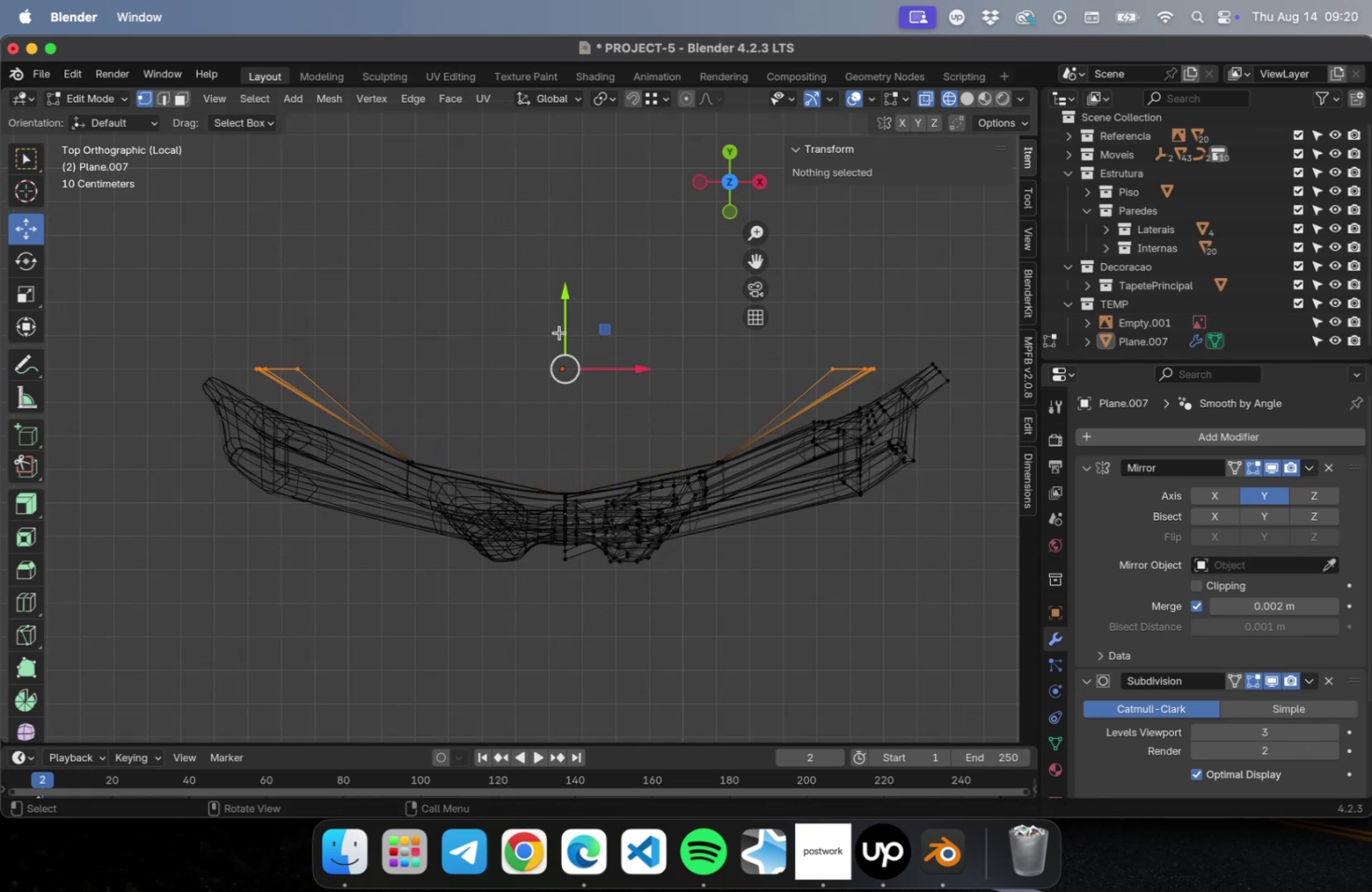 
hold_key(key=ShiftLeft, duration=1.99)
 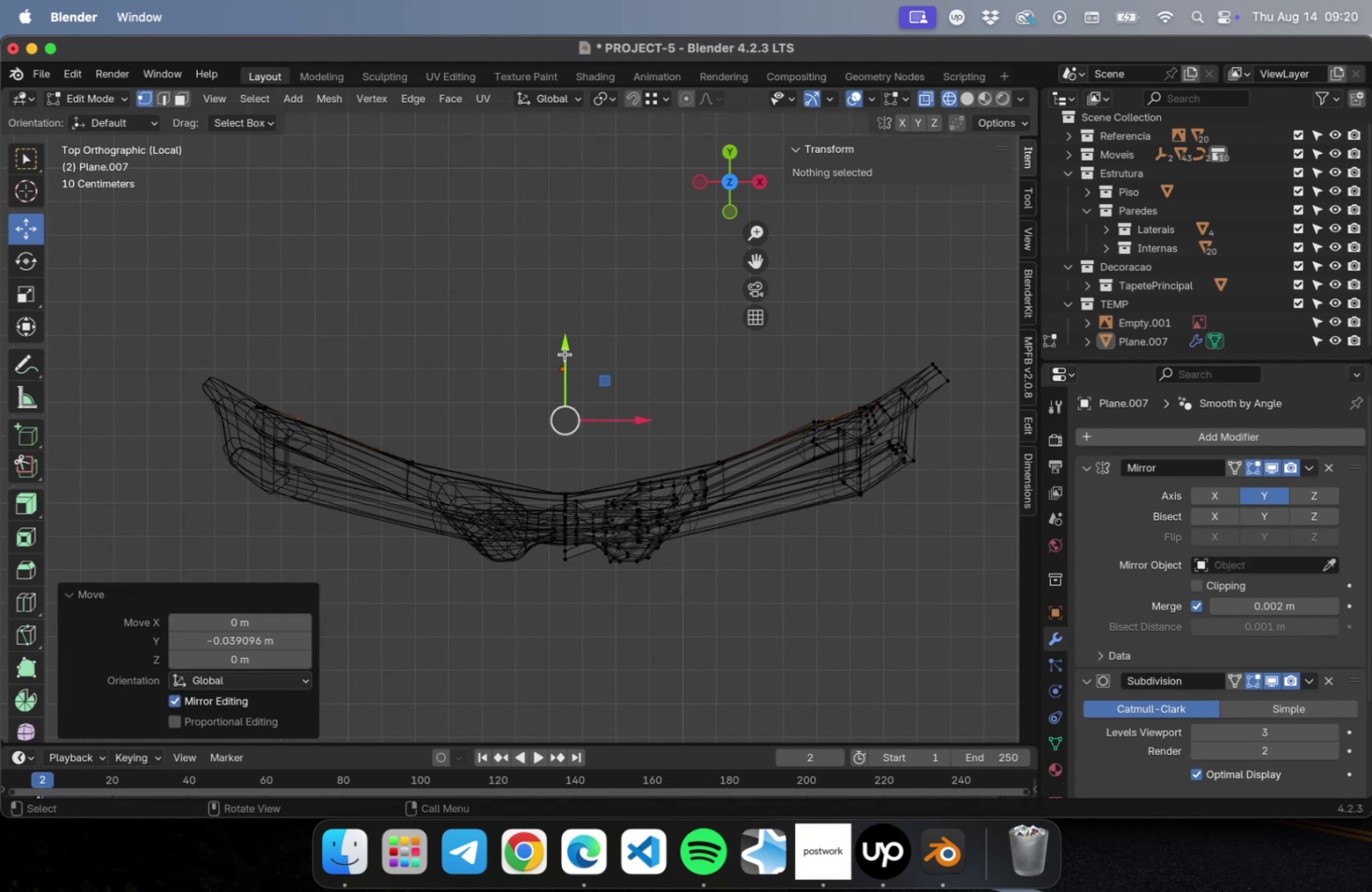 
key(NumLock)
 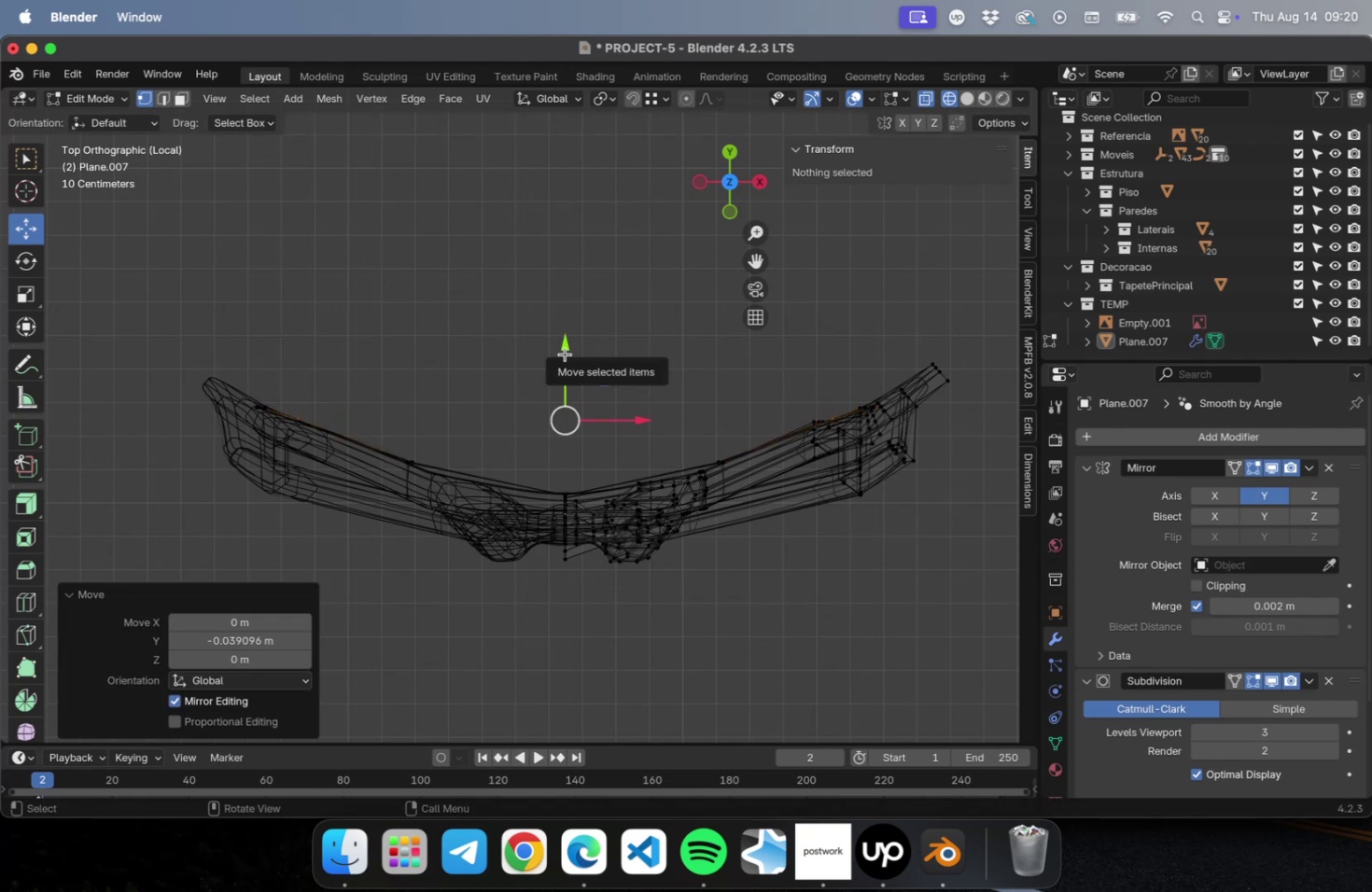 
key(Numpad3)
 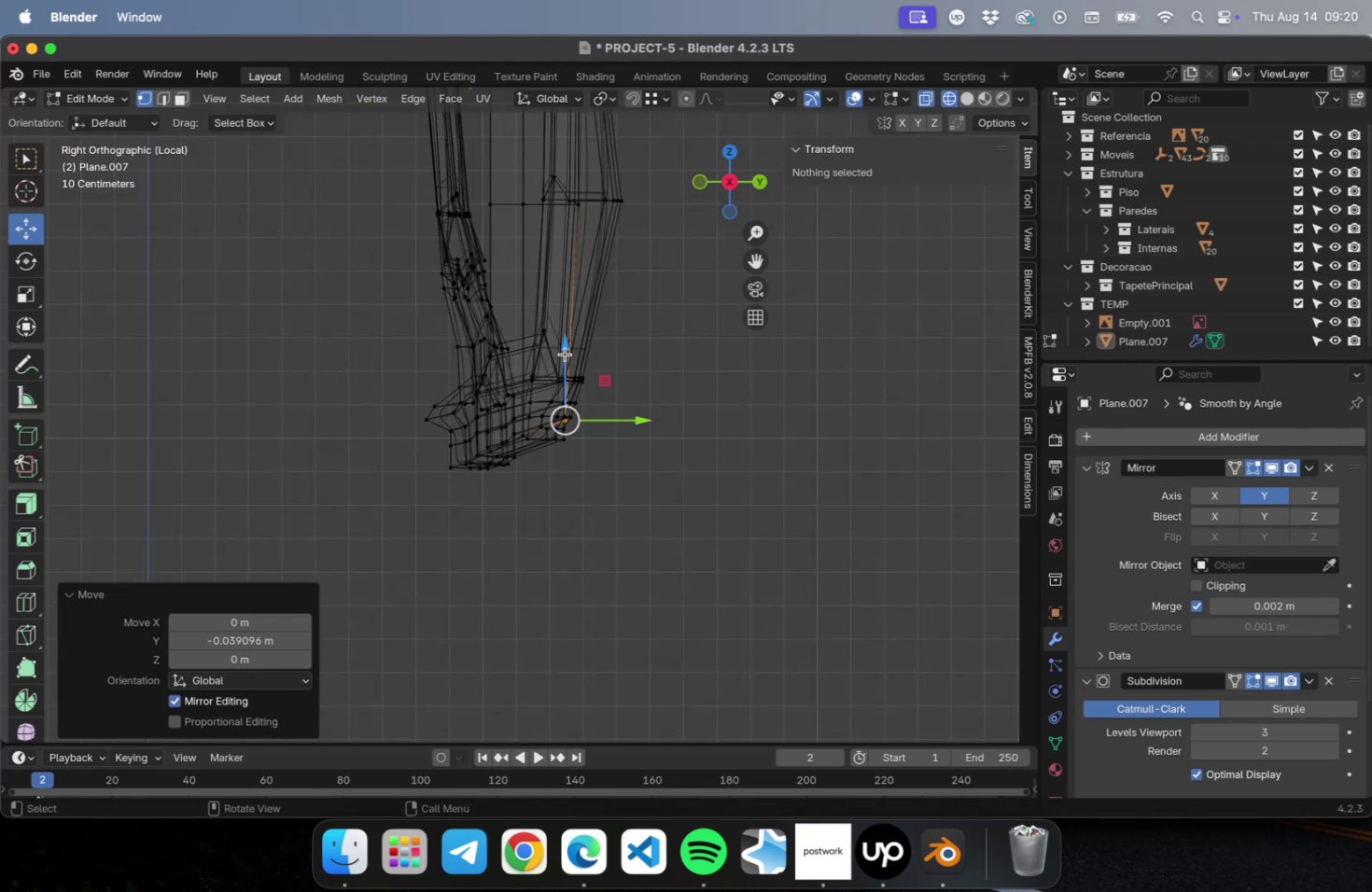 
key(Tab)
 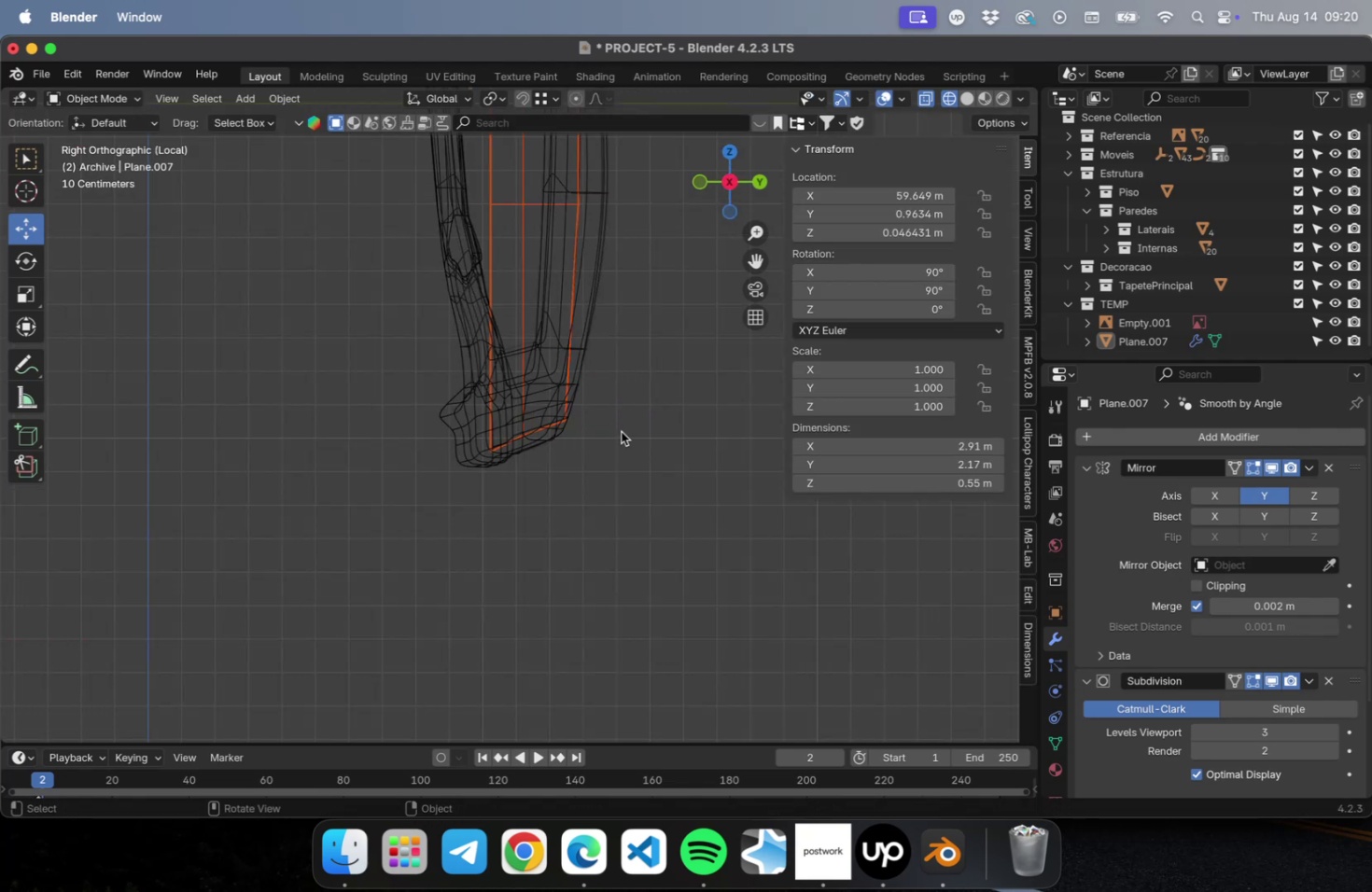 
left_click([622, 430])
 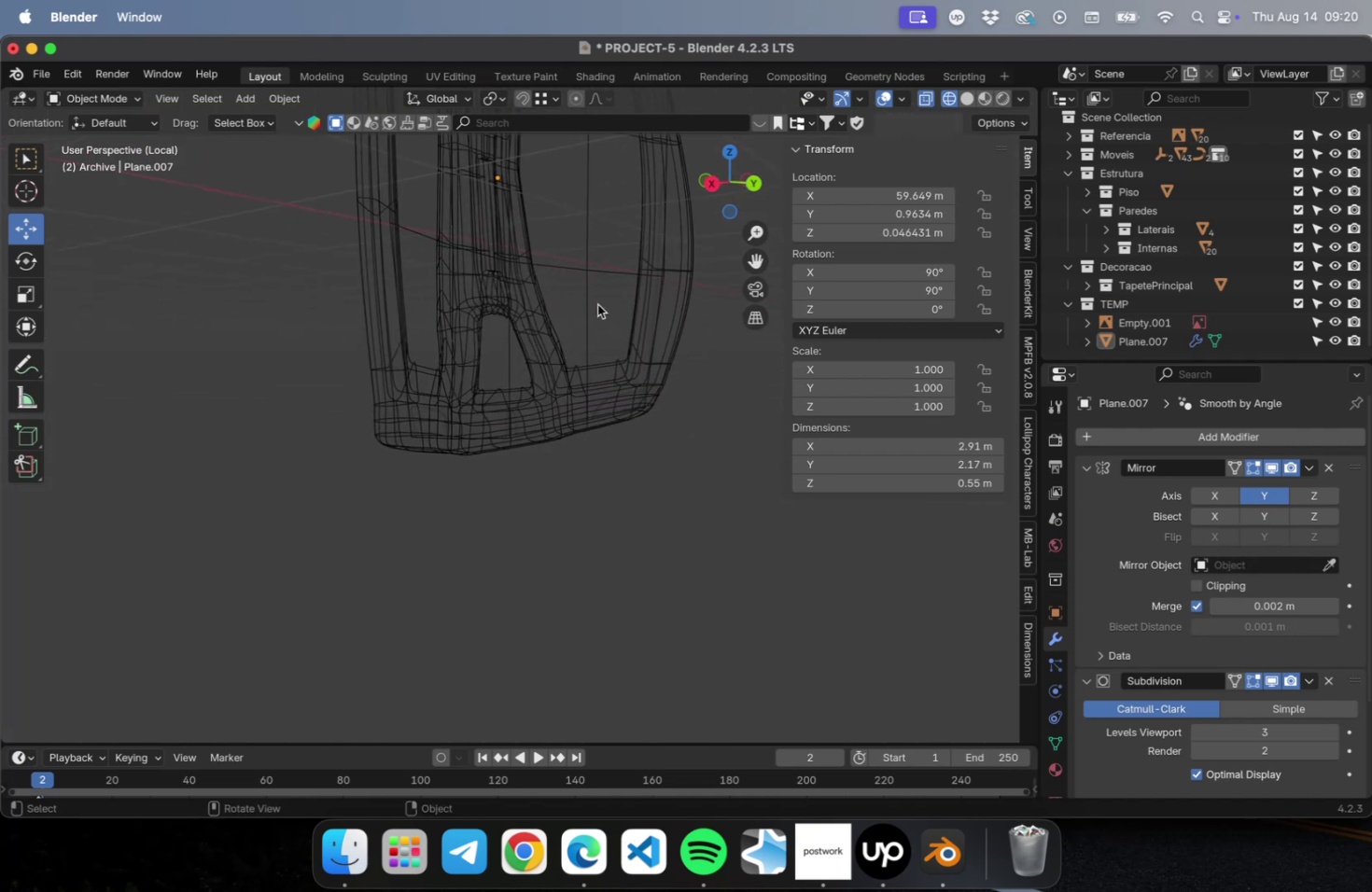 
left_click([598, 275])
 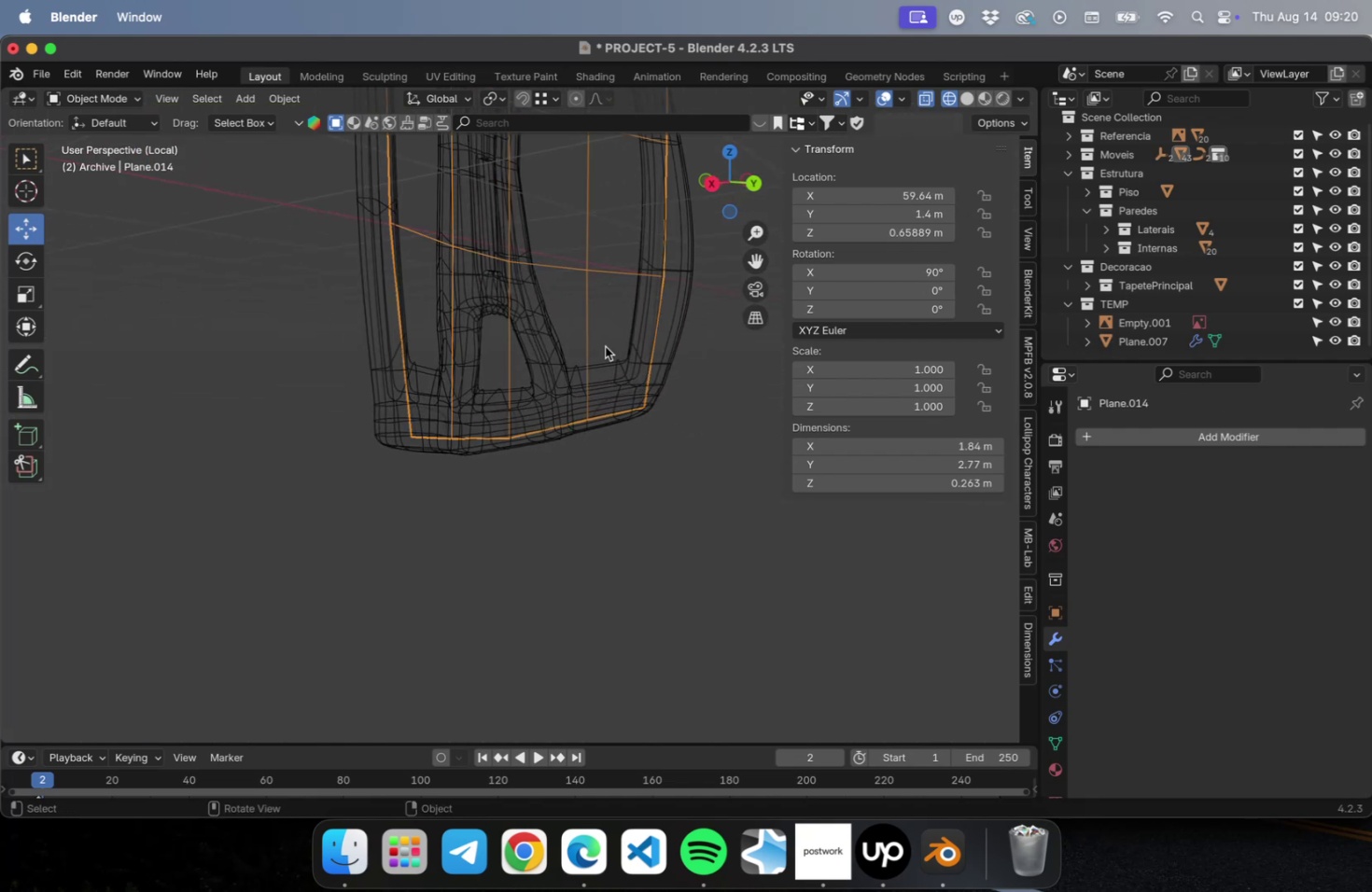 
key(Tab)
 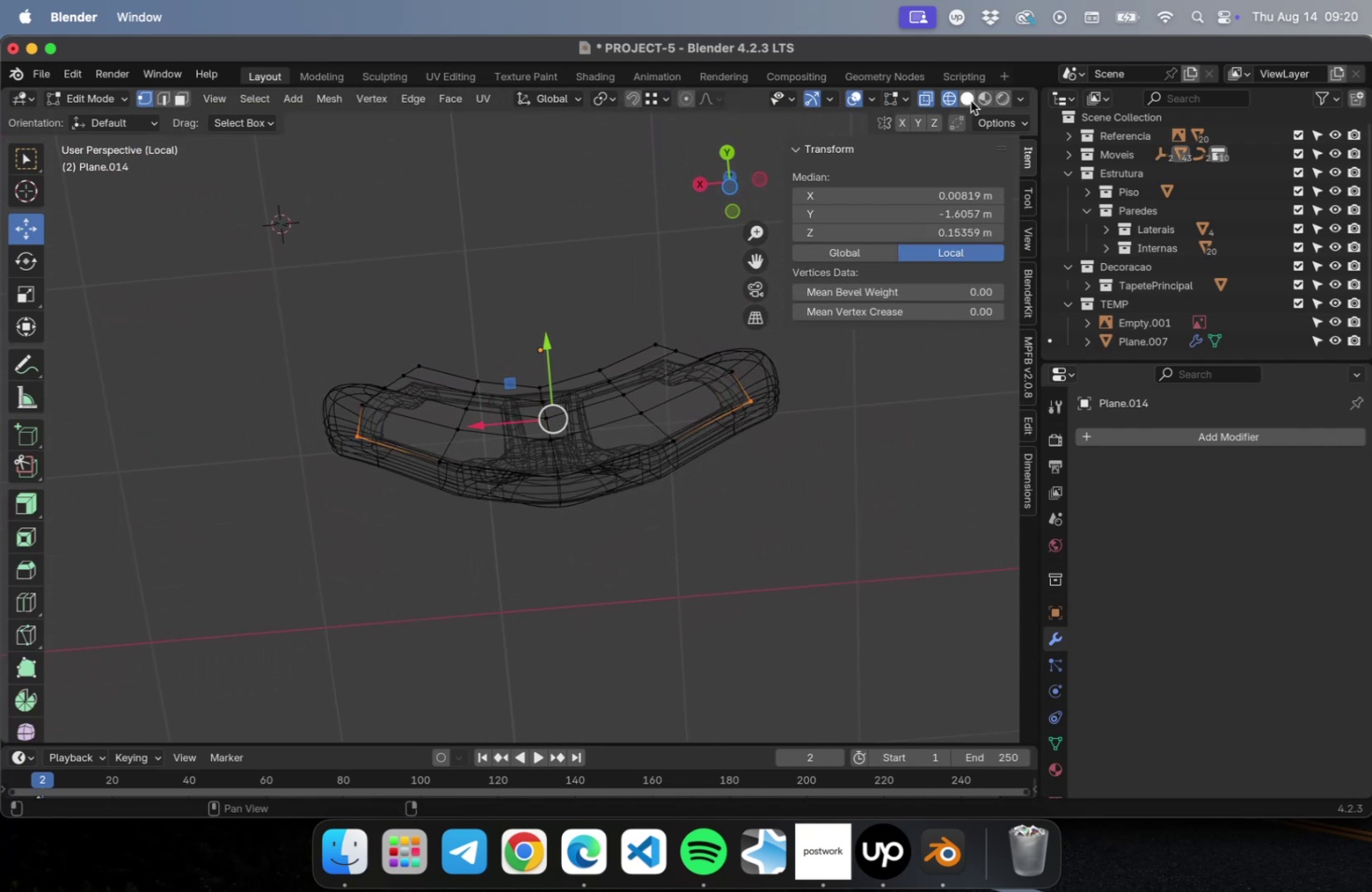 
wait(7.5)
 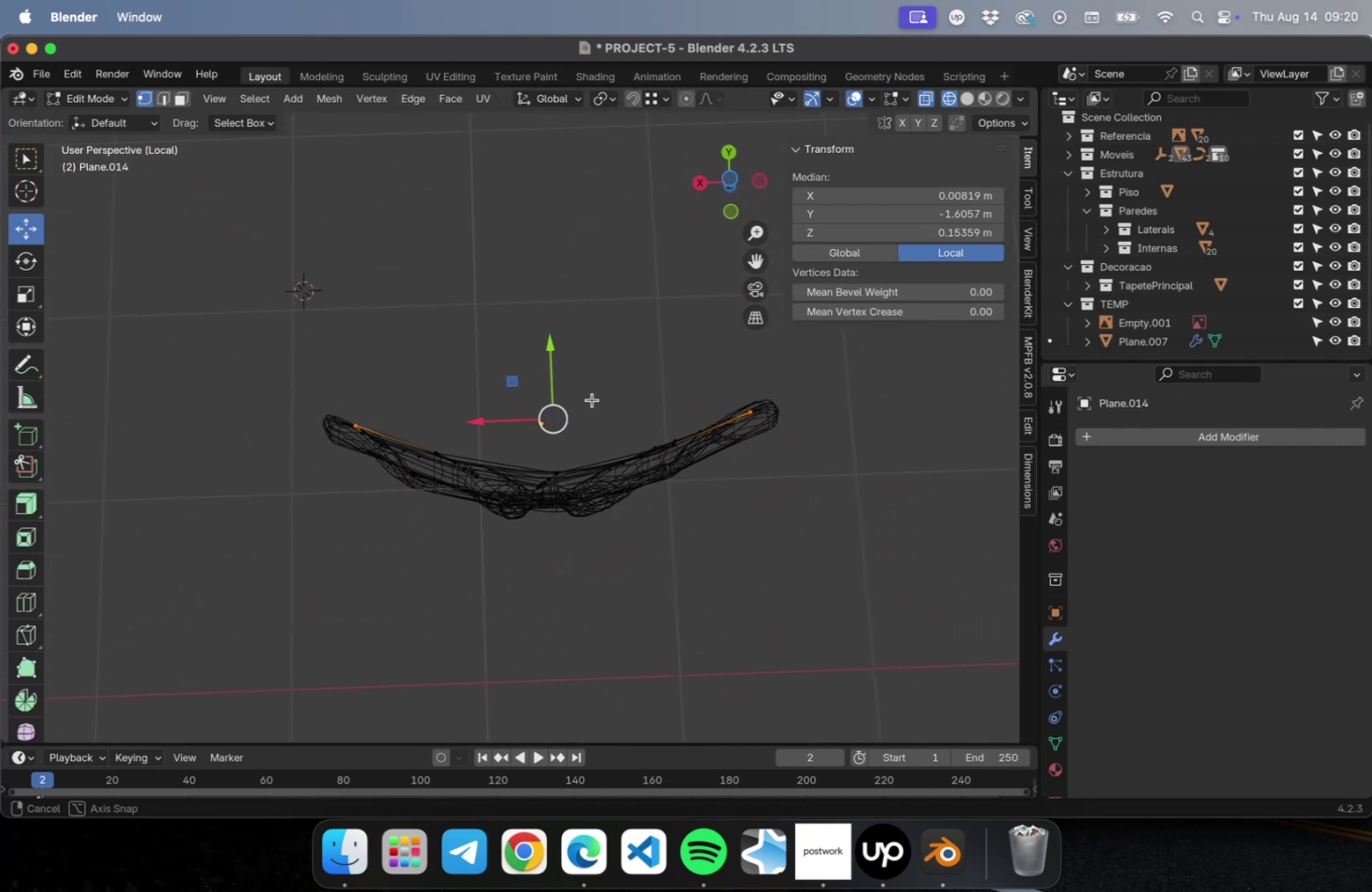 
key(NumLock)
 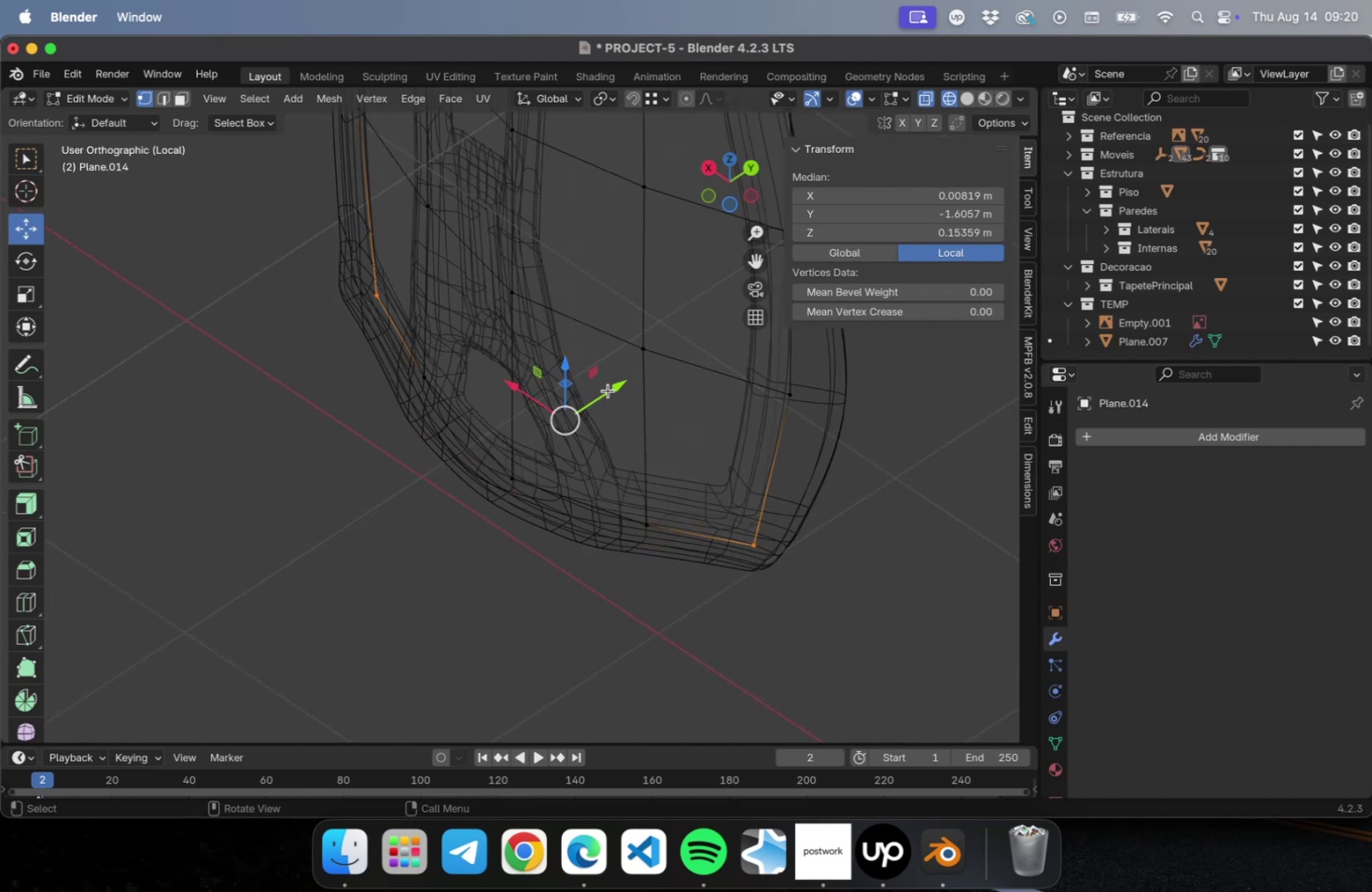 
key(Numpad3)
 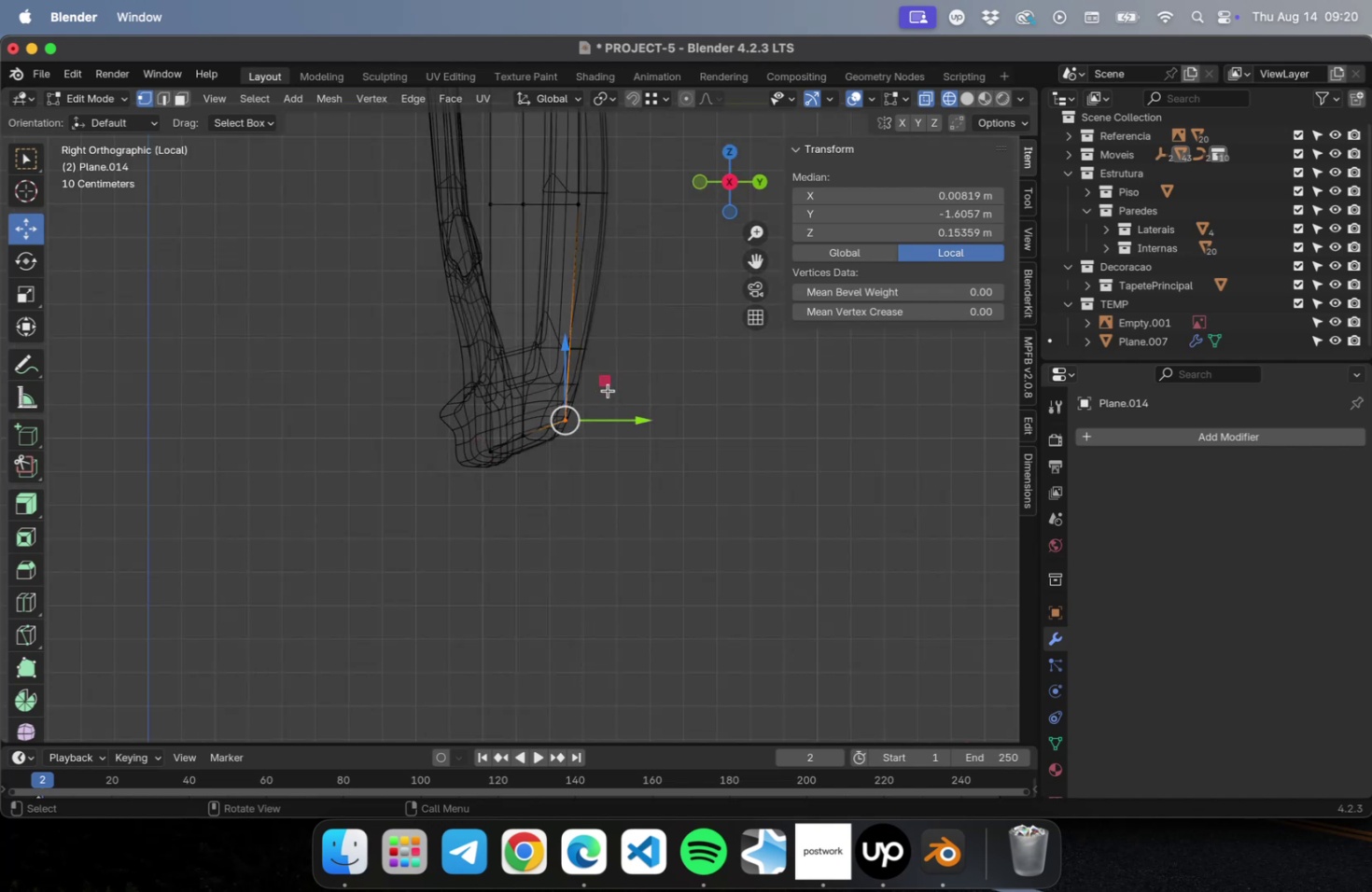 
scroll: coordinate [558, 334], scroll_direction: down, amount: 16.0
 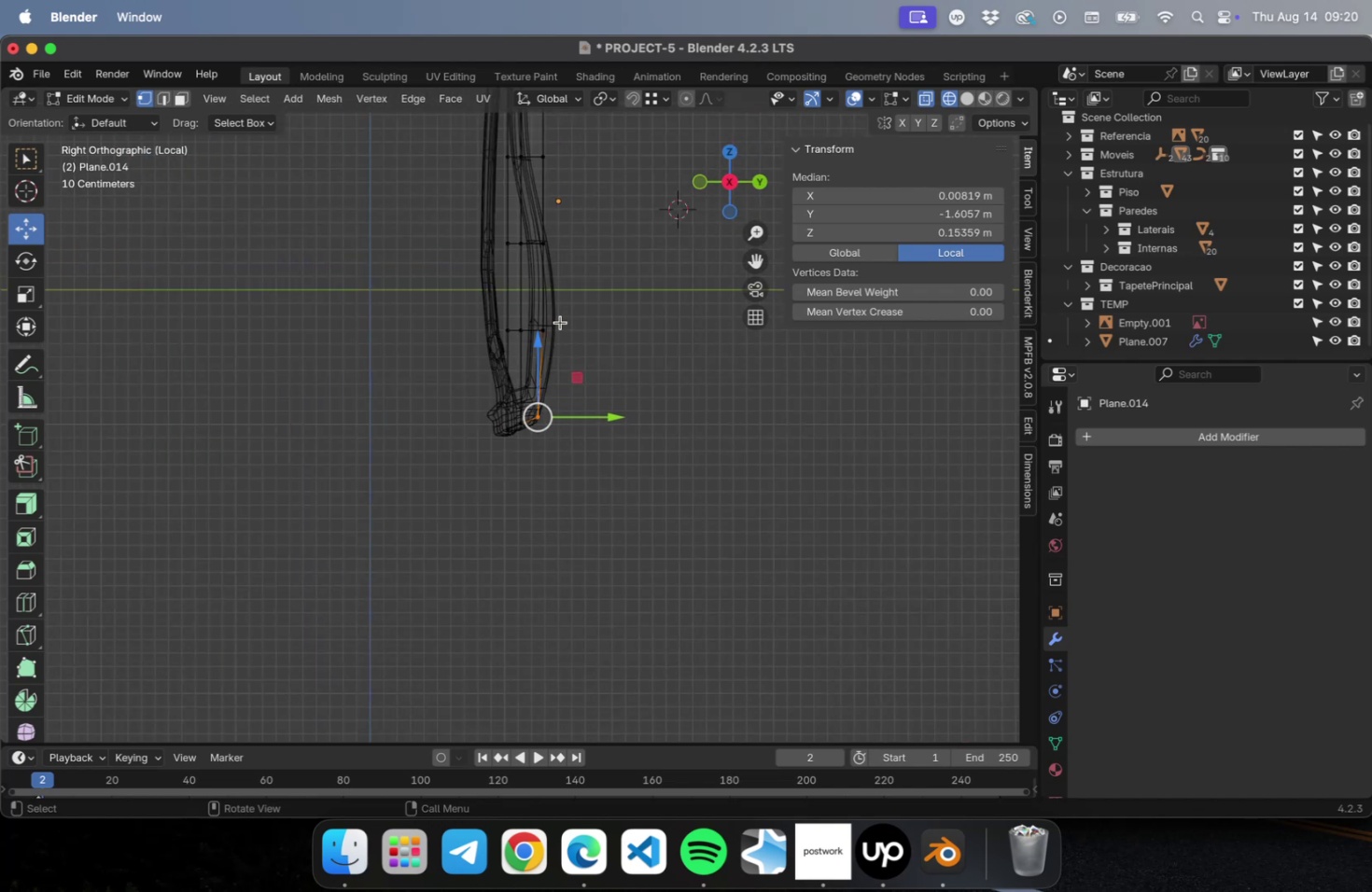 
hold_key(key=ShiftLeft, duration=0.43)
 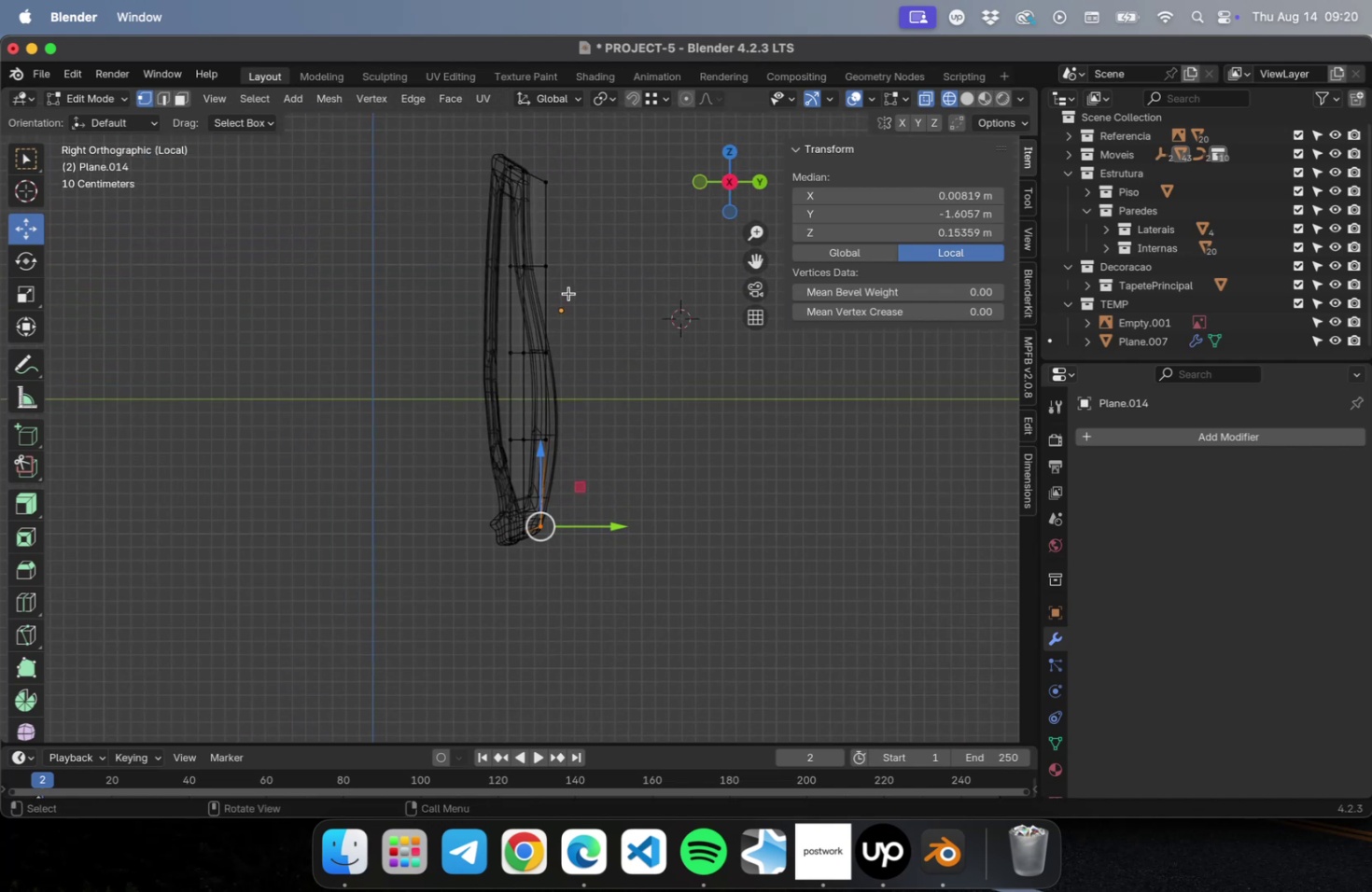 
key(Shift+ShiftLeft)
 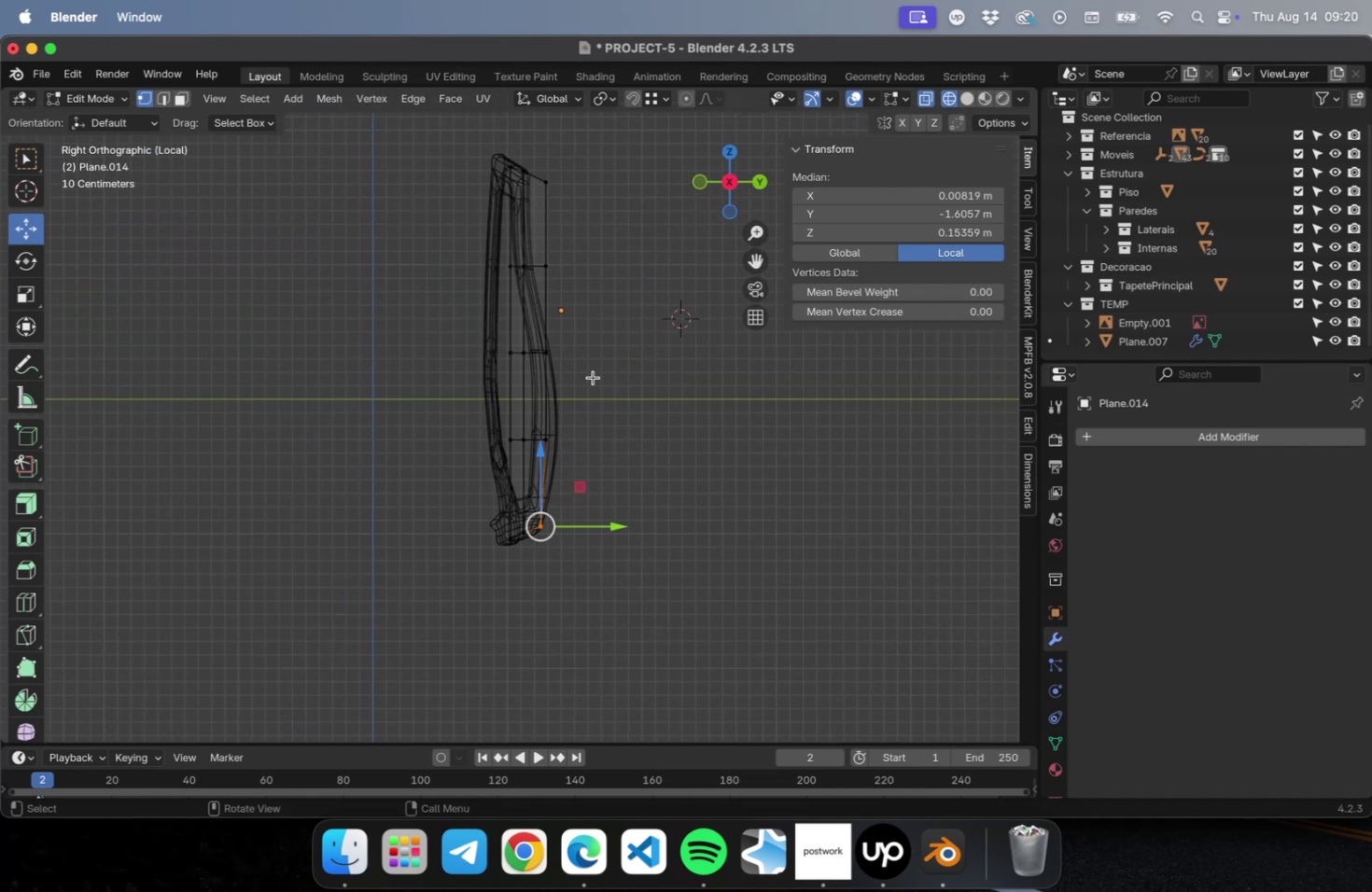 
hold_key(key=ShiftLeft, duration=0.51)
 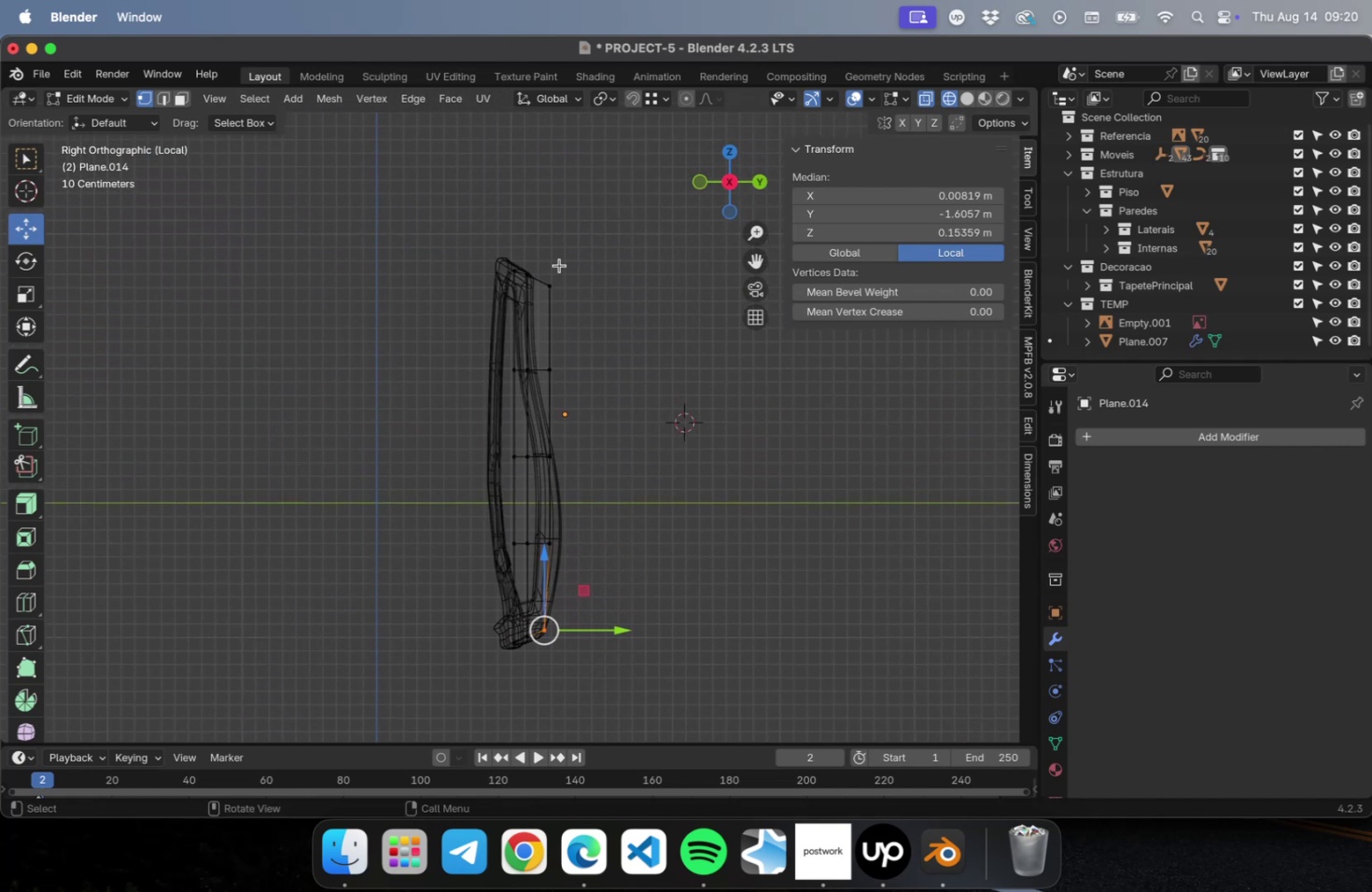 
scroll: coordinate [561, 261], scroll_direction: up, amount: 15.0
 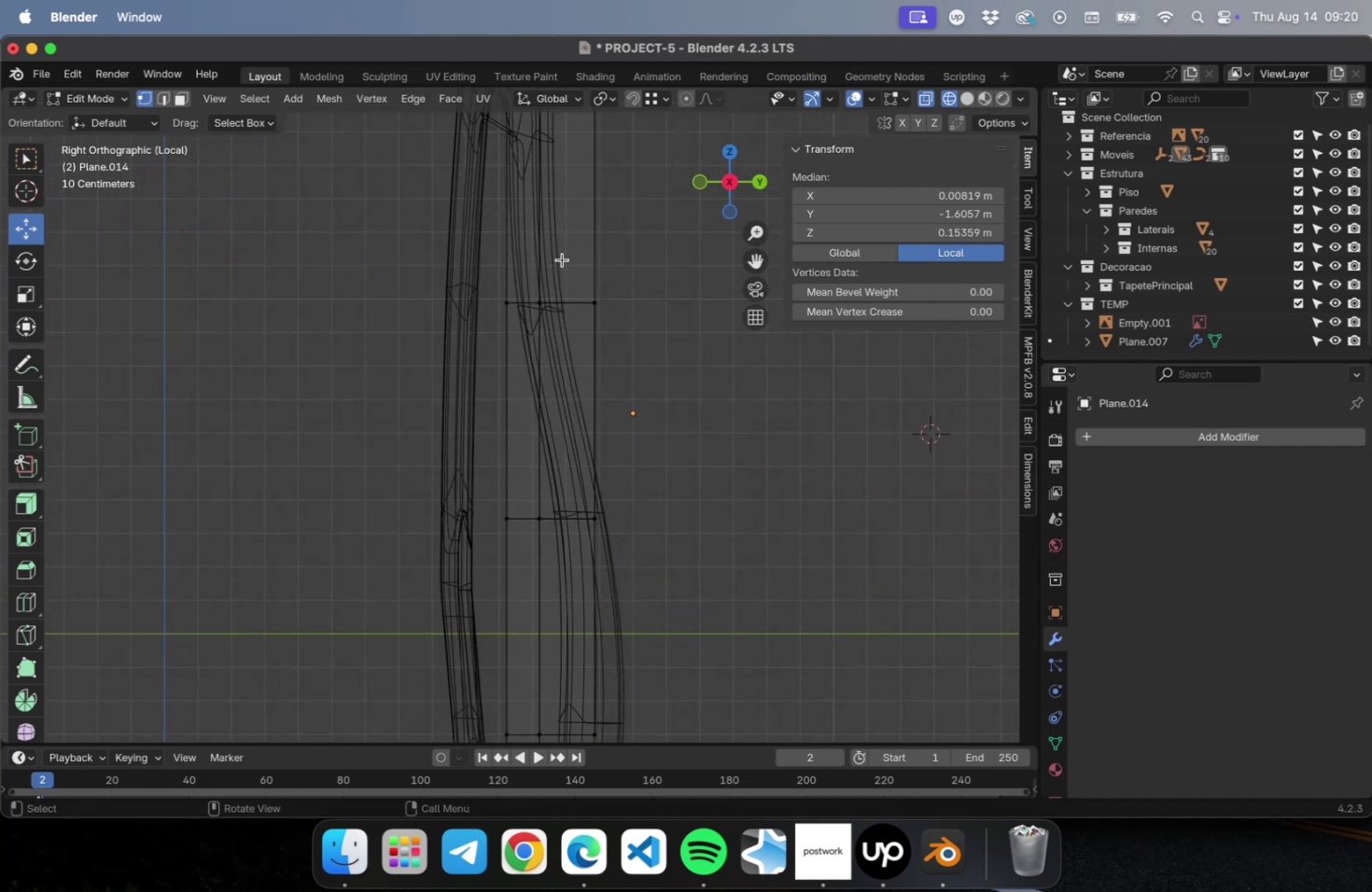 
hold_key(key=ShiftLeft, duration=0.66)
 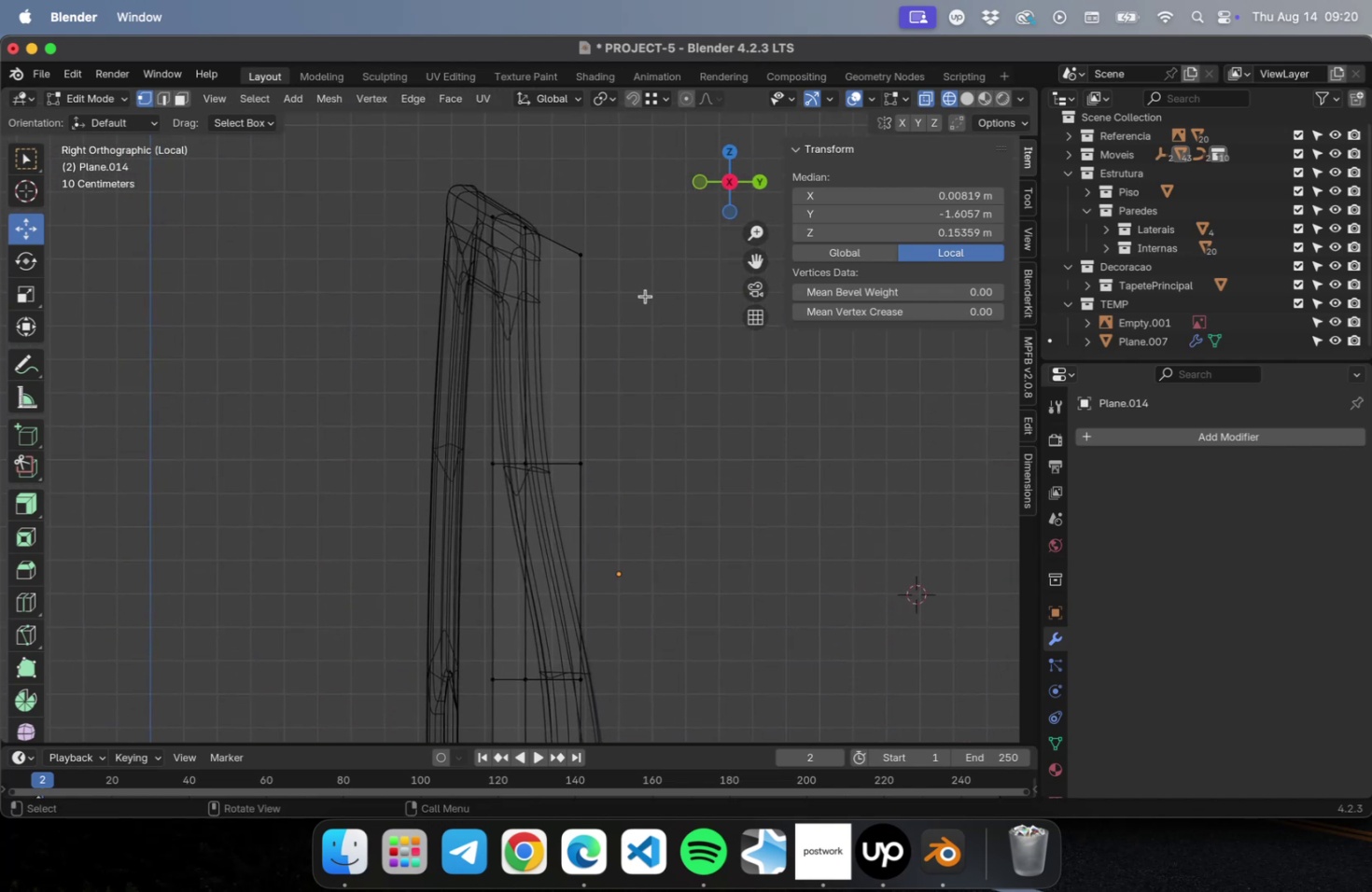 
key(Tab)
 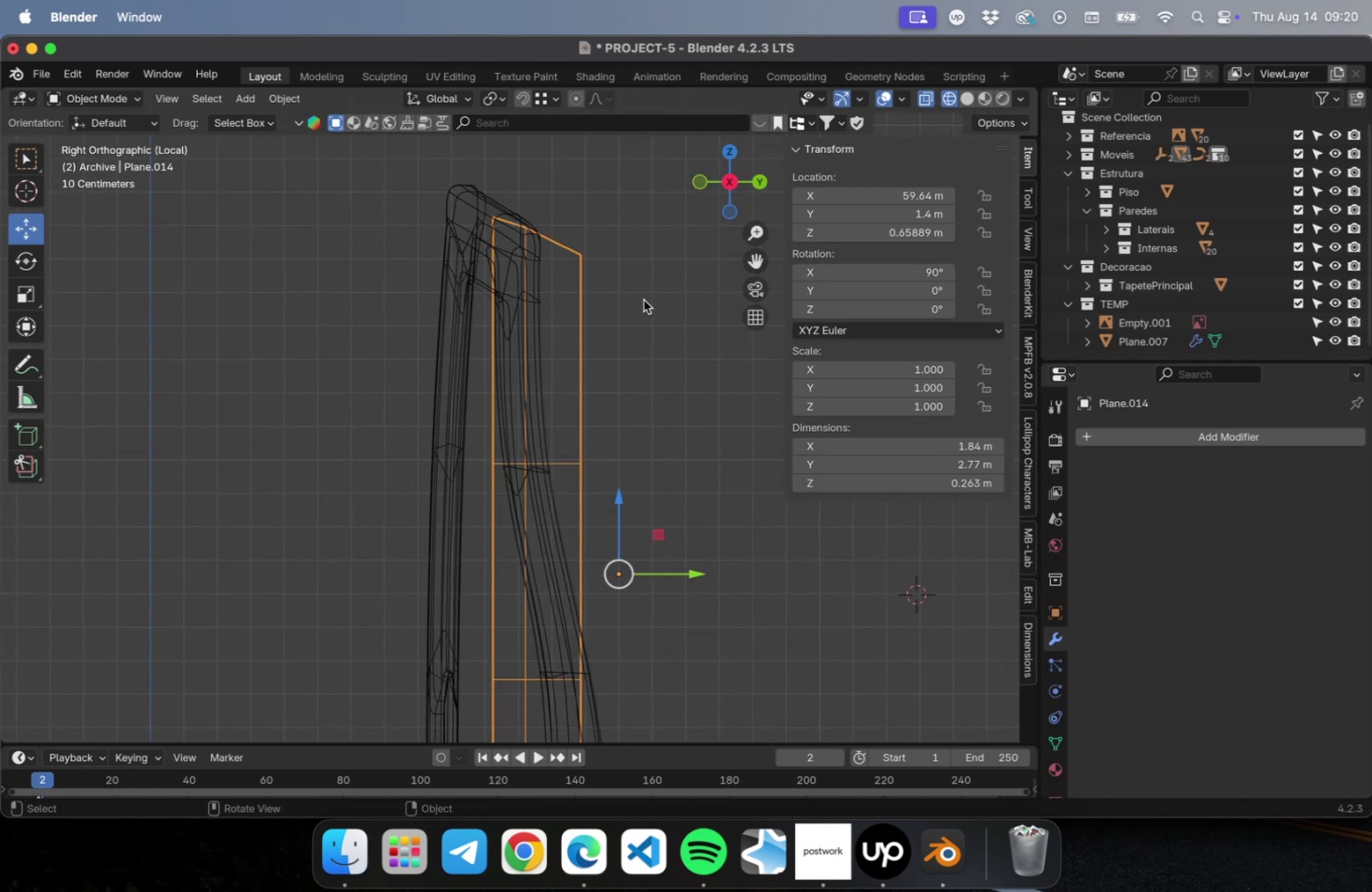 
key(Tab)
 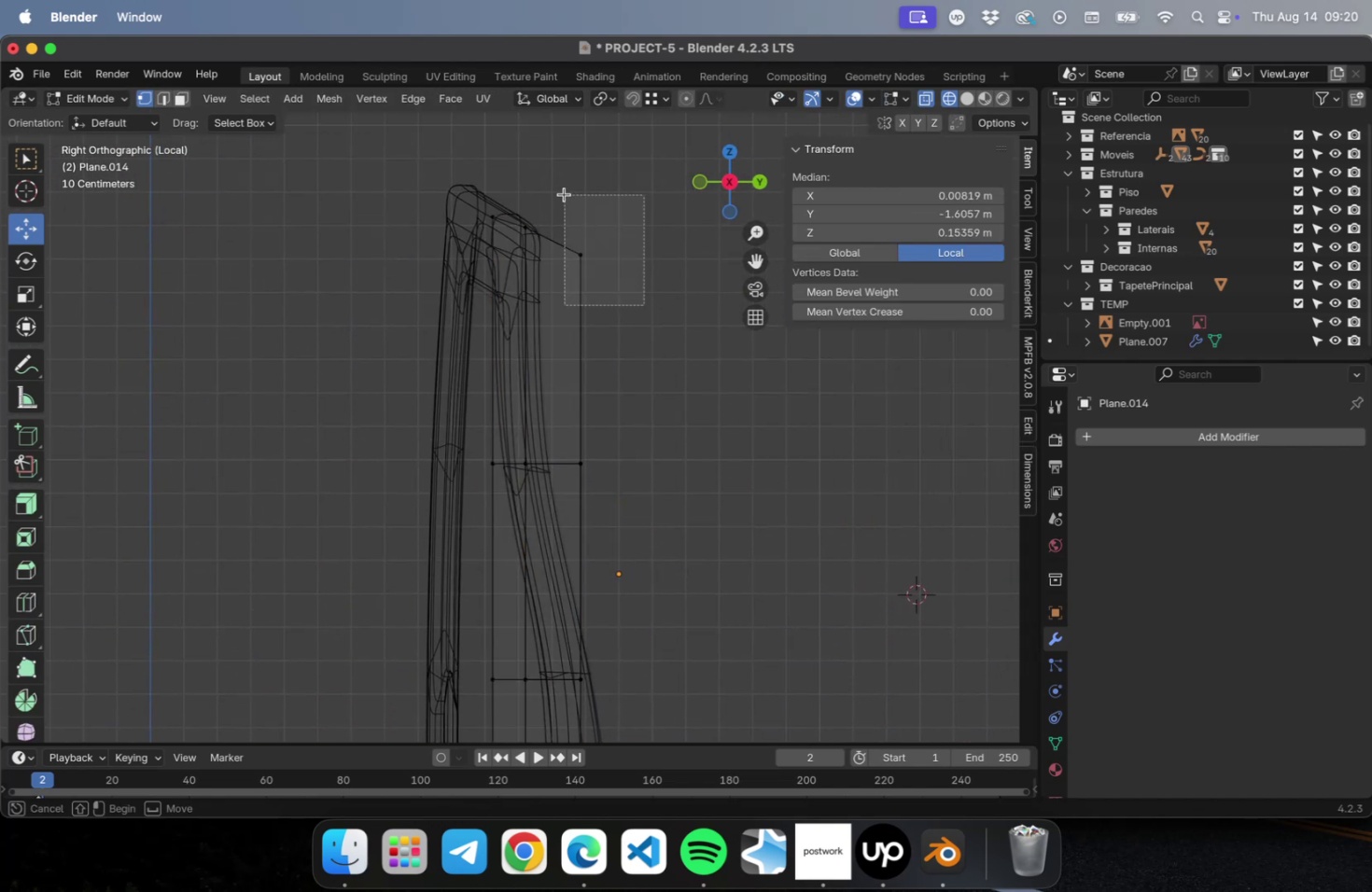 
mouse_move([641, 258])
 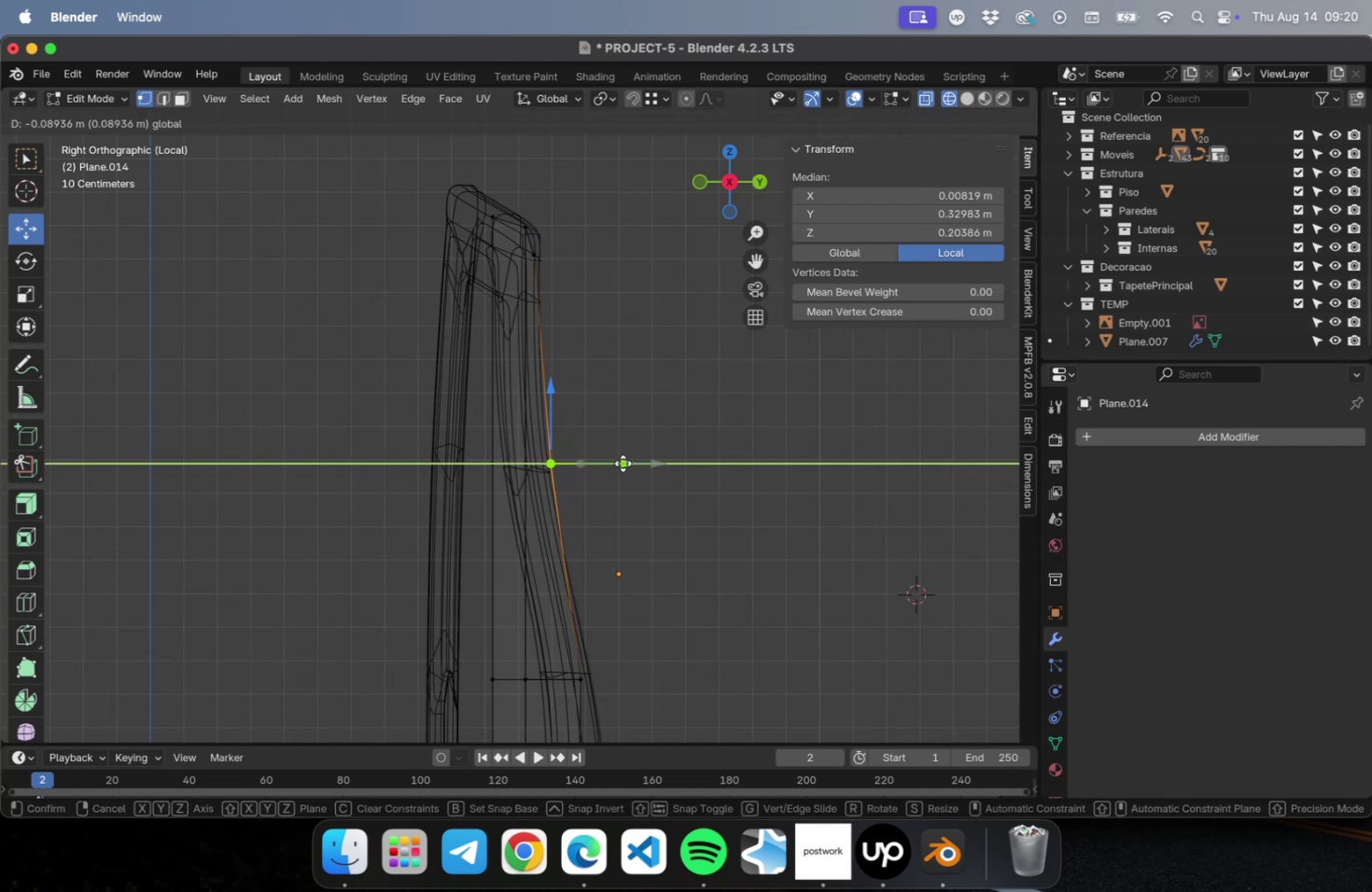 
hold_key(key=ShiftLeft, duration=0.8)
 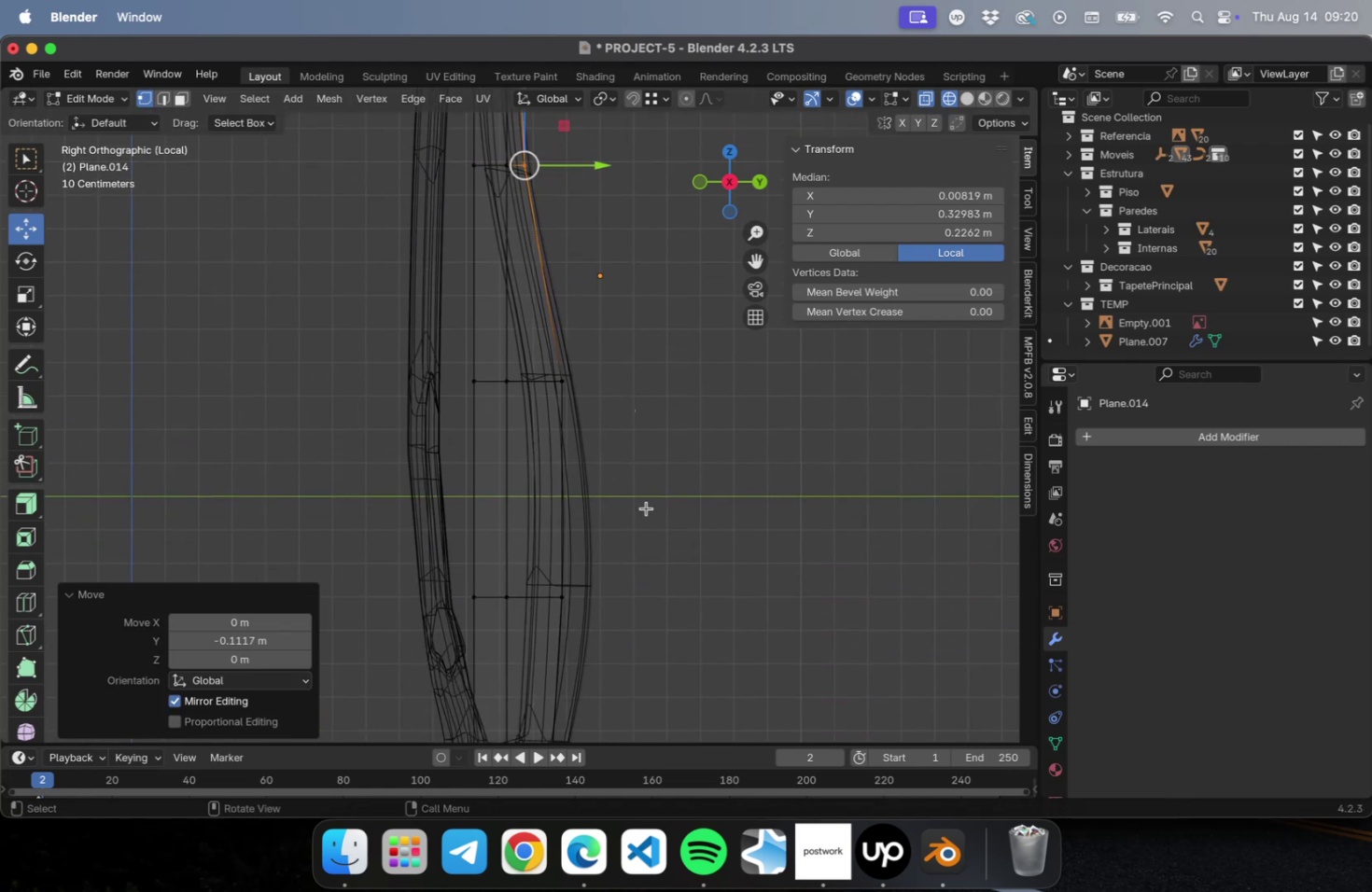 
hold_key(key=ShiftLeft, duration=0.9)
 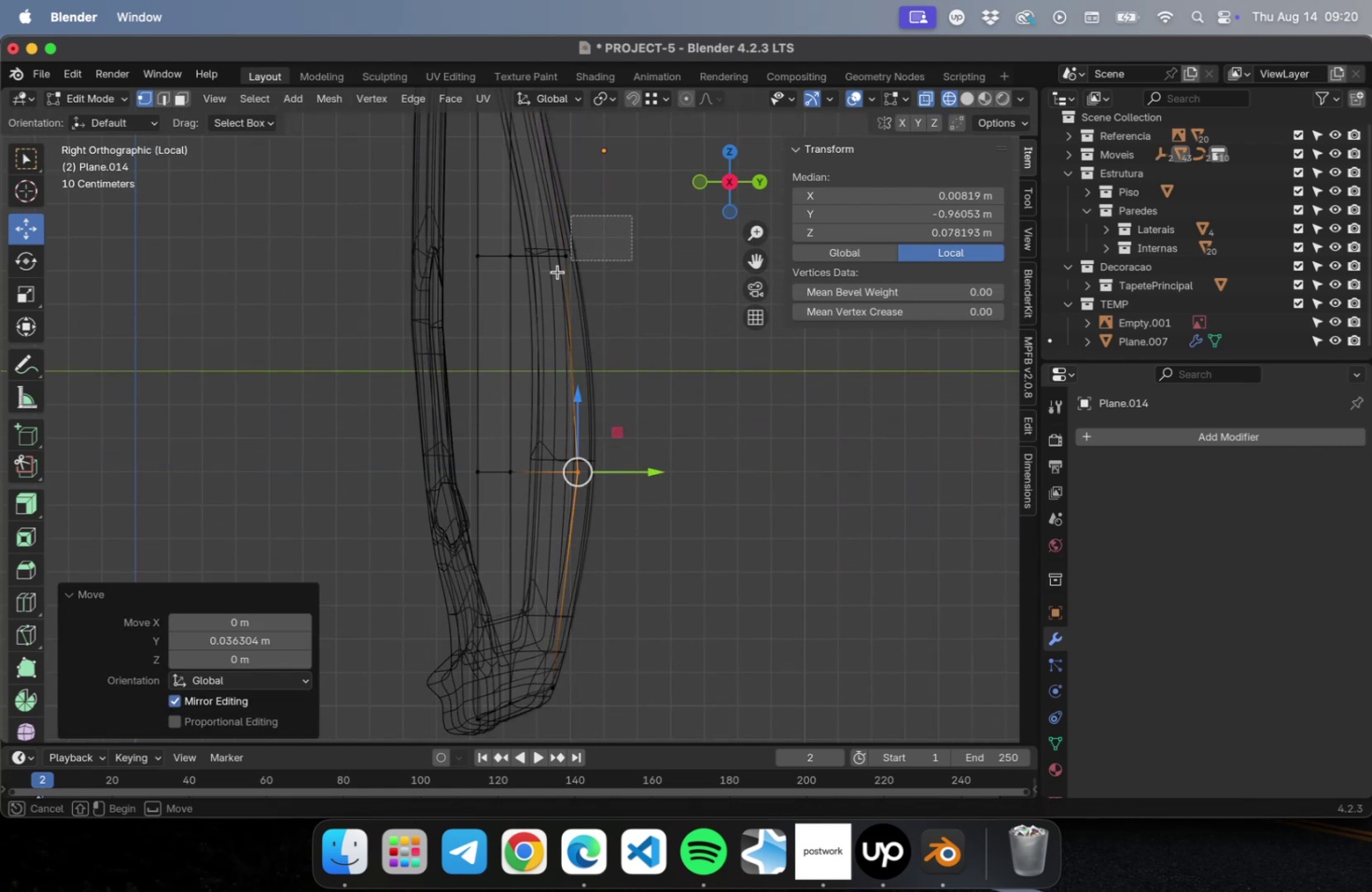 
wait(5.57)
 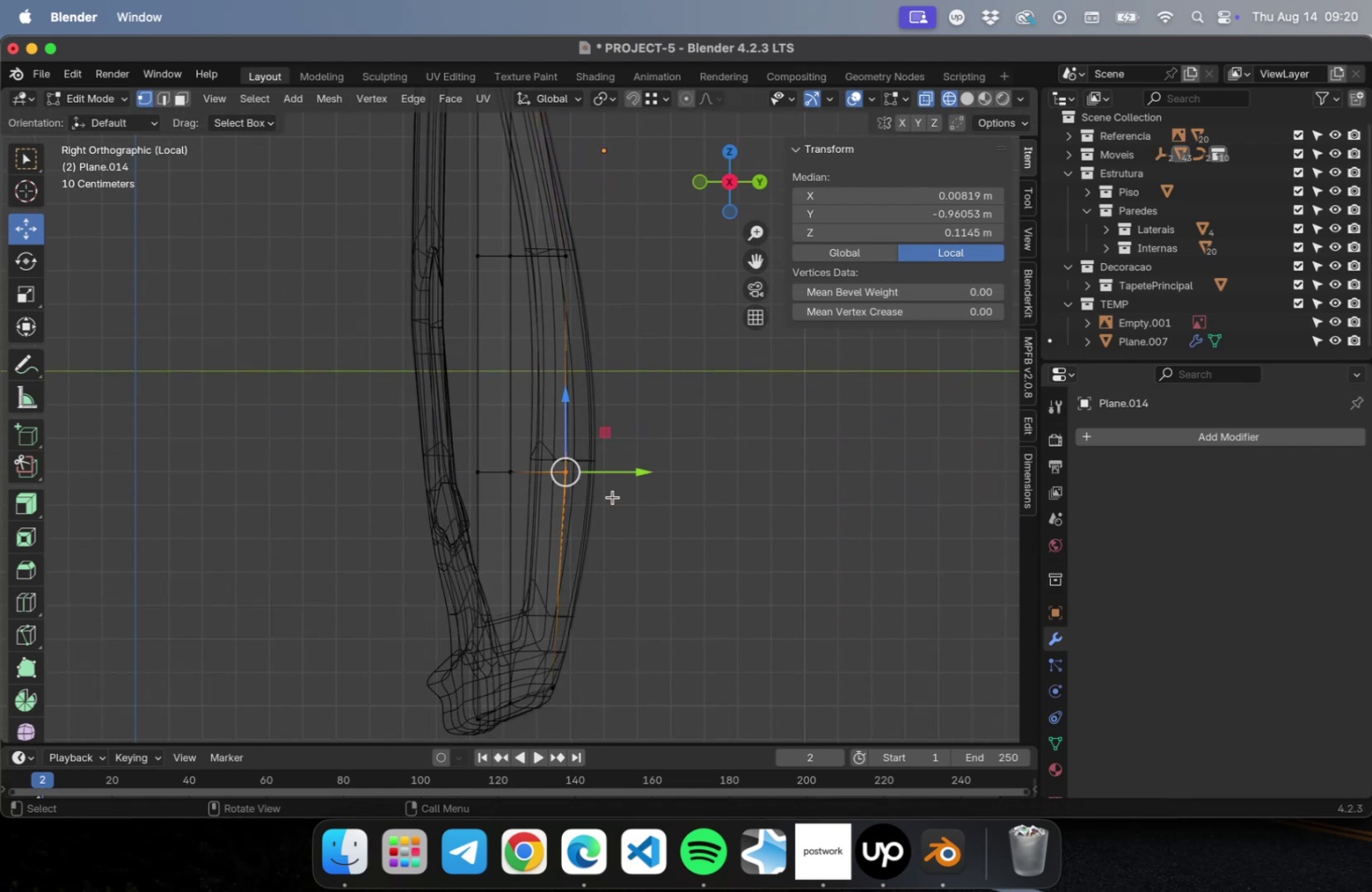 
hold_key(key=ShiftLeft, duration=1.01)
 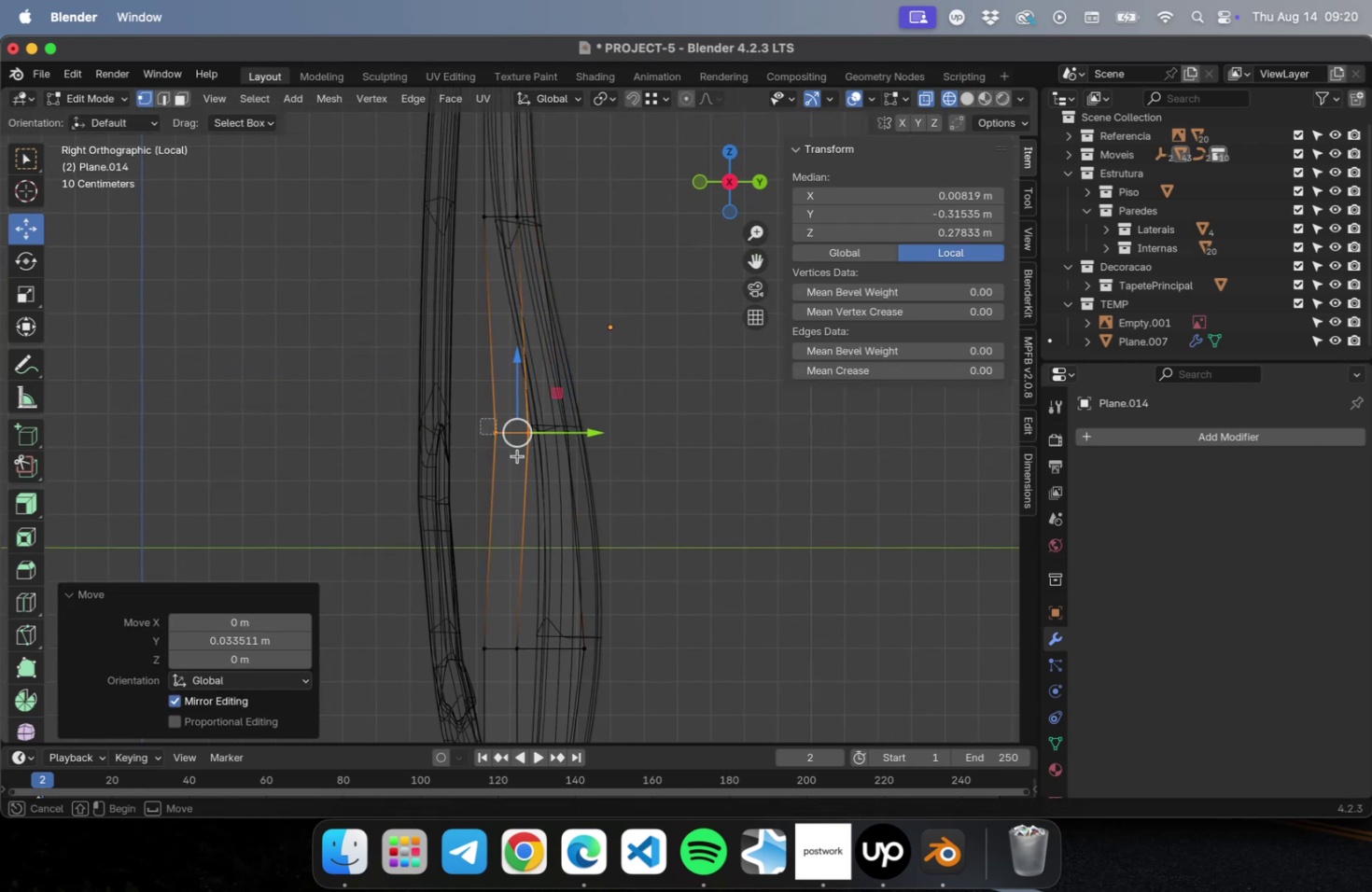 
wait(5.53)
 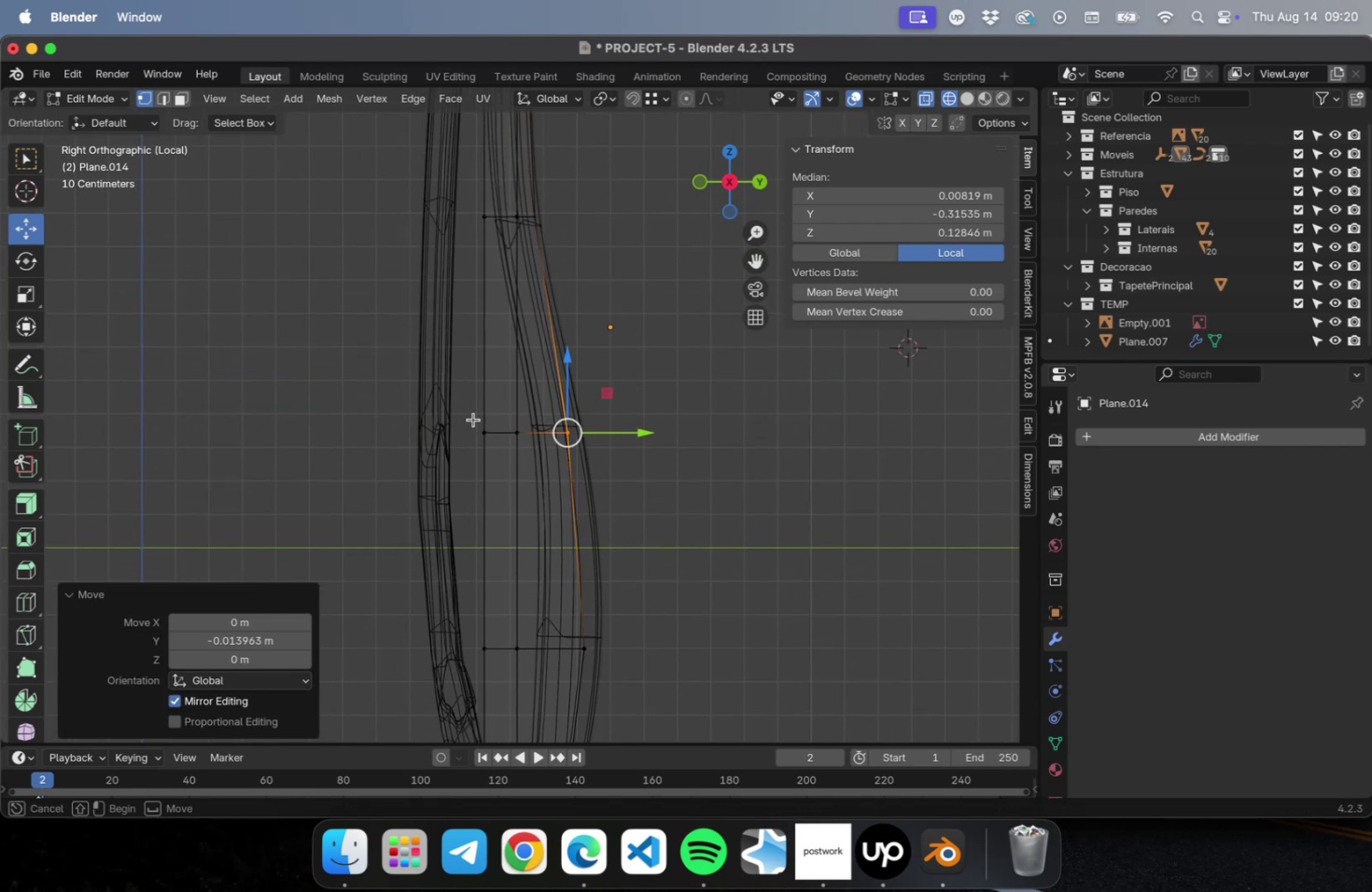 
hold_key(key=ShiftLeft, duration=0.47)
 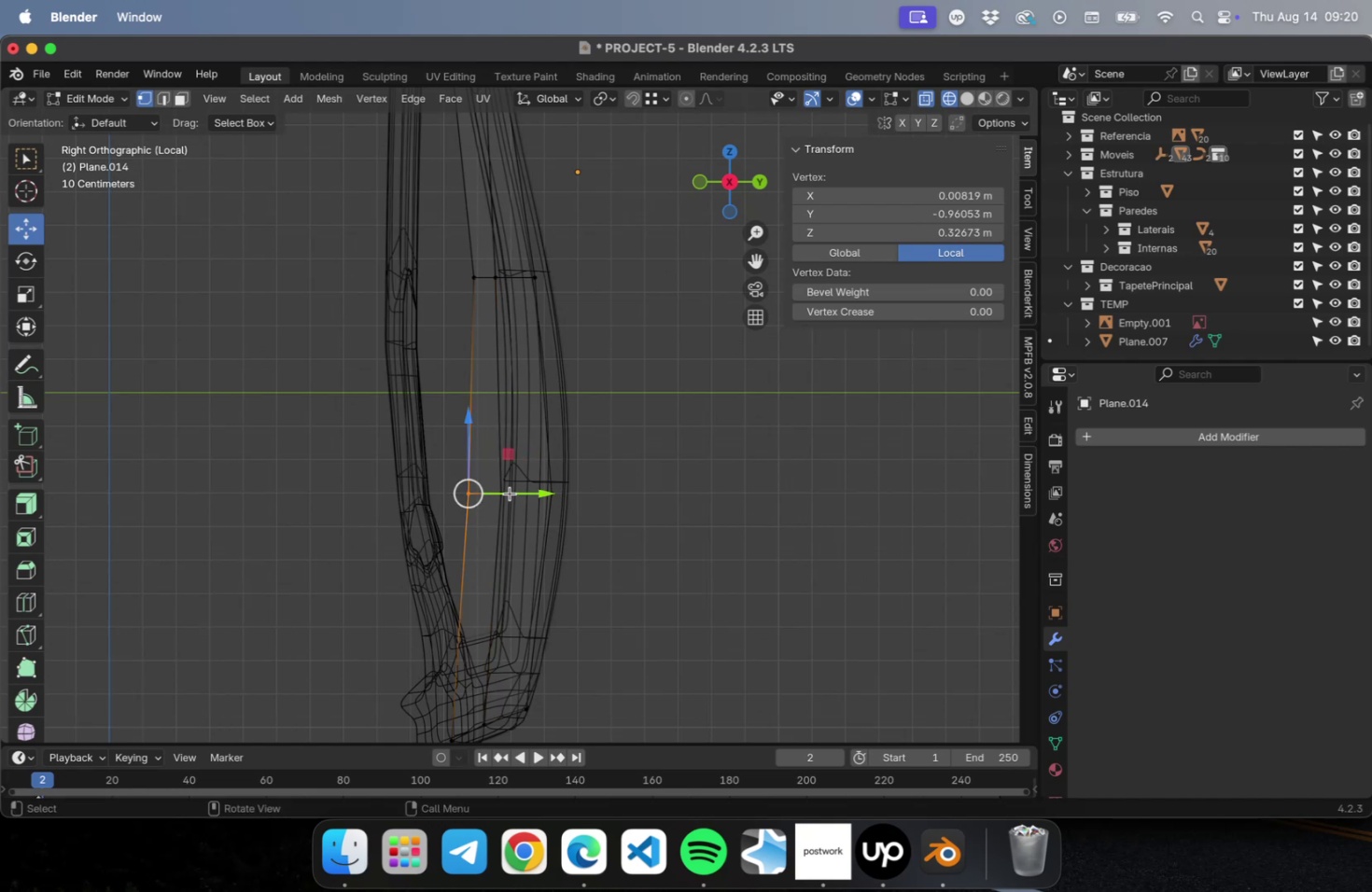 
scroll: coordinate [648, 506], scroll_direction: down, amount: 1.0
 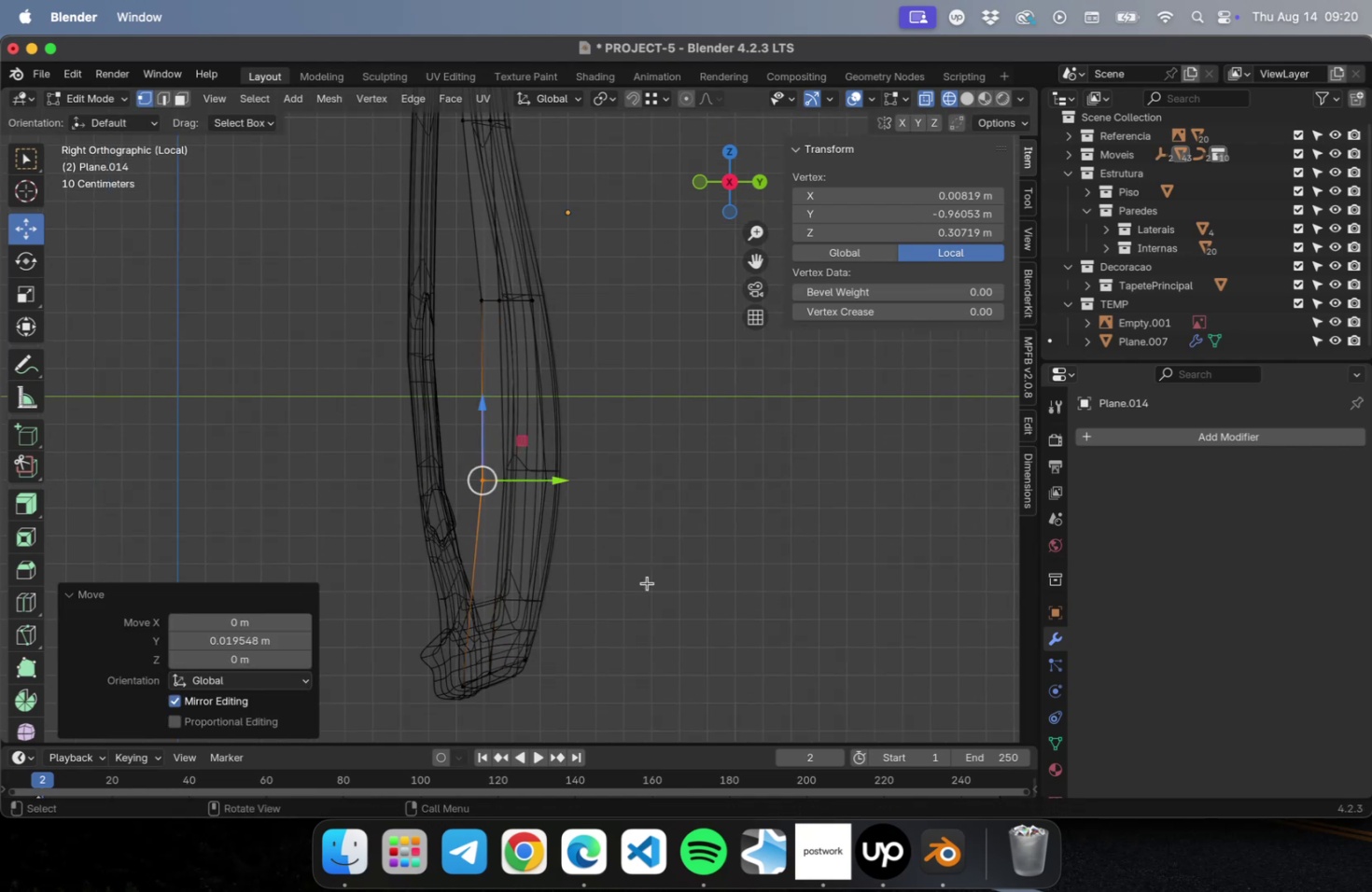 
hold_key(key=ShiftLeft, duration=0.44)
 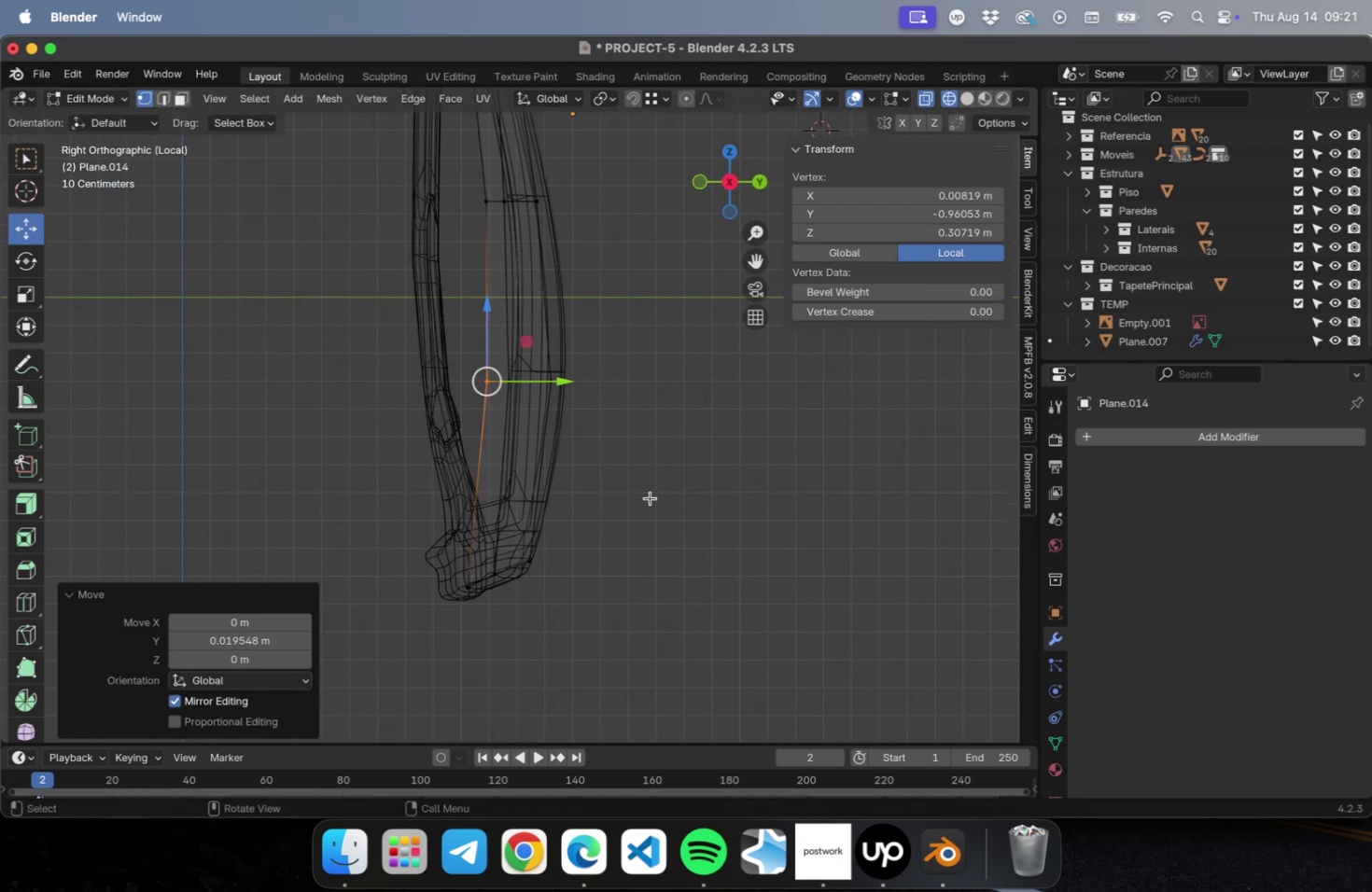 
key(Meta+CommandLeft)
 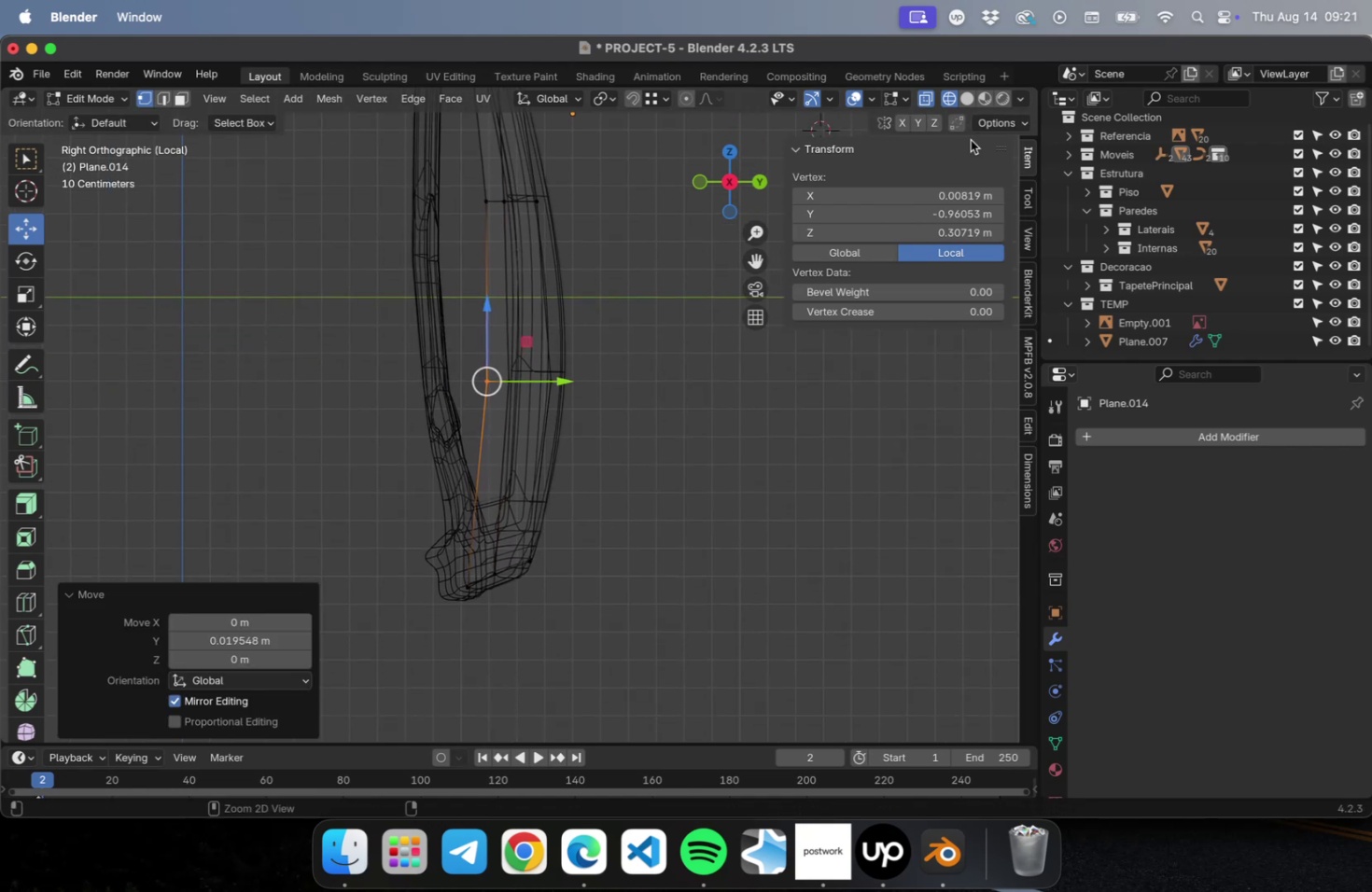 
key(Meta+S)
 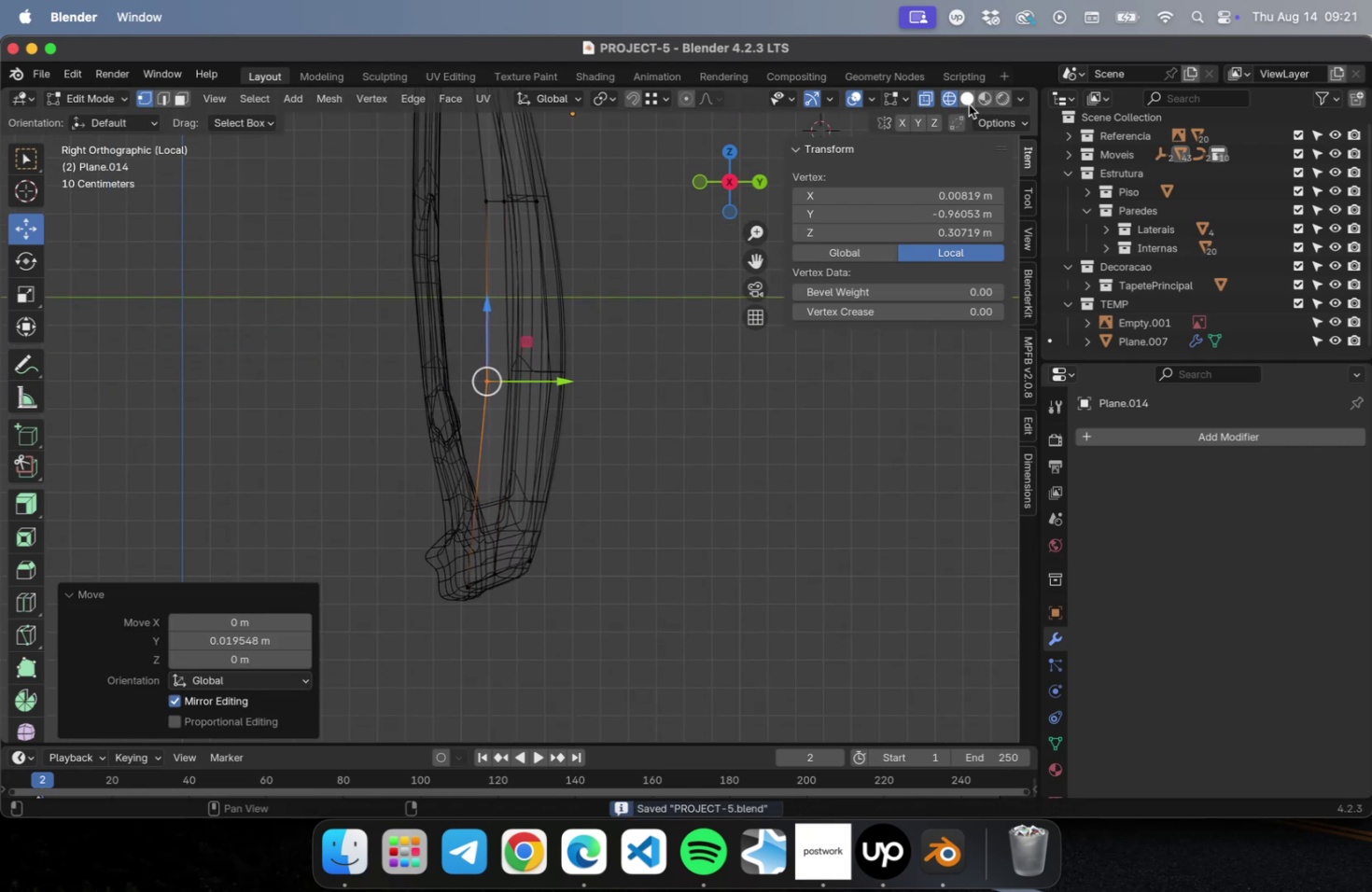 
left_click([968, 105])
 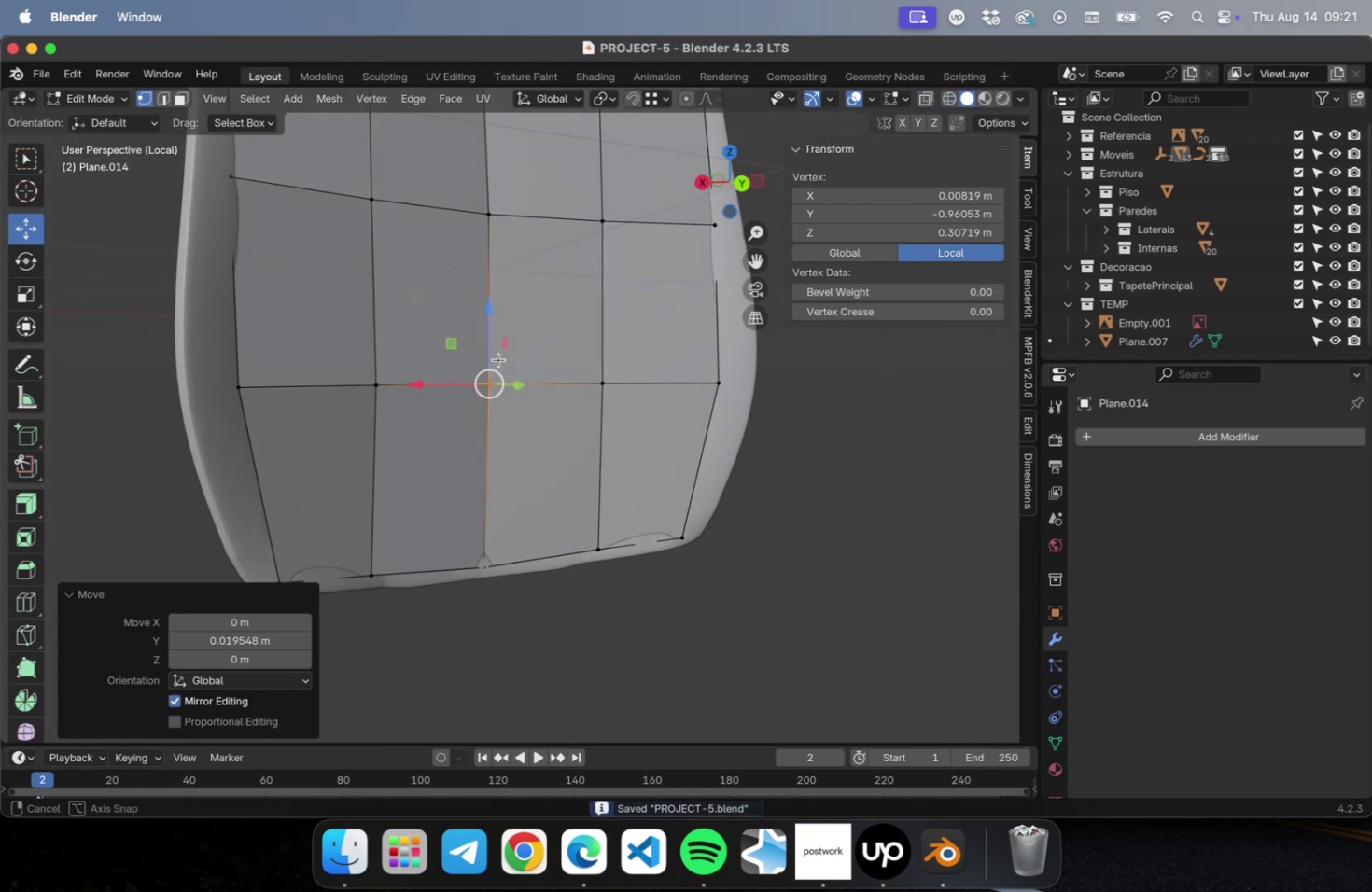 
hold_key(key=ShiftLeft, duration=0.57)
 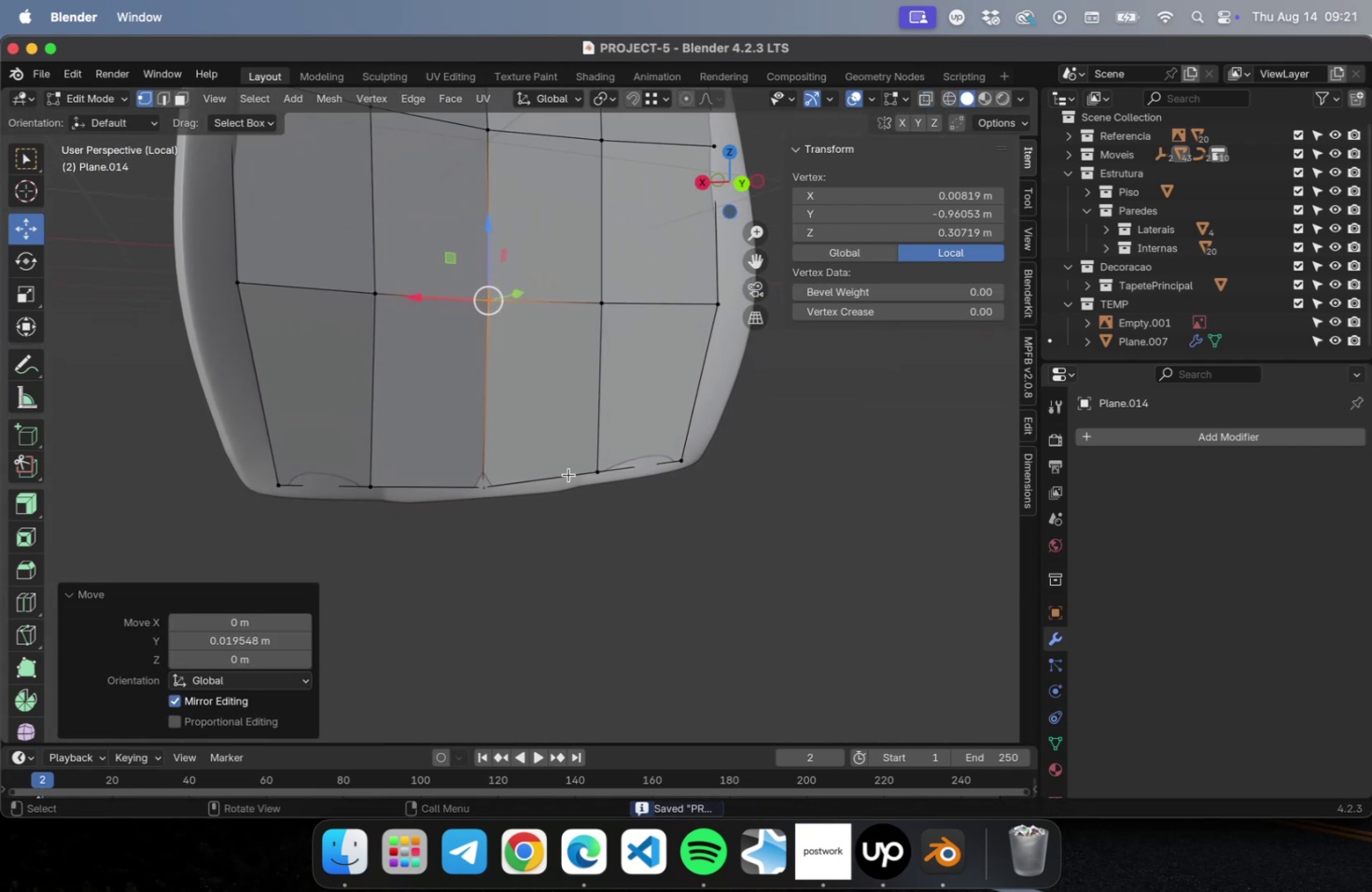 
hold_key(key=ShiftLeft, duration=1.01)
 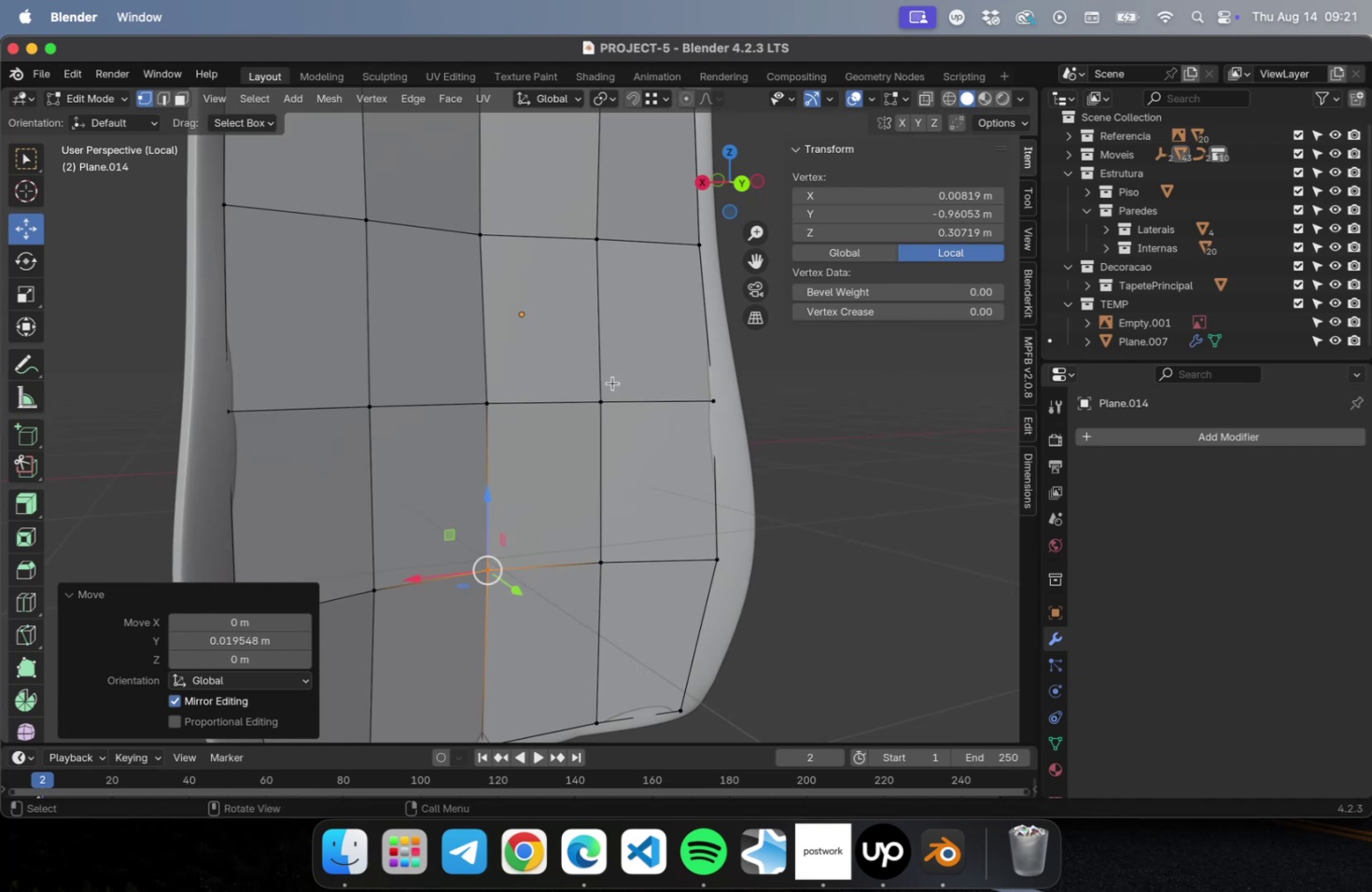 
hold_key(key=ShiftLeft, duration=0.49)
 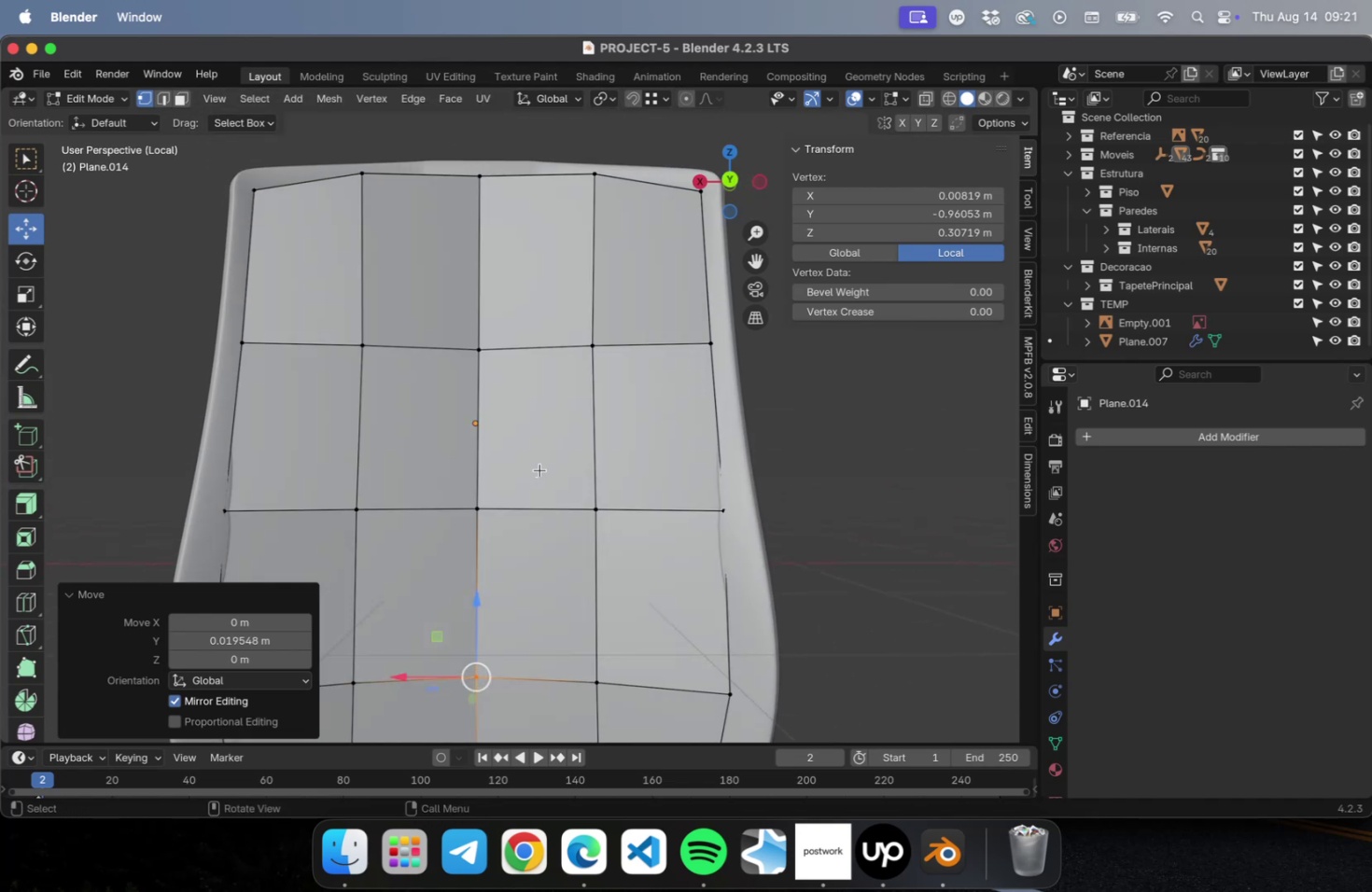 
scroll: coordinate [669, 480], scroll_direction: down, amount: 1.0
 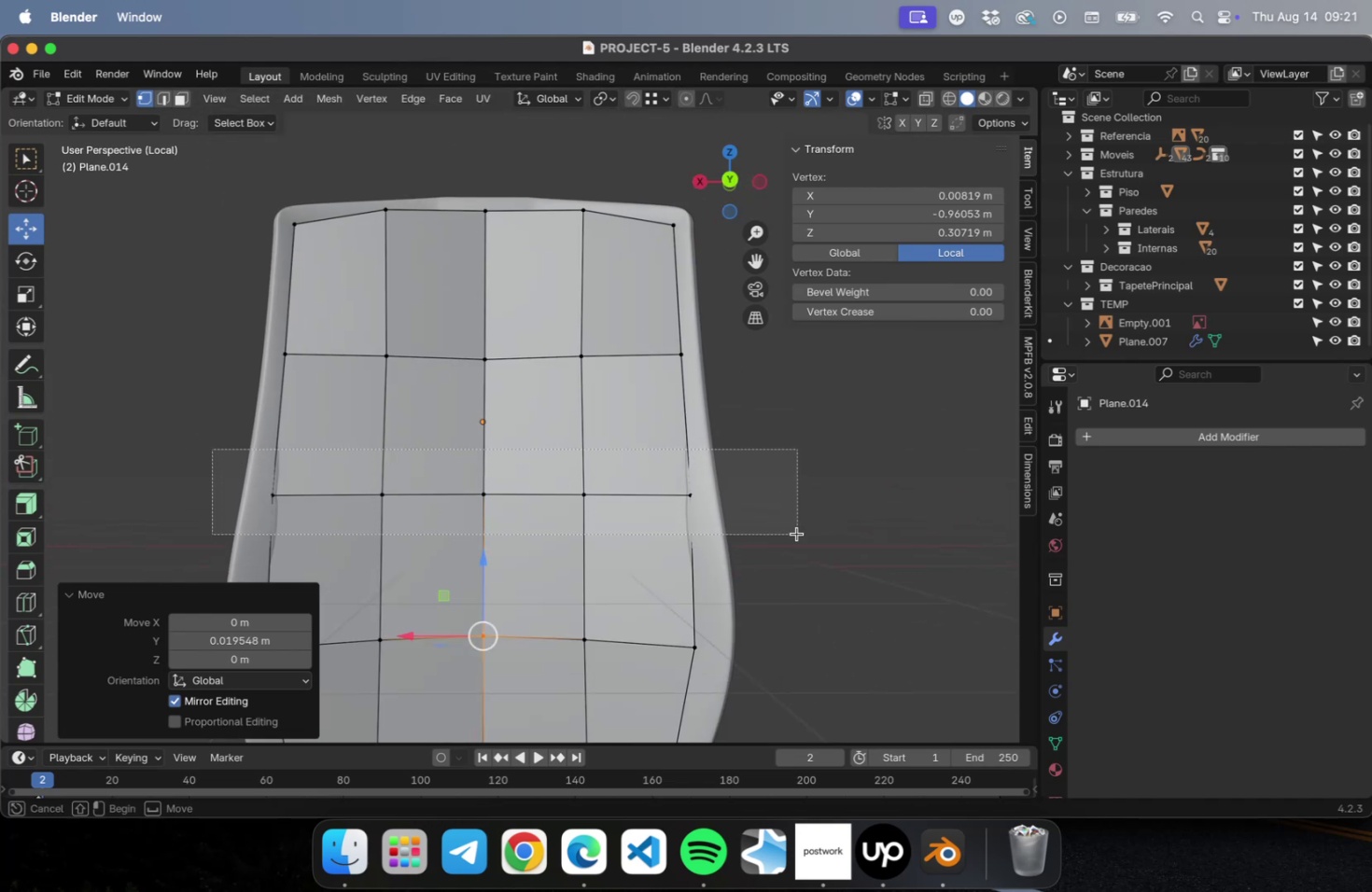 
hold_key(key=ShiftLeft, duration=0.46)
 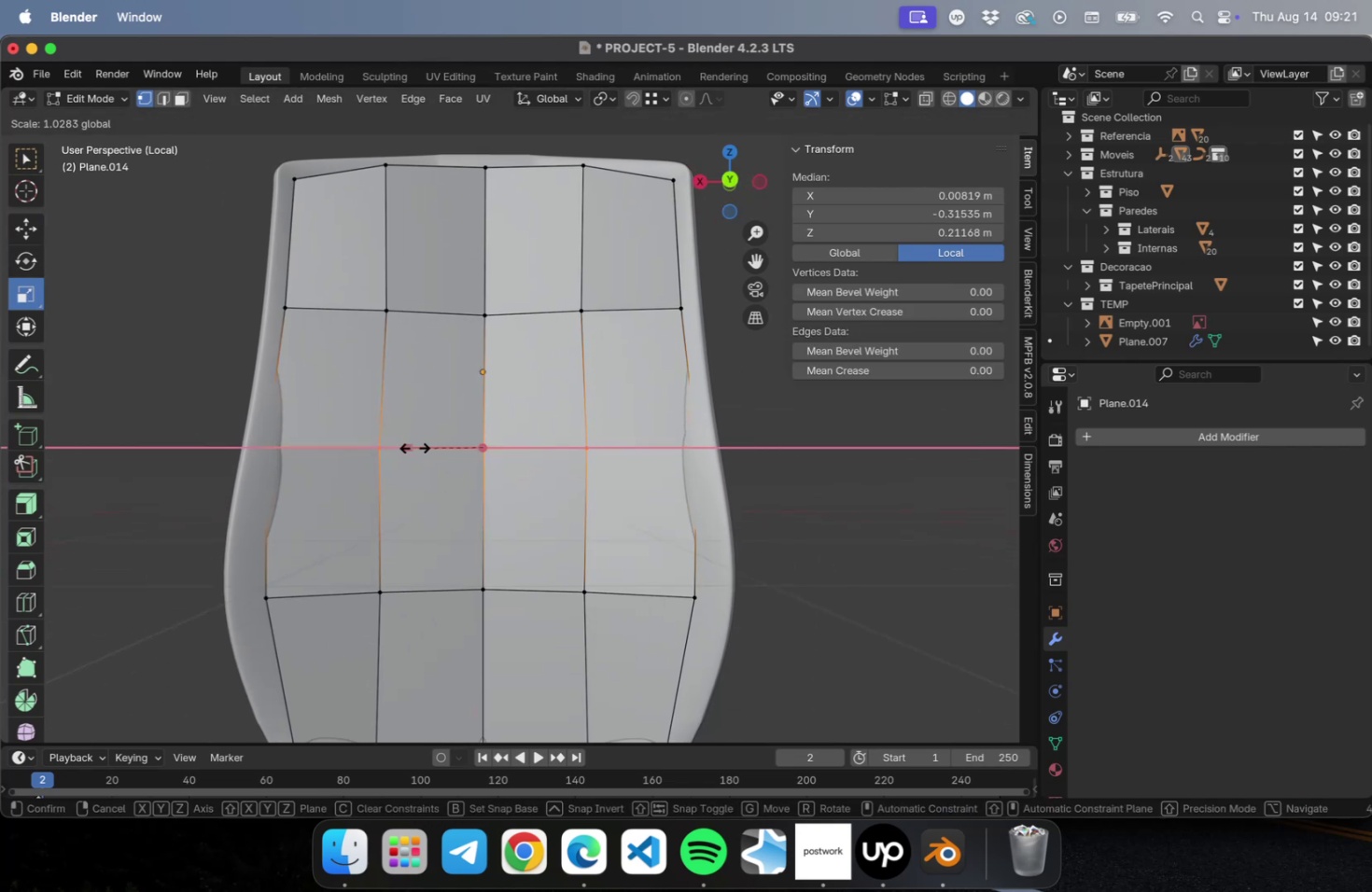 
wait(8.09)
 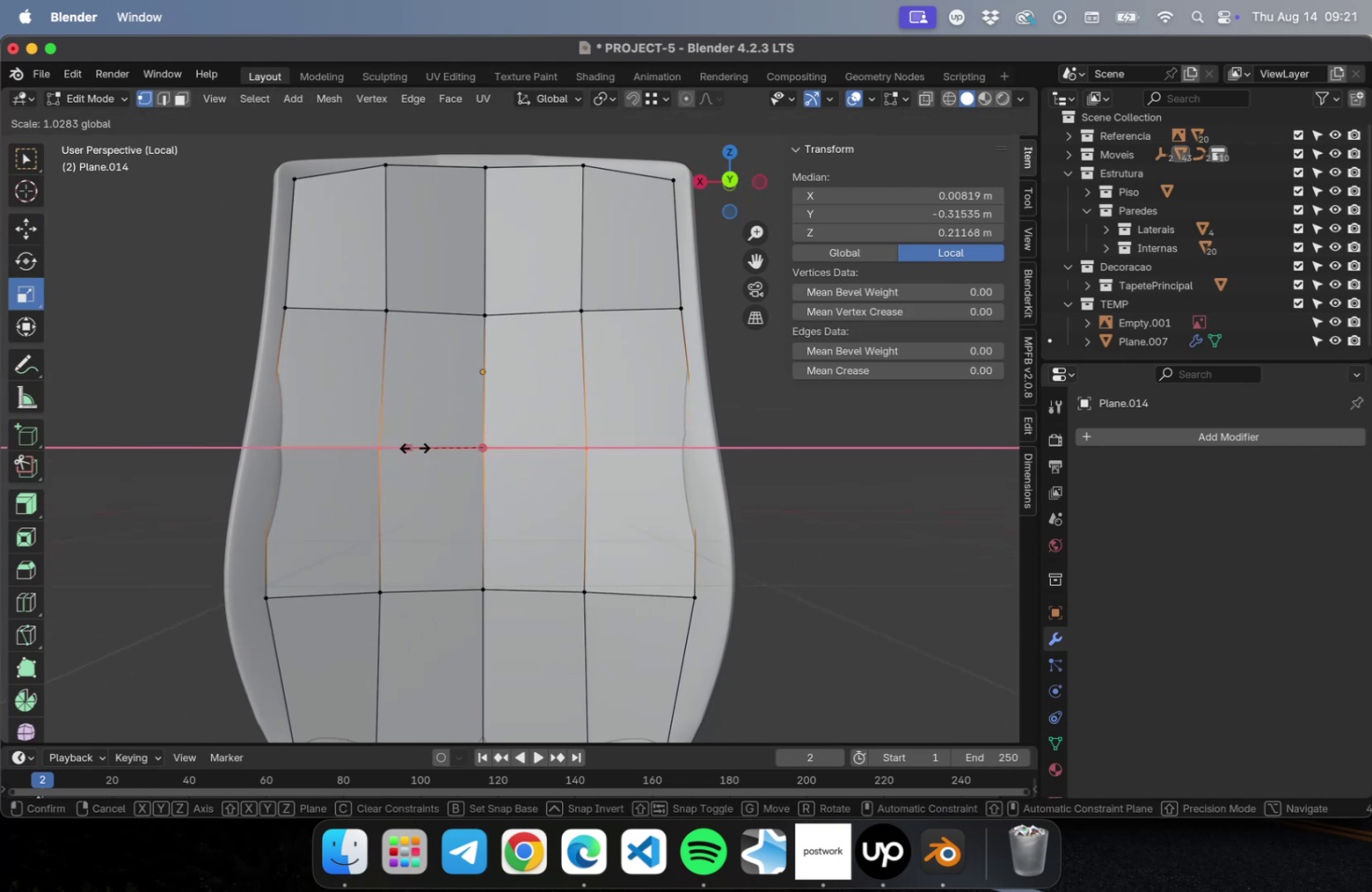 
left_click([21, 225])
 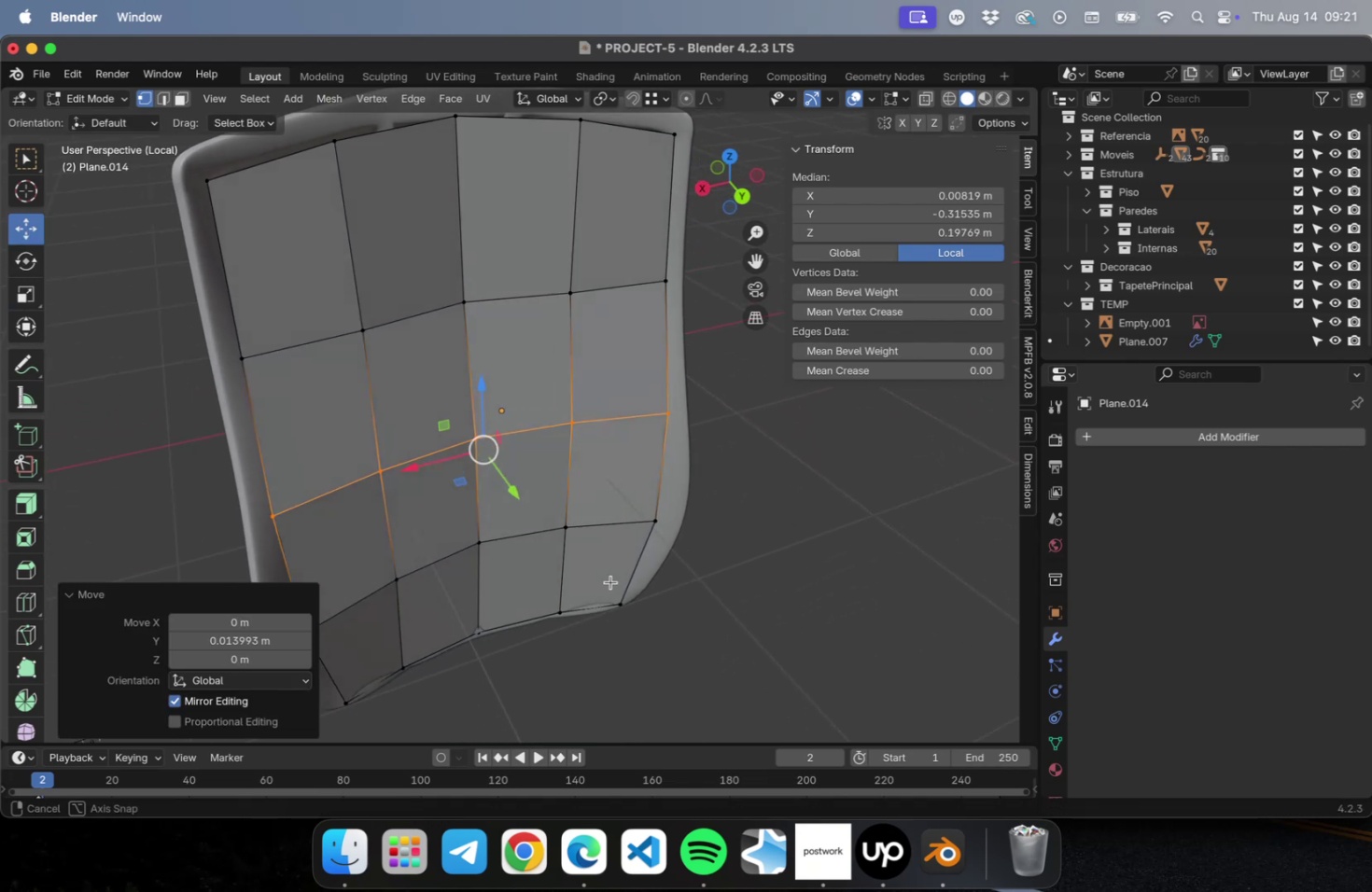 
wait(5.86)
 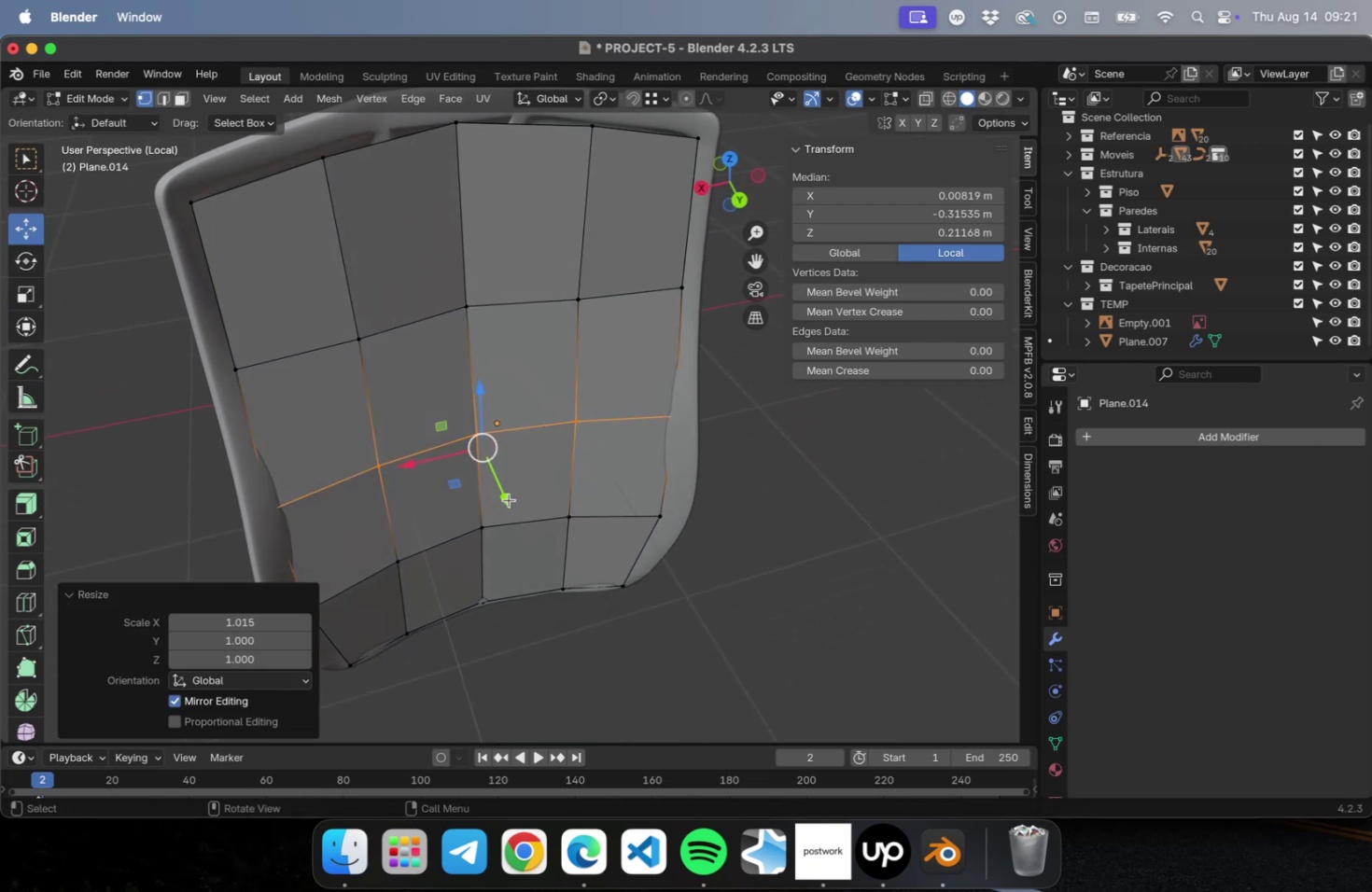 
hold_key(key=ShiftLeft, duration=0.45)
 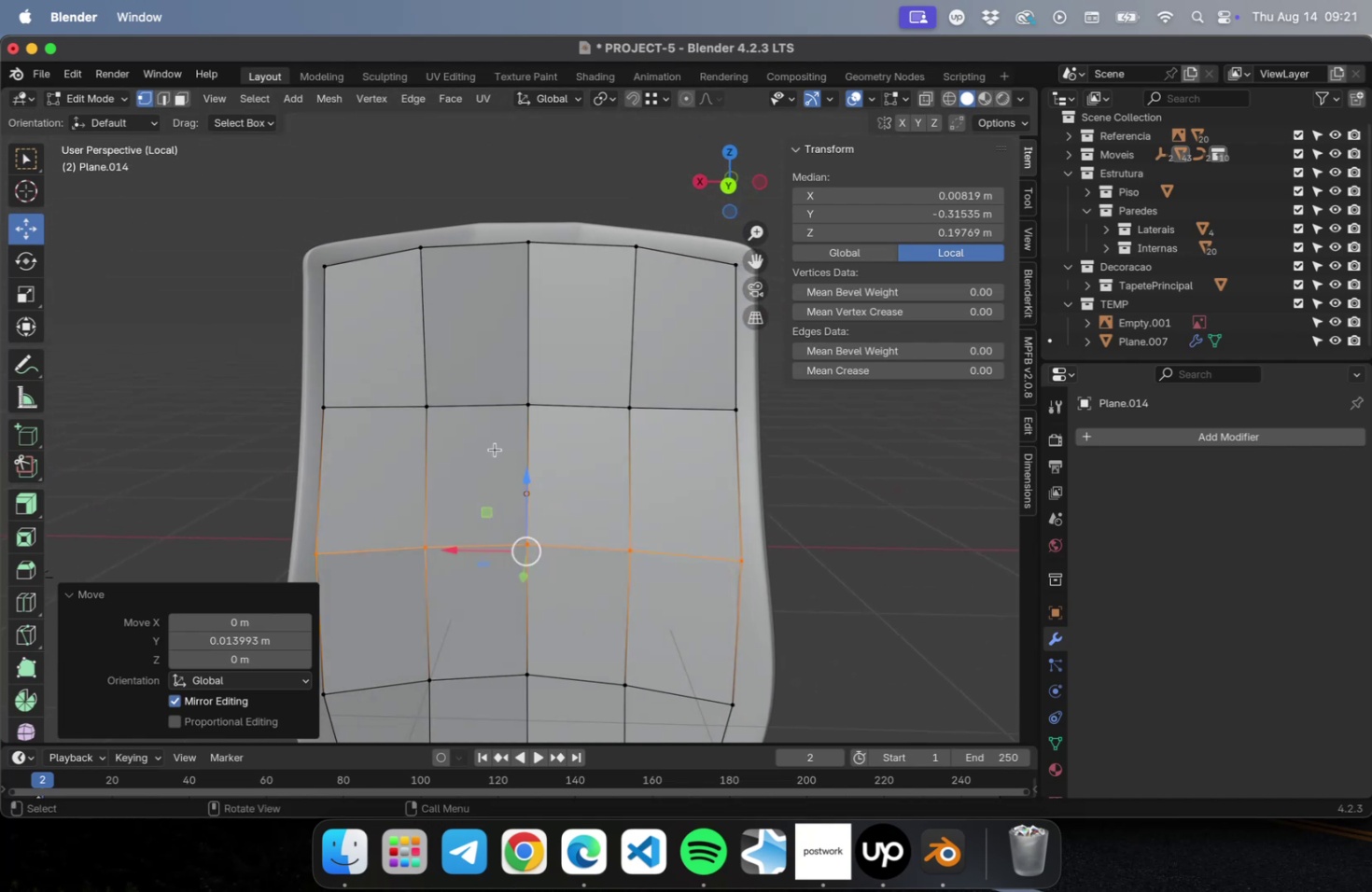 
hold_key(key=ShiftLeft, duration=0.45)
 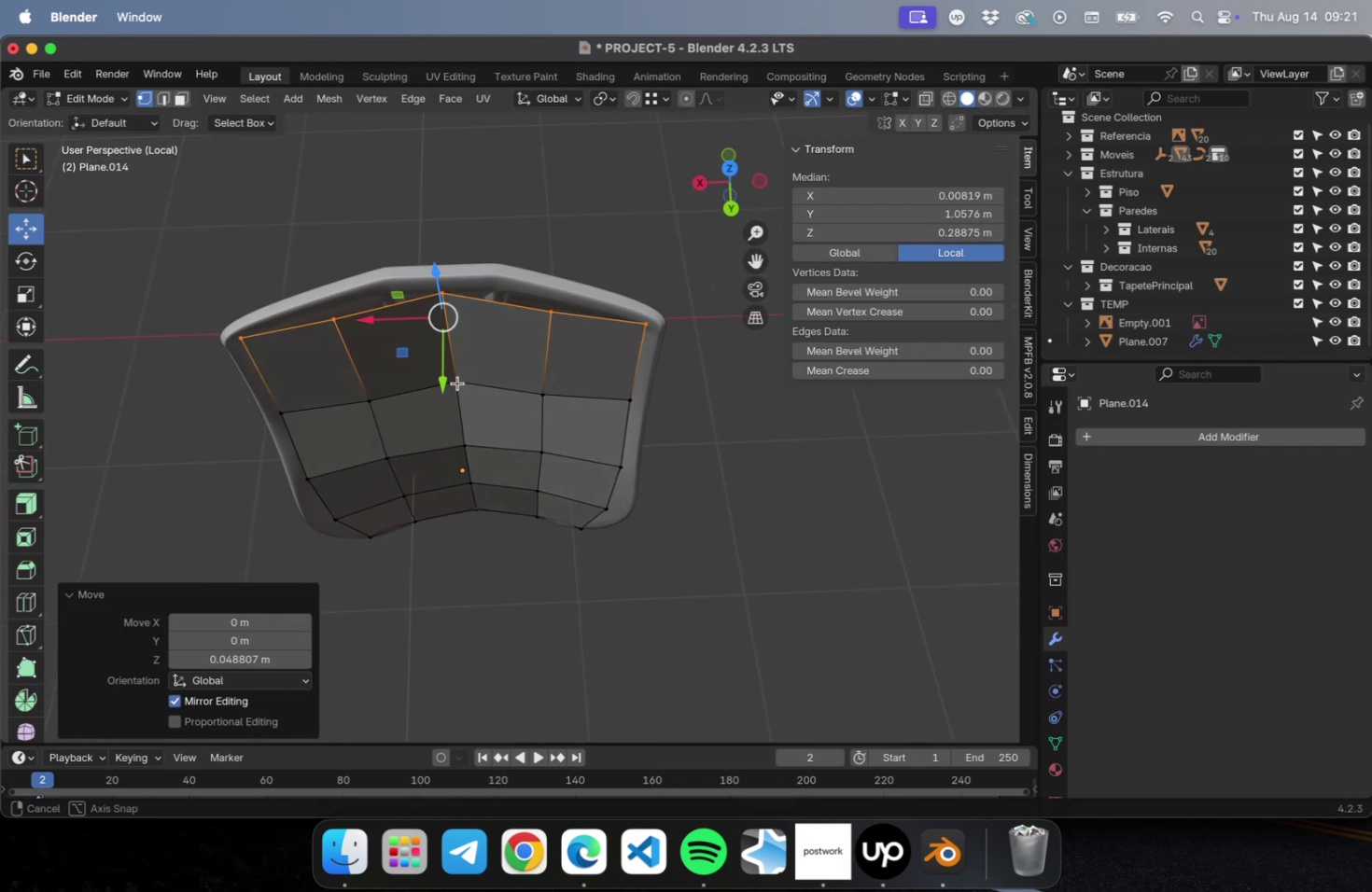 
wait(5.38)
 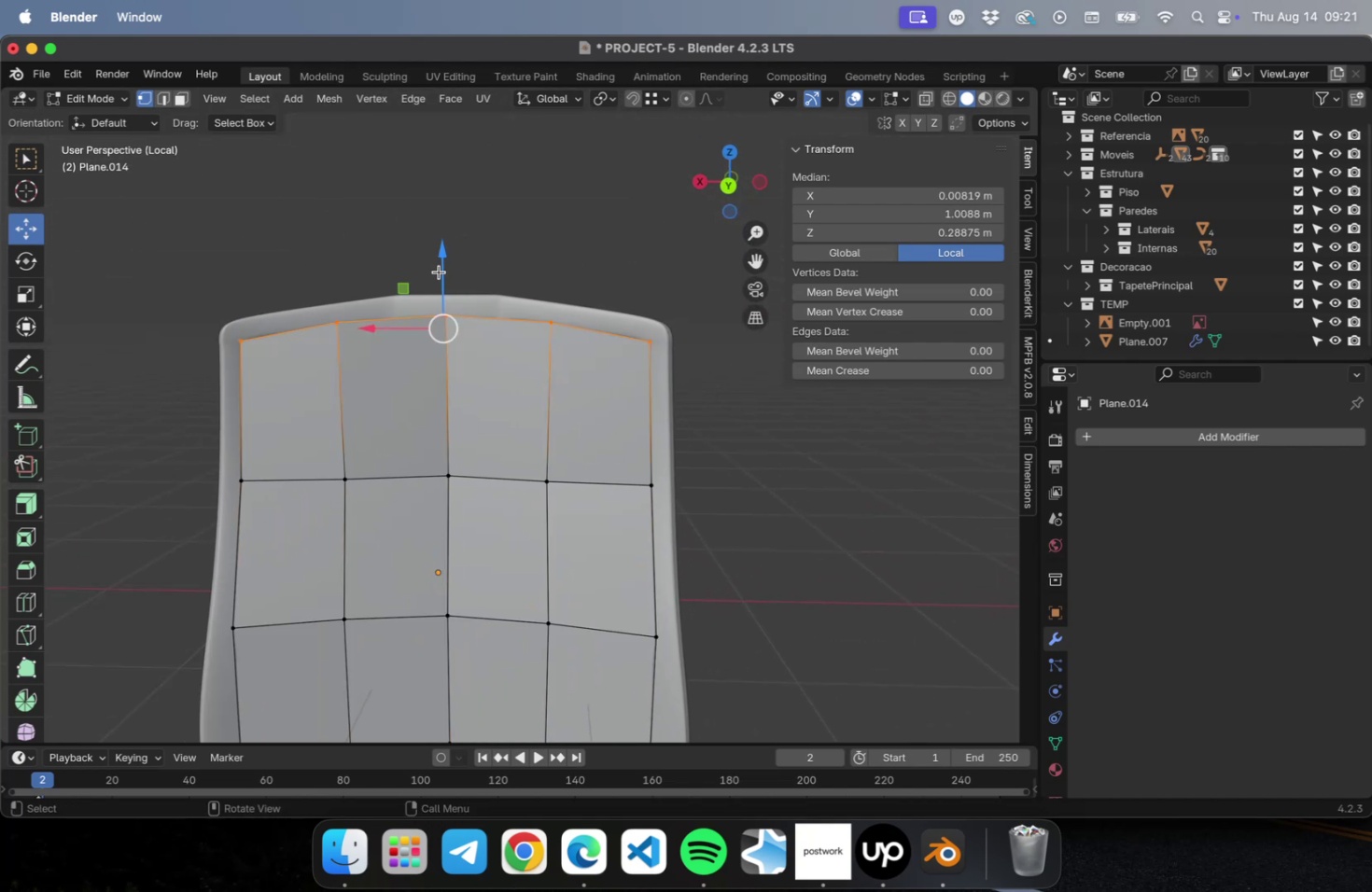 
key(Meta+R)
 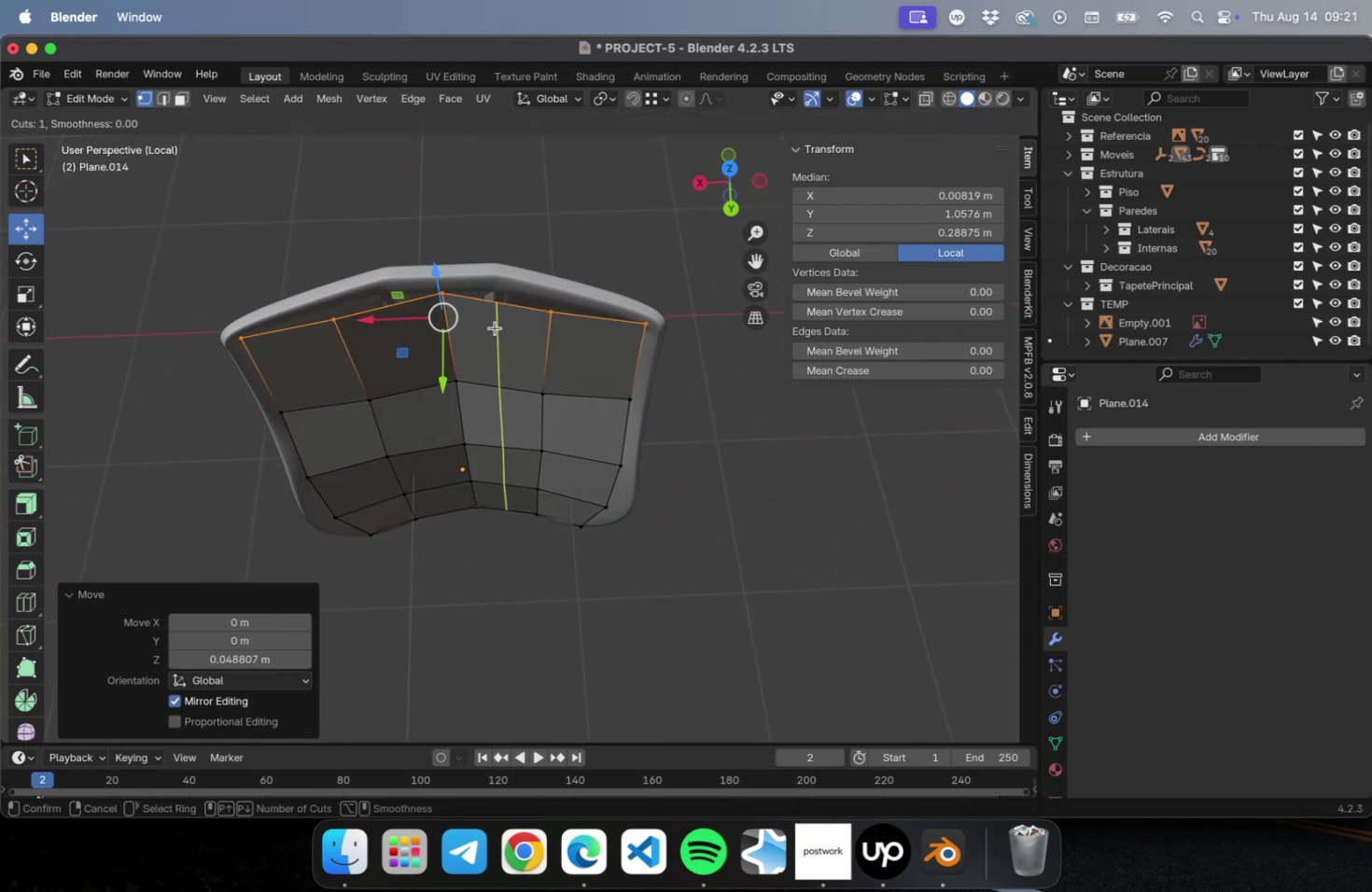 
left_click([495, 328])
 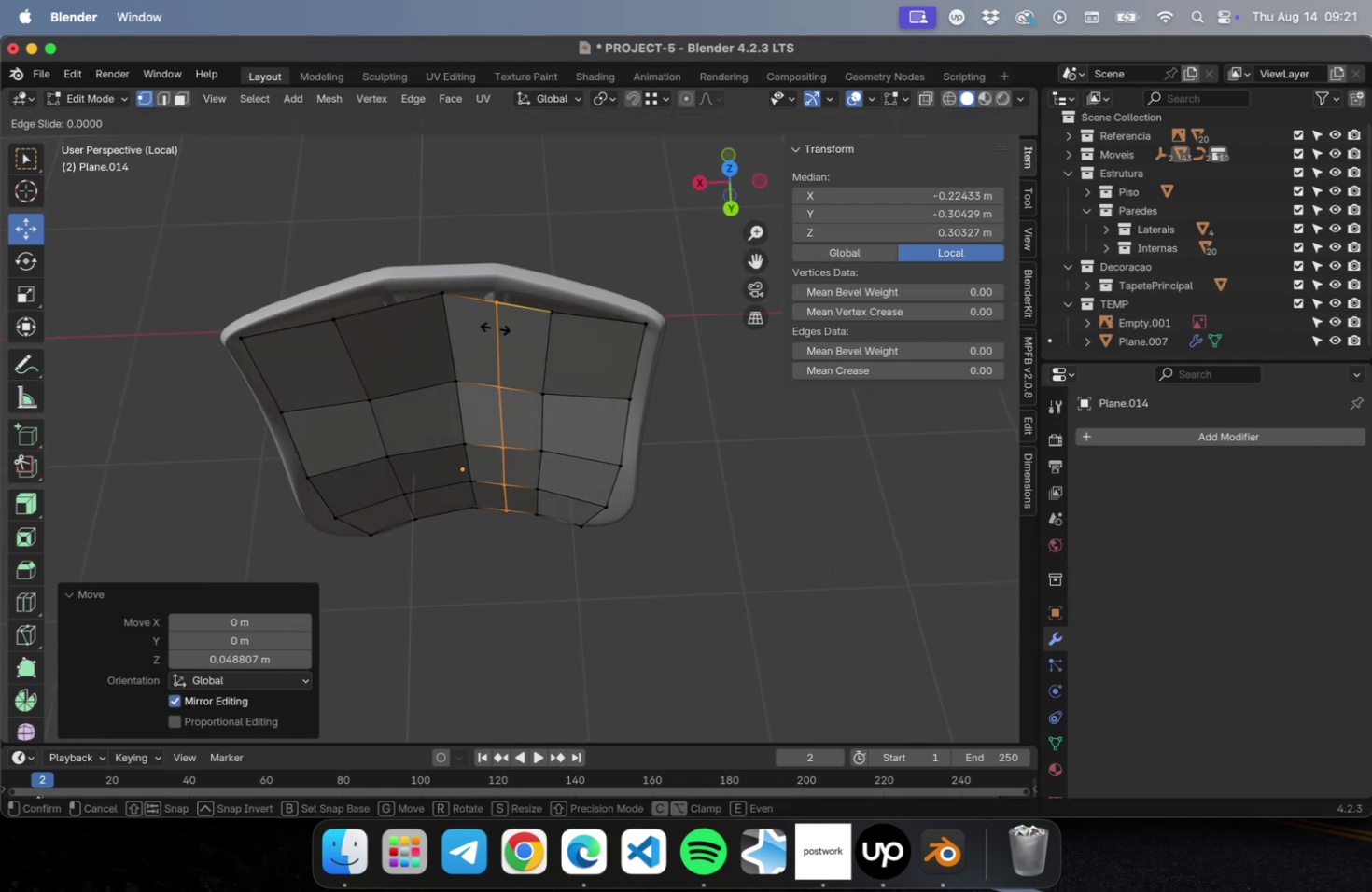 
key(Escape)
 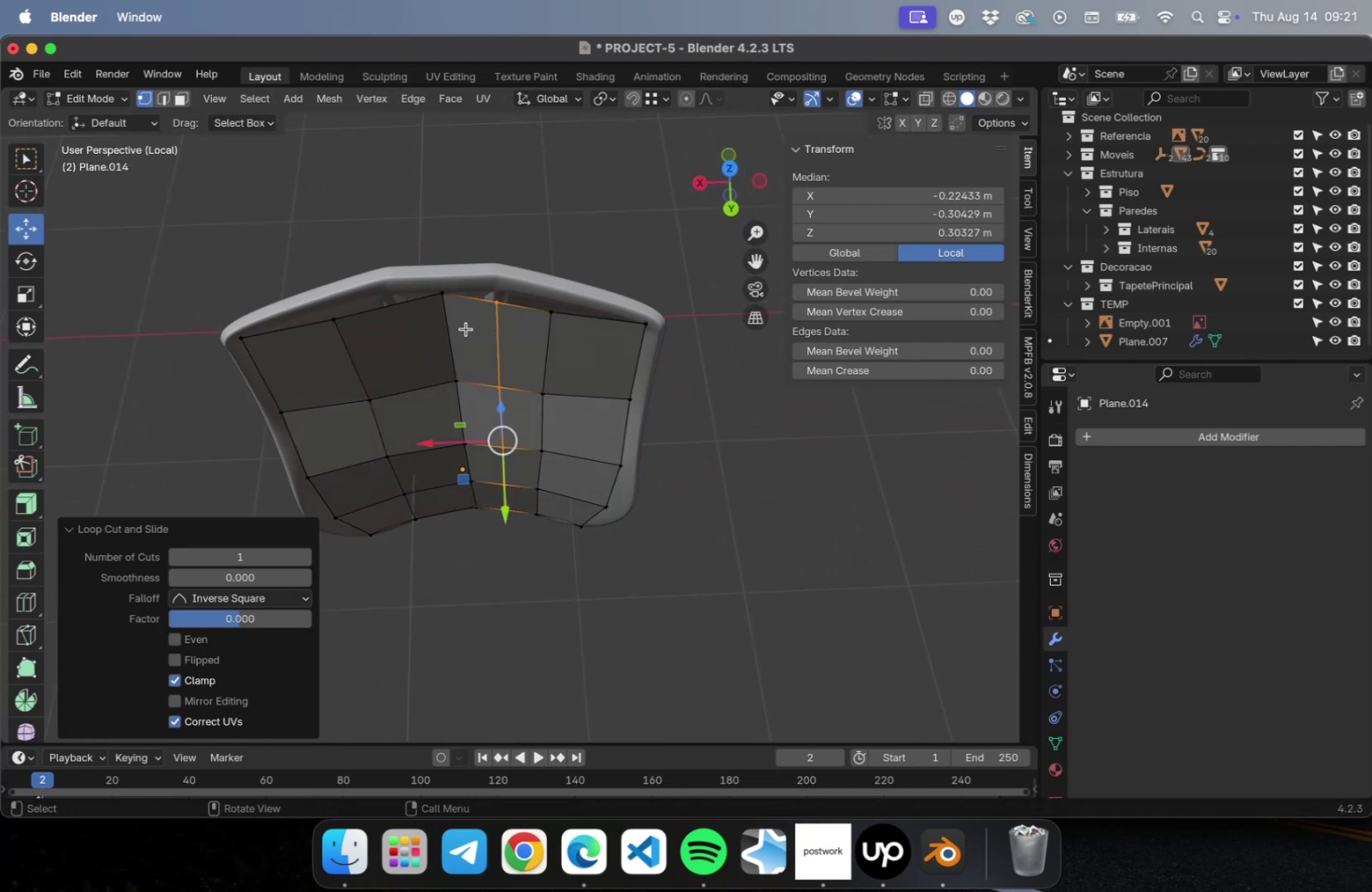 
key(Meta+R)
 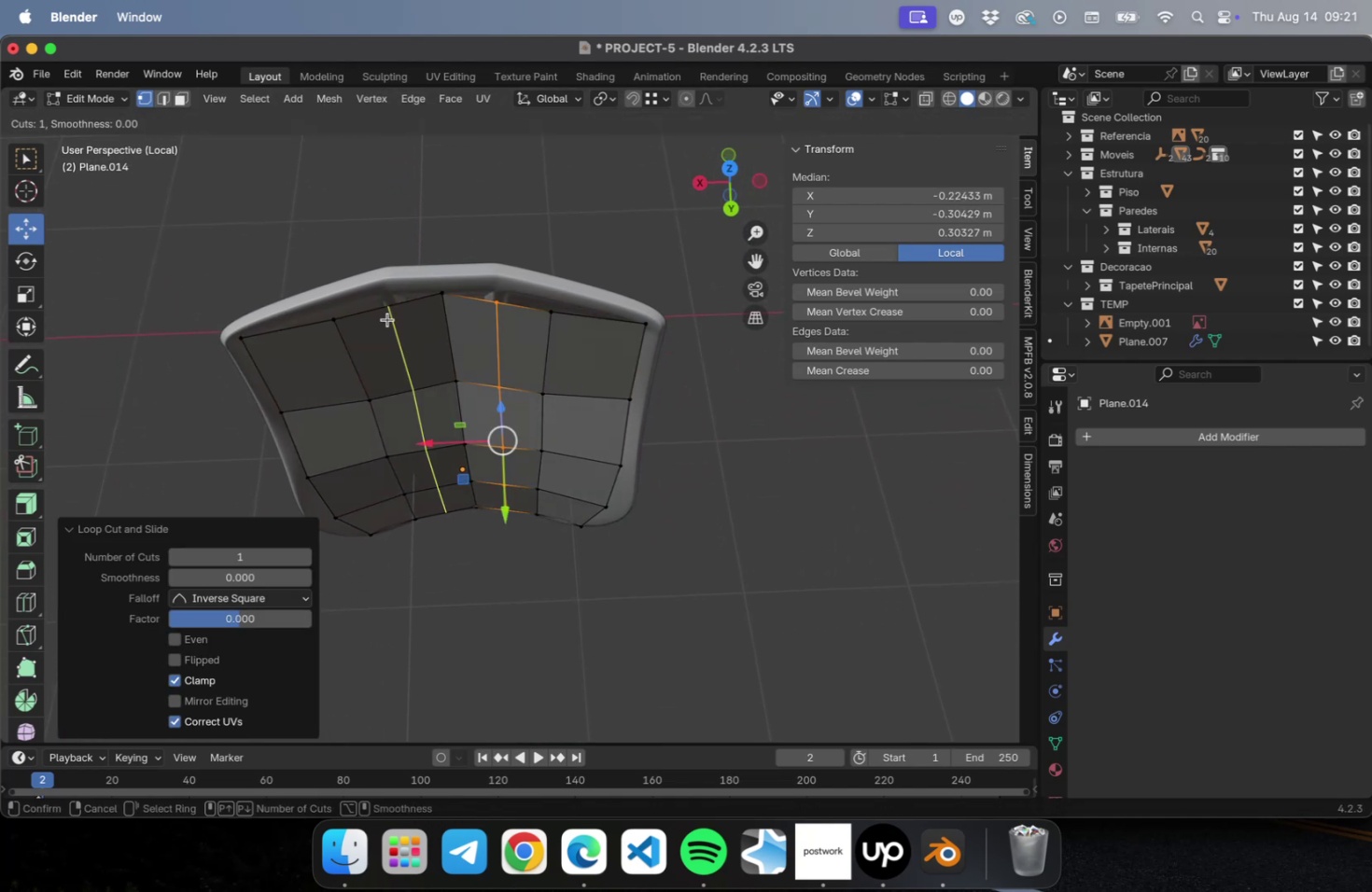 
left_click([387, 319])
 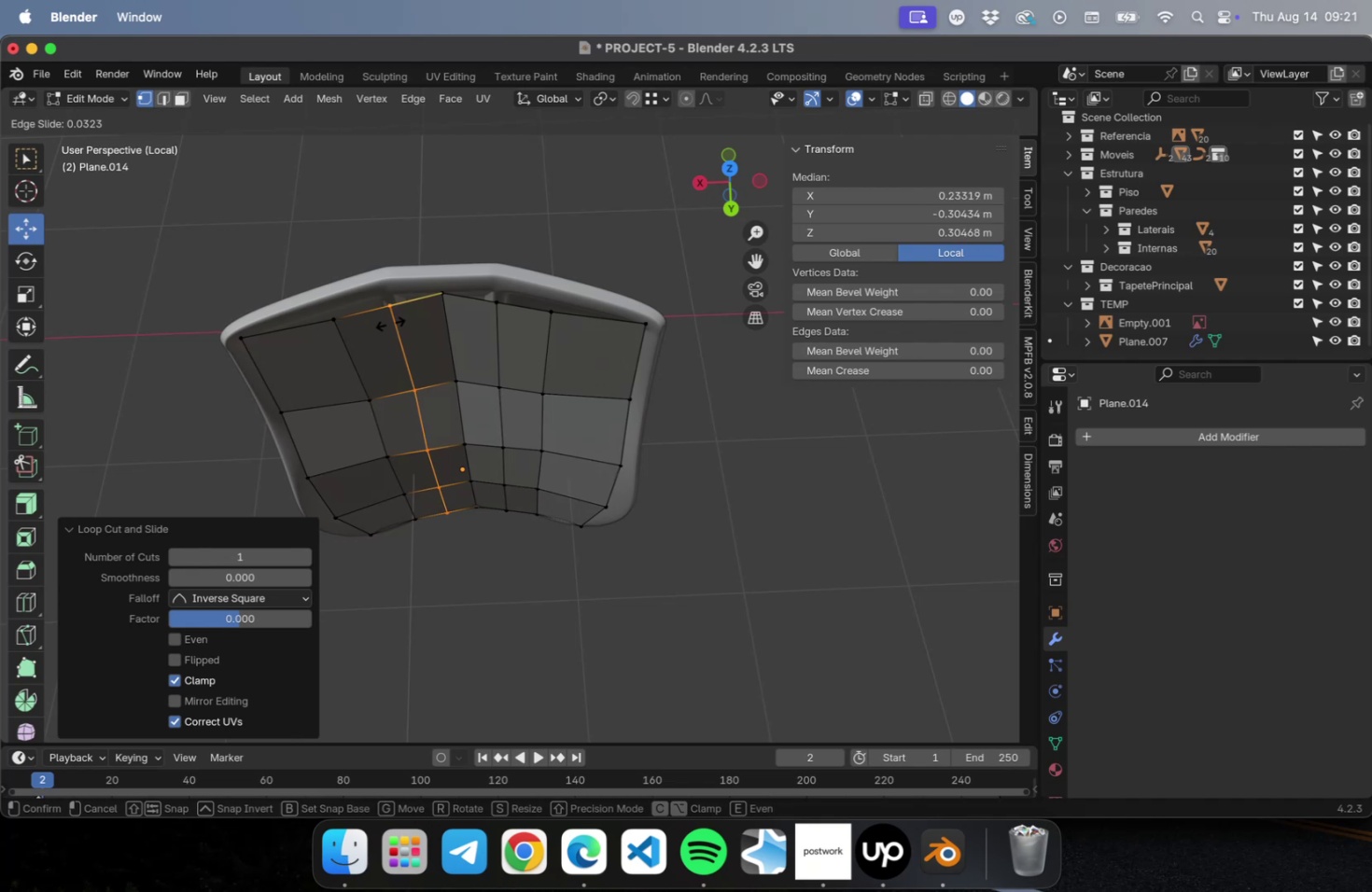 
key(Escape)
 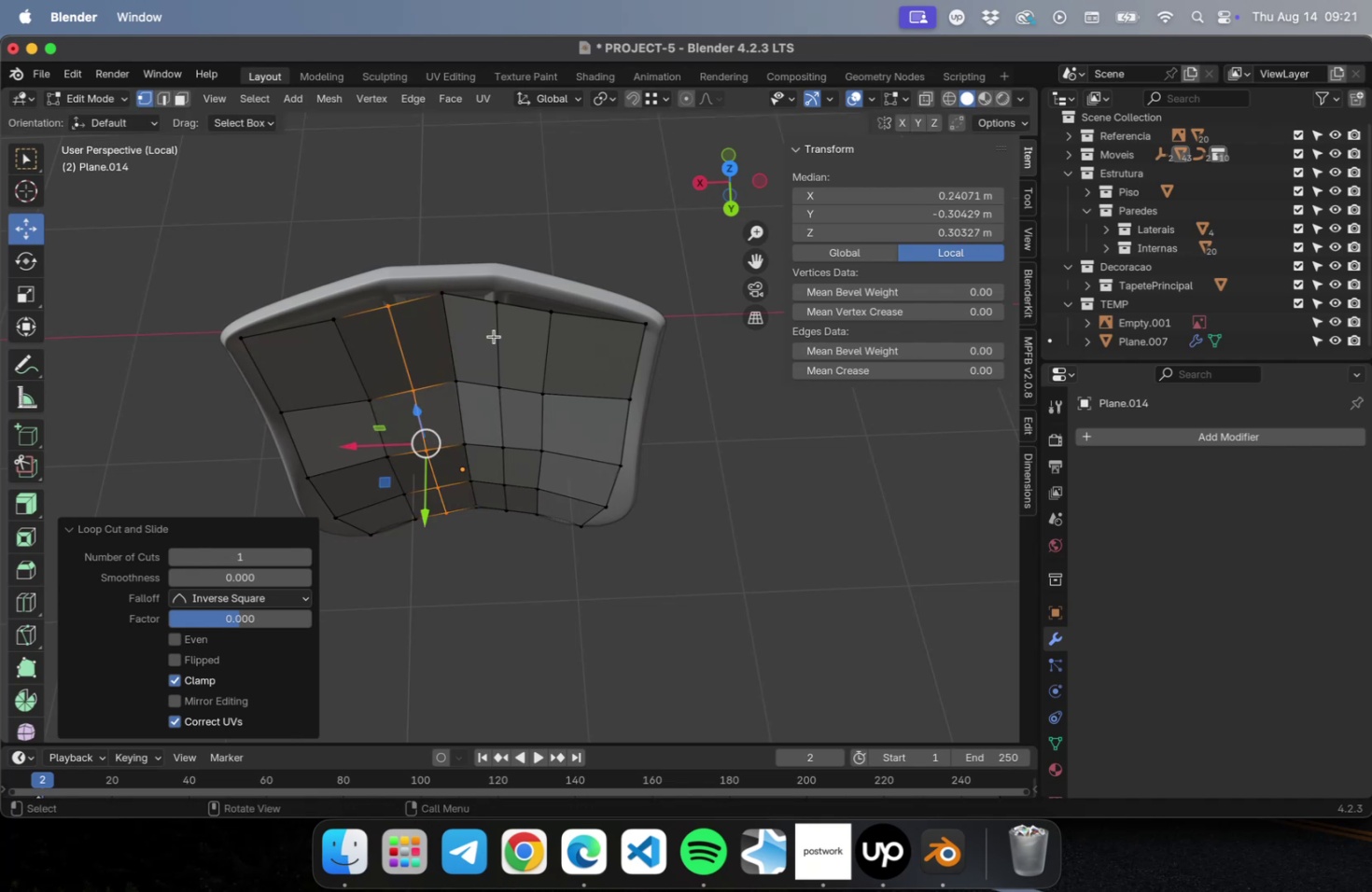 
hold_key(key=OptionLeft, duration=0.87)
left_click([499, 335])
 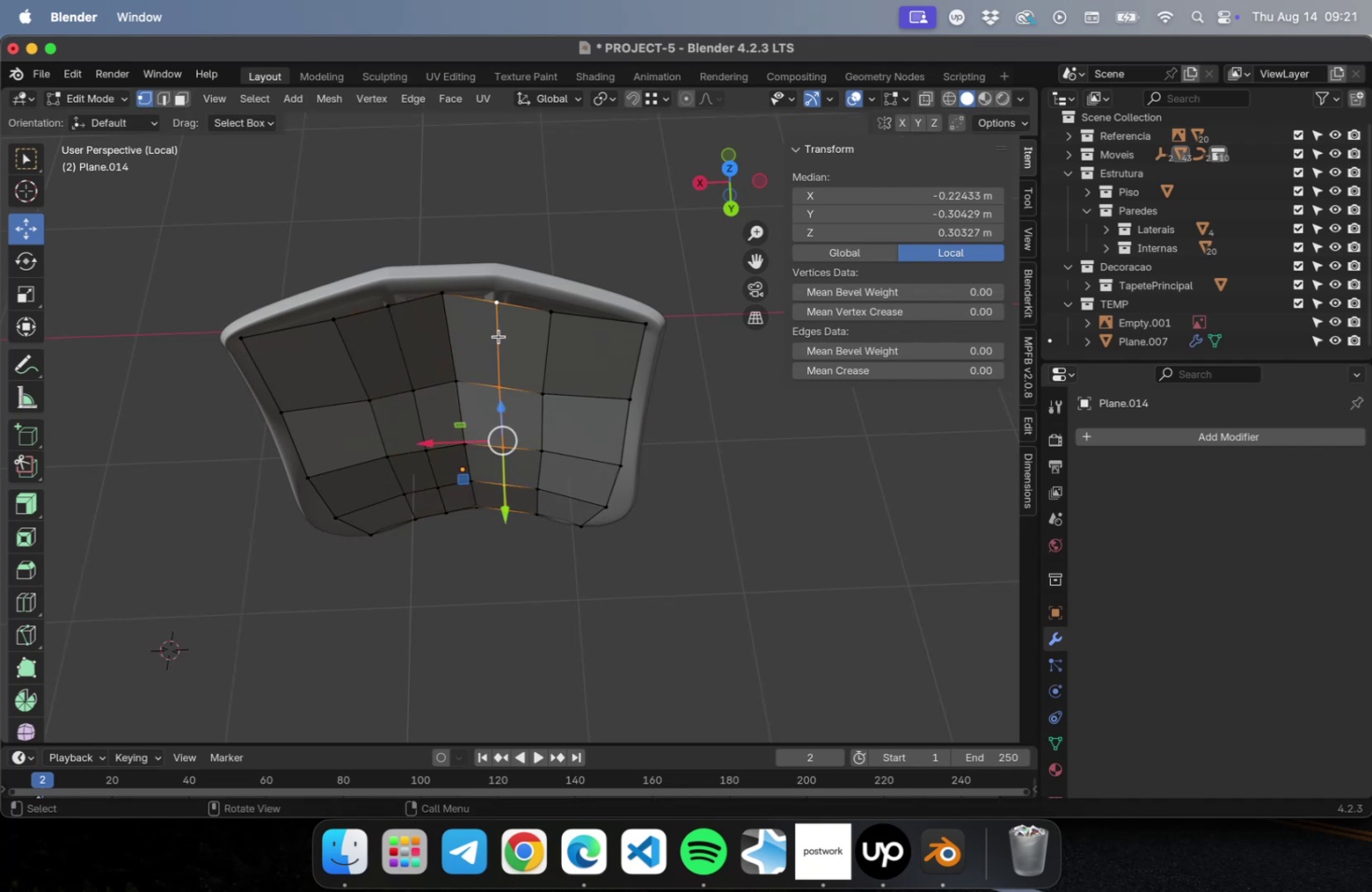 
hold_key(key=ShiftLeft, duration=1.15)
 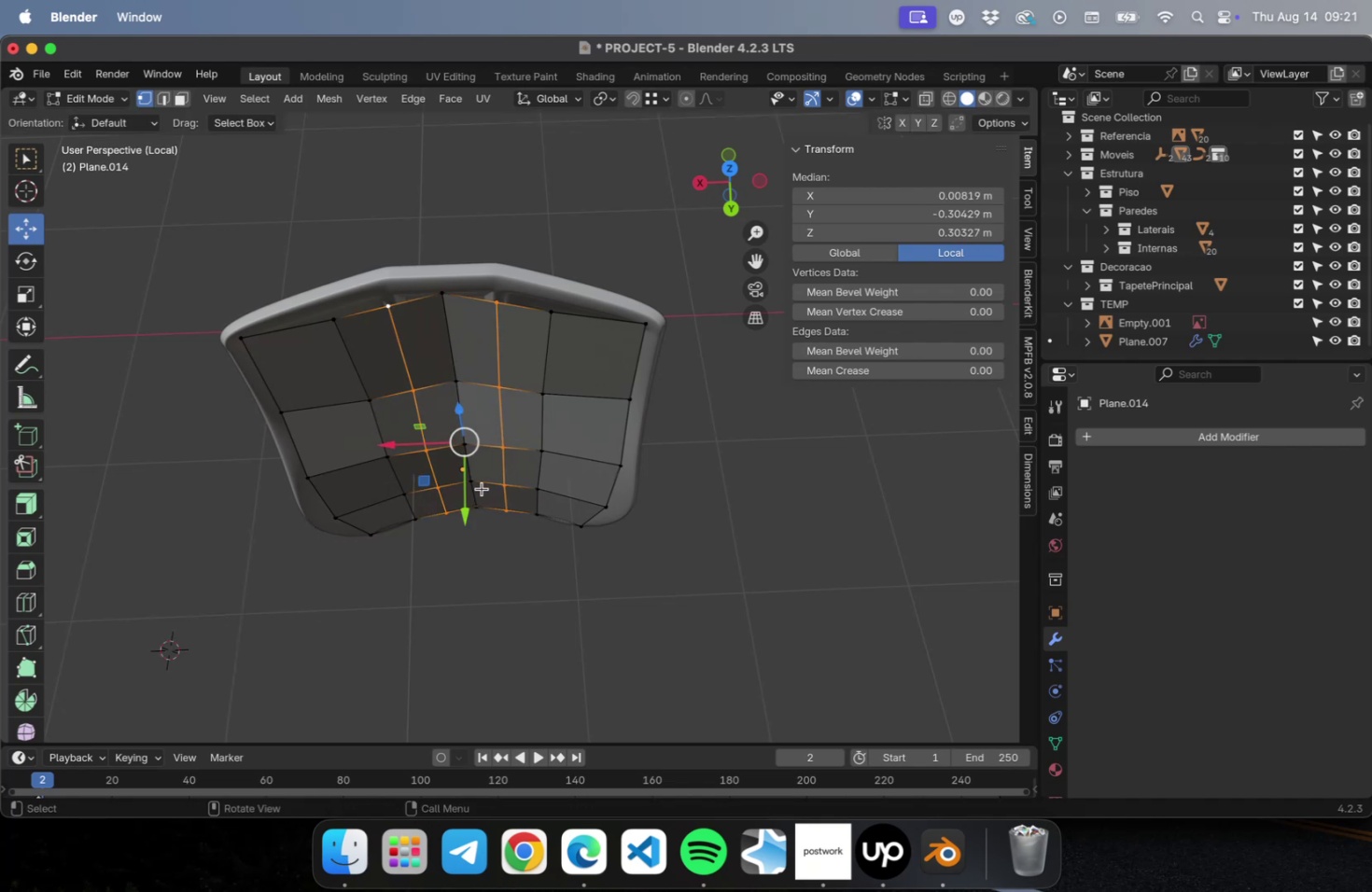 
hold_key(key=OptionLeft, duration=0.78)
 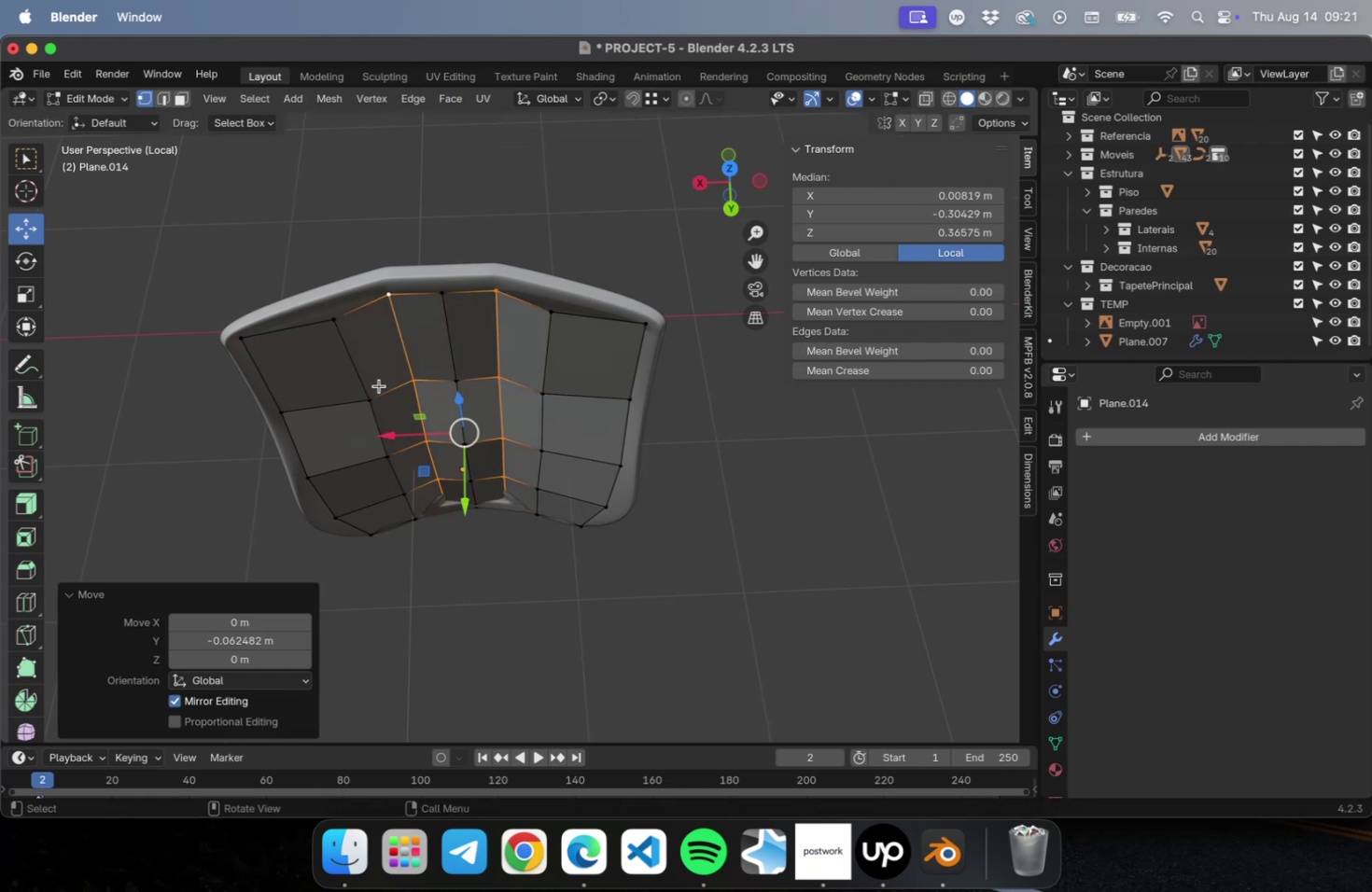 
left_click([337, 327])
 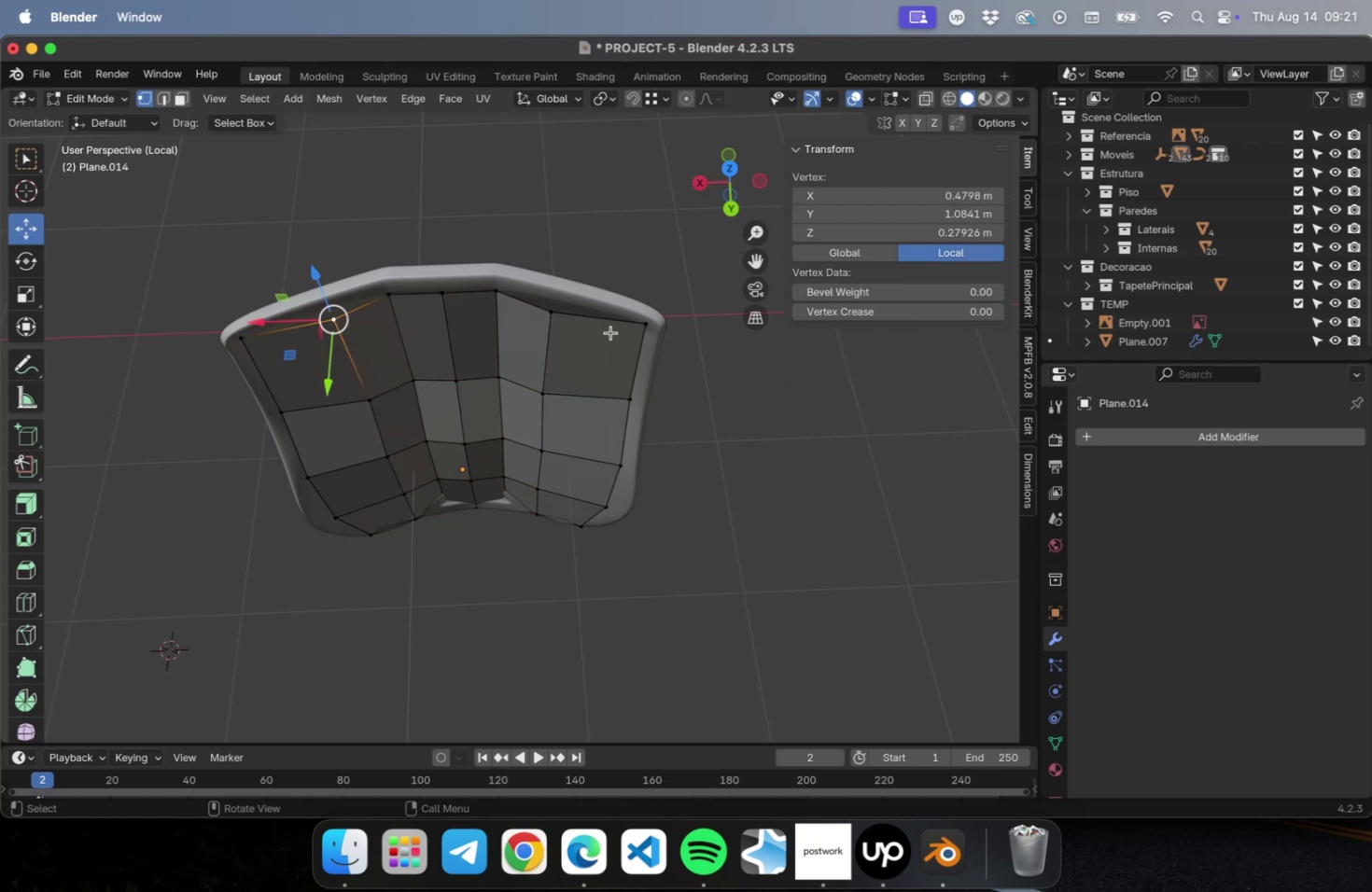 
hold_key(key=ShiftLeft, duration=1.0)
left_click([556, 314])
 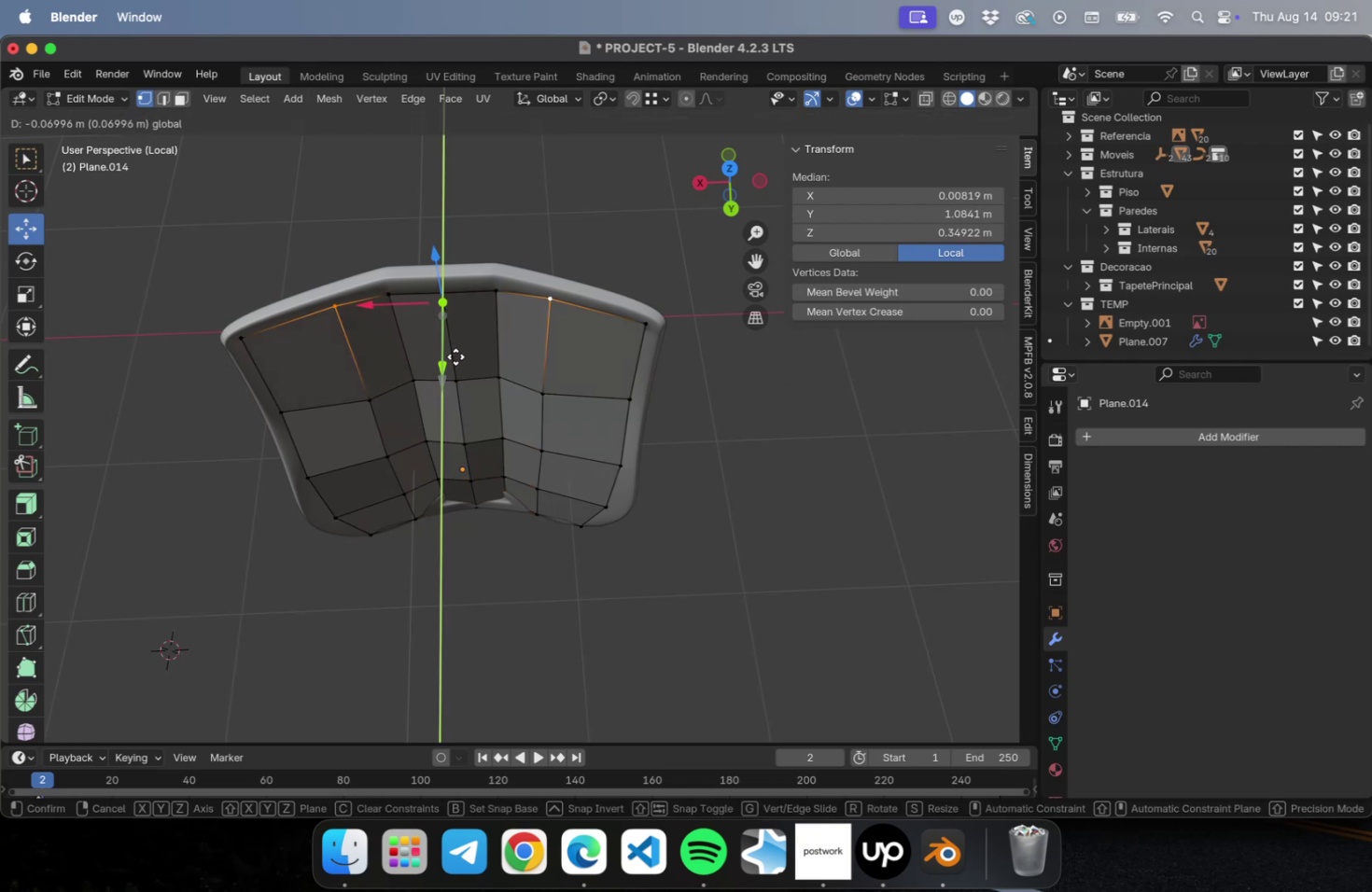 
hold_key(key=ShiftLeft, duration=1.12)
left_click([547, 397])
 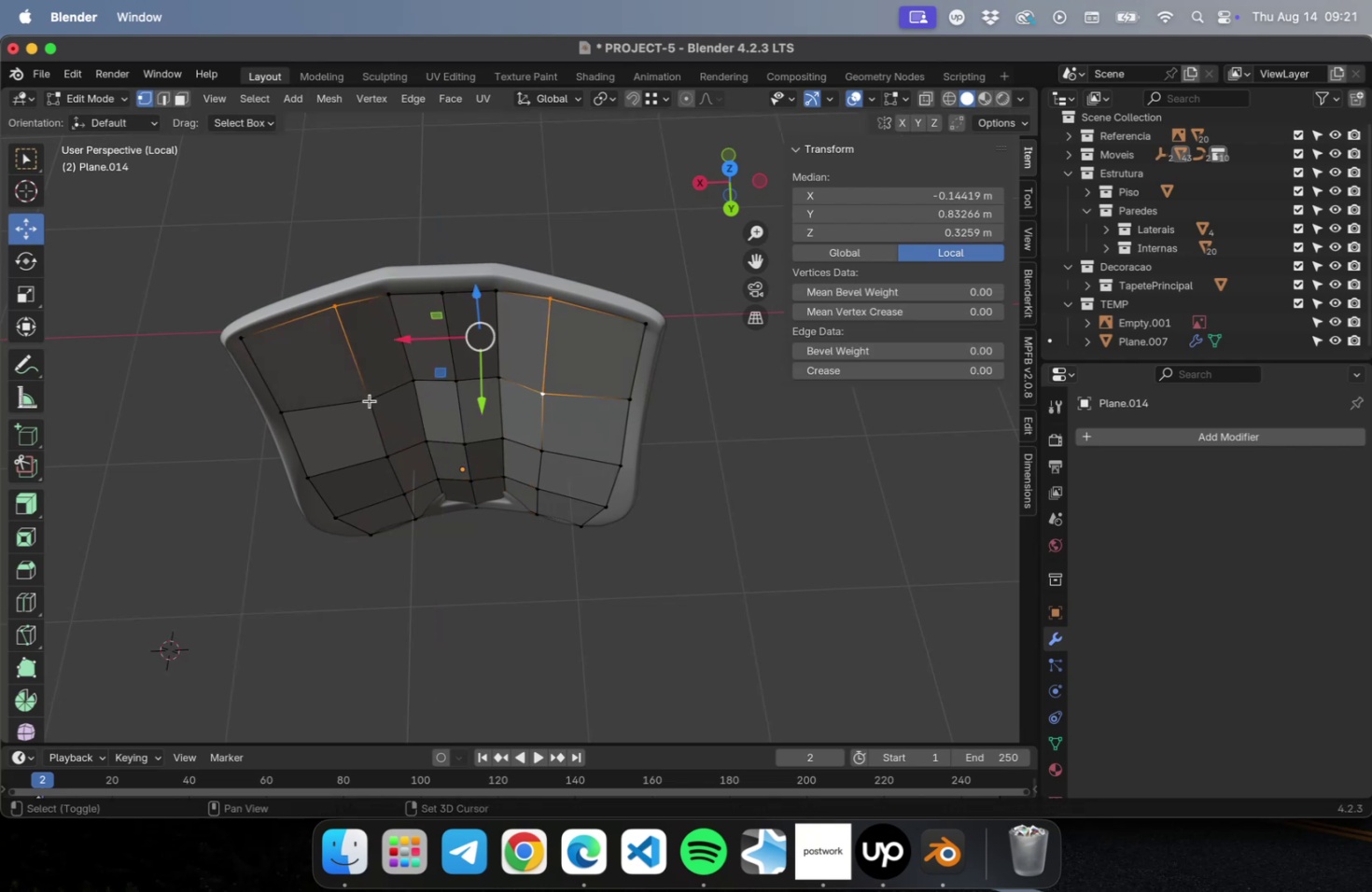 
left_click([367, 400])
 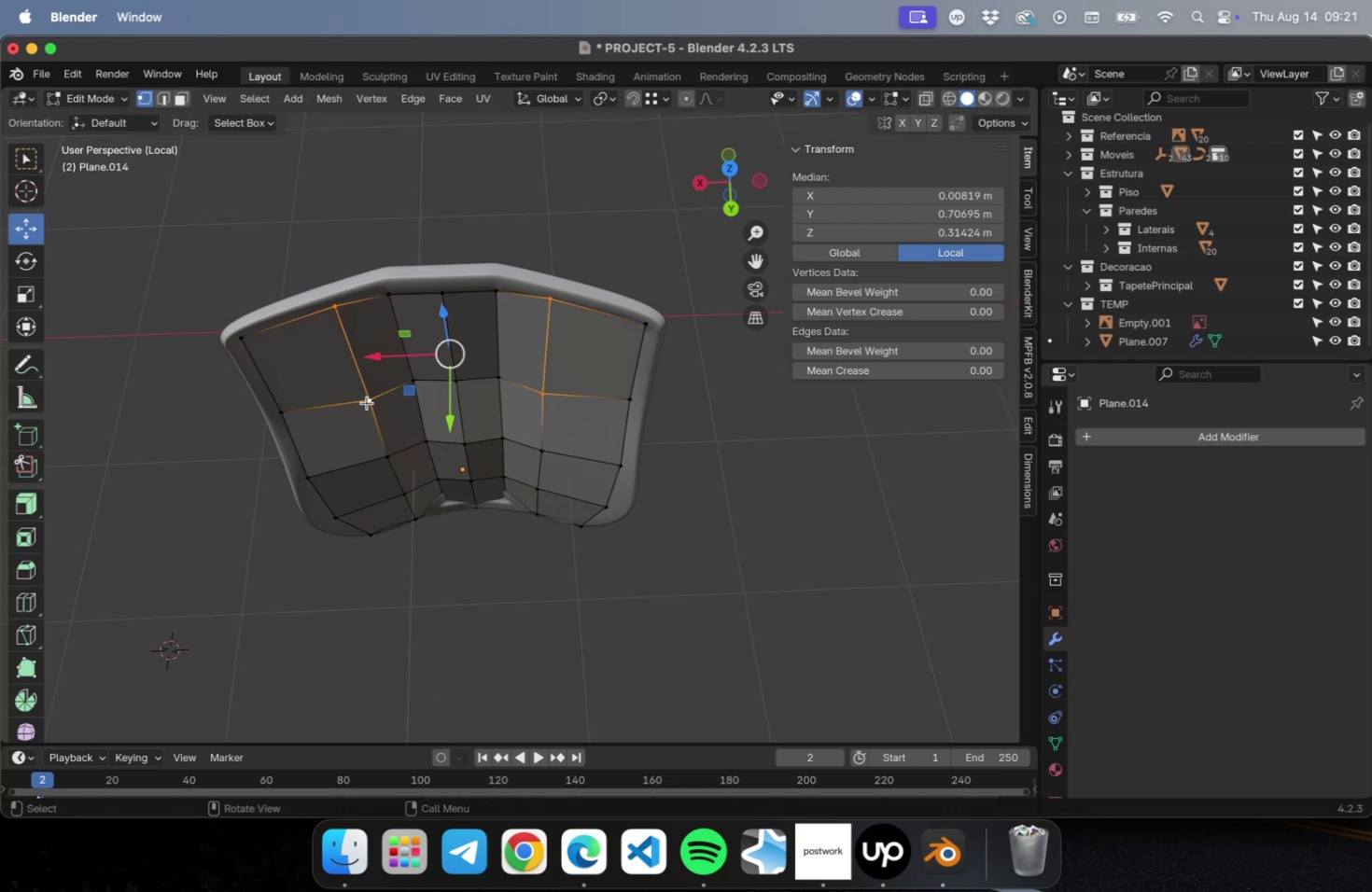 
double_click([367, 402])
 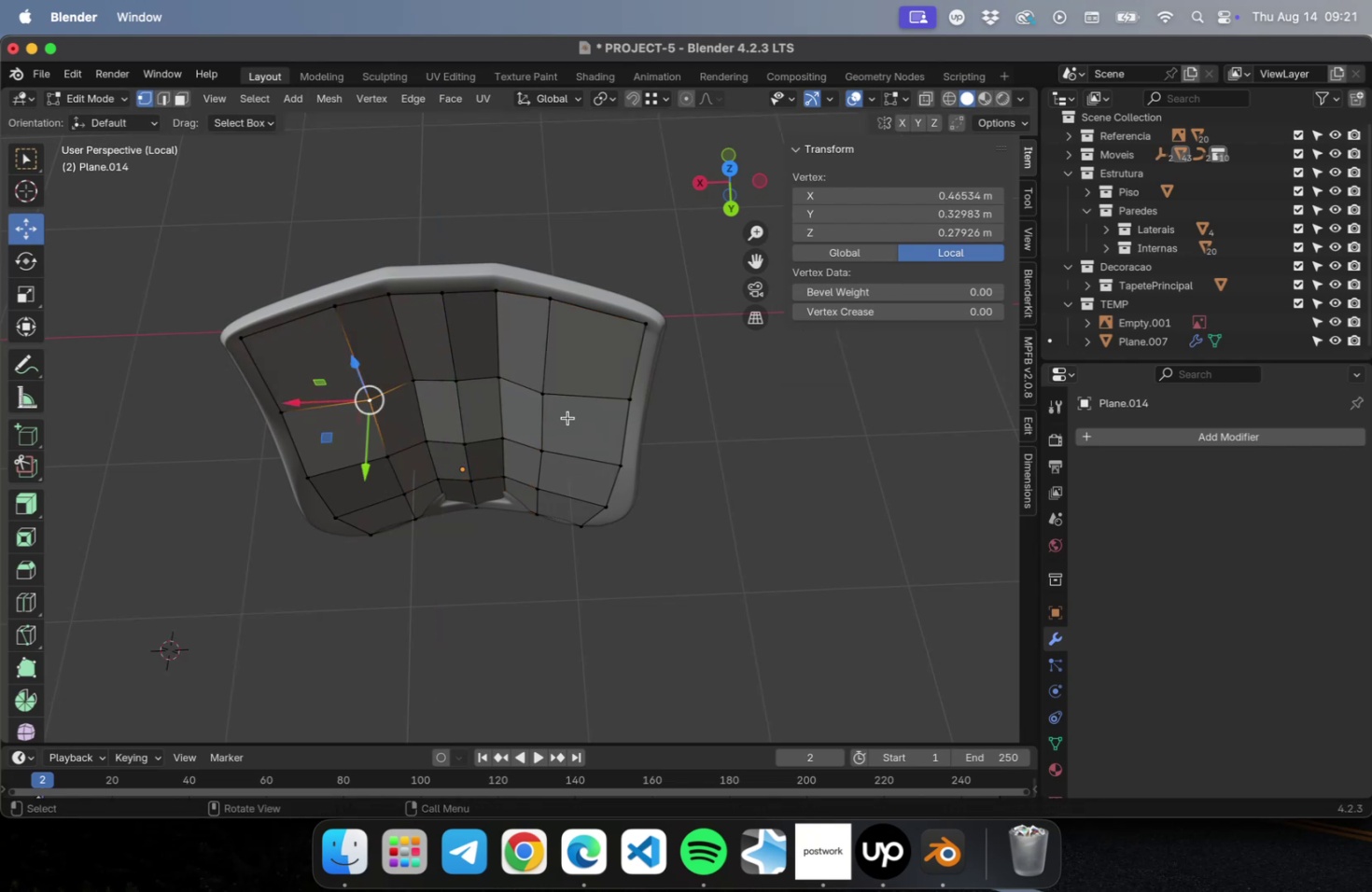 
hold_key(key=ShiftLeft, duration=0.6)
left_click([552, 398])
 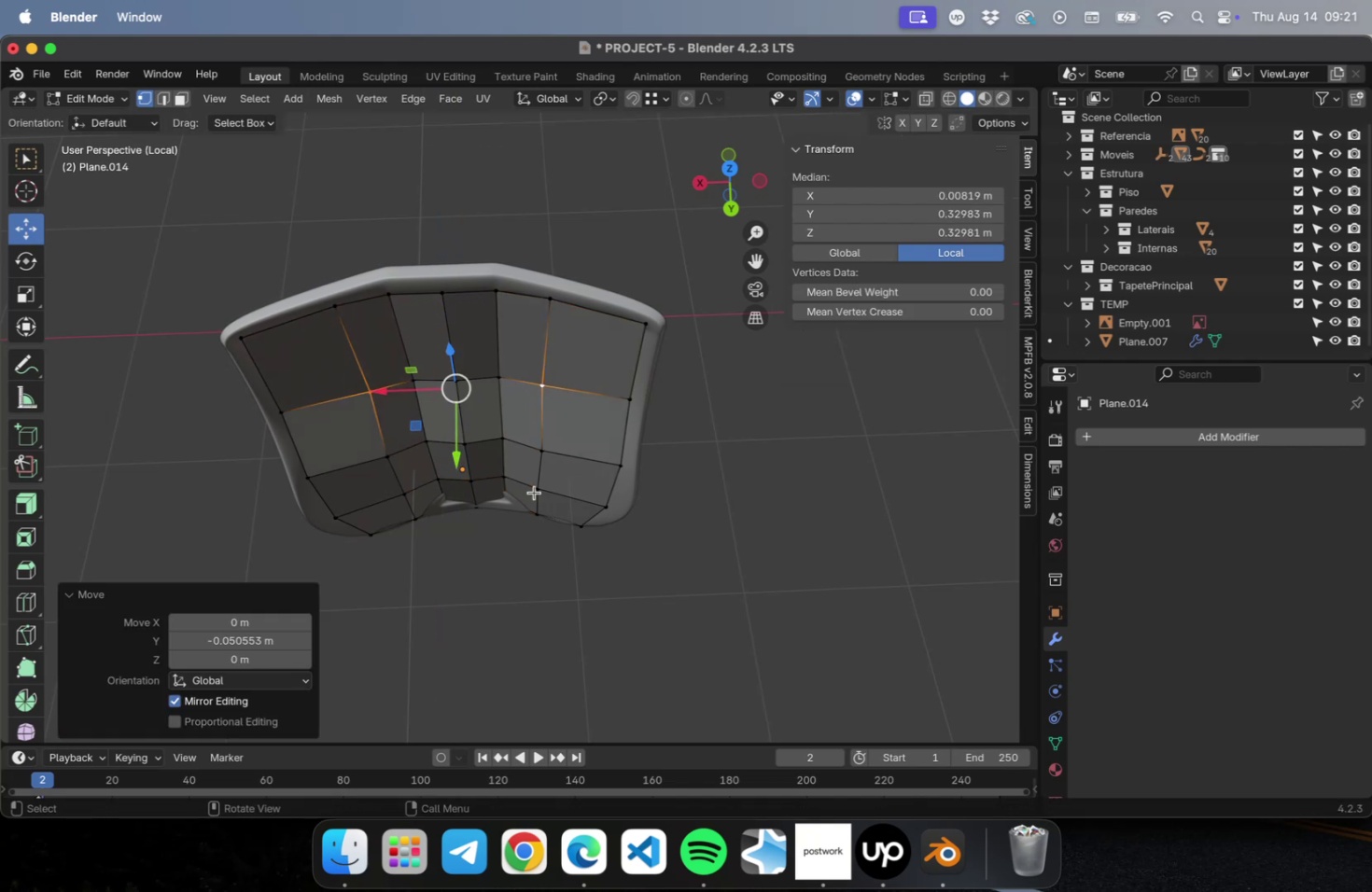 
left_click([394, 465])
 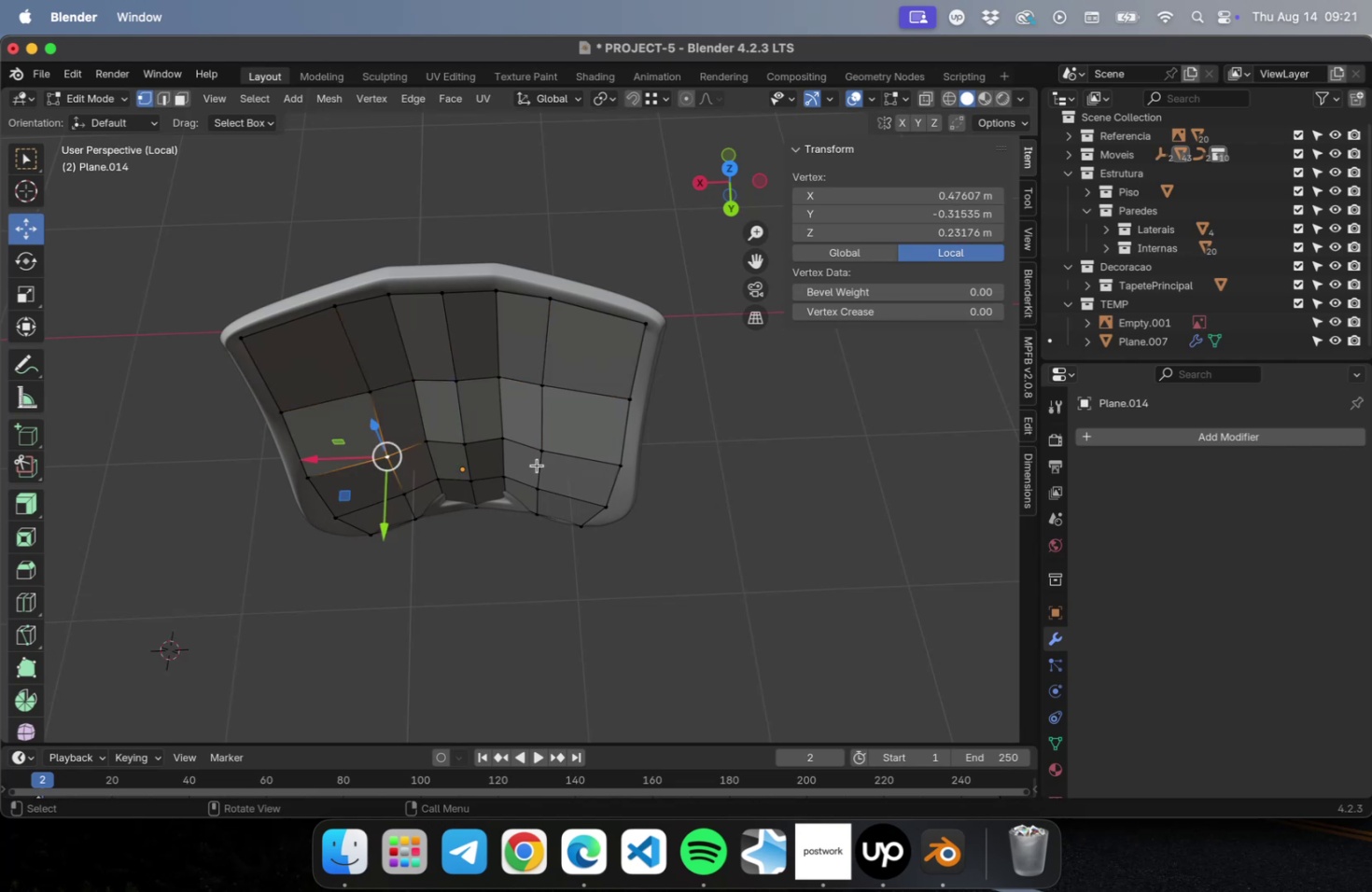 
hold_key(key=ShiftLeft, duration=0.49)
left_click([540, 456])
 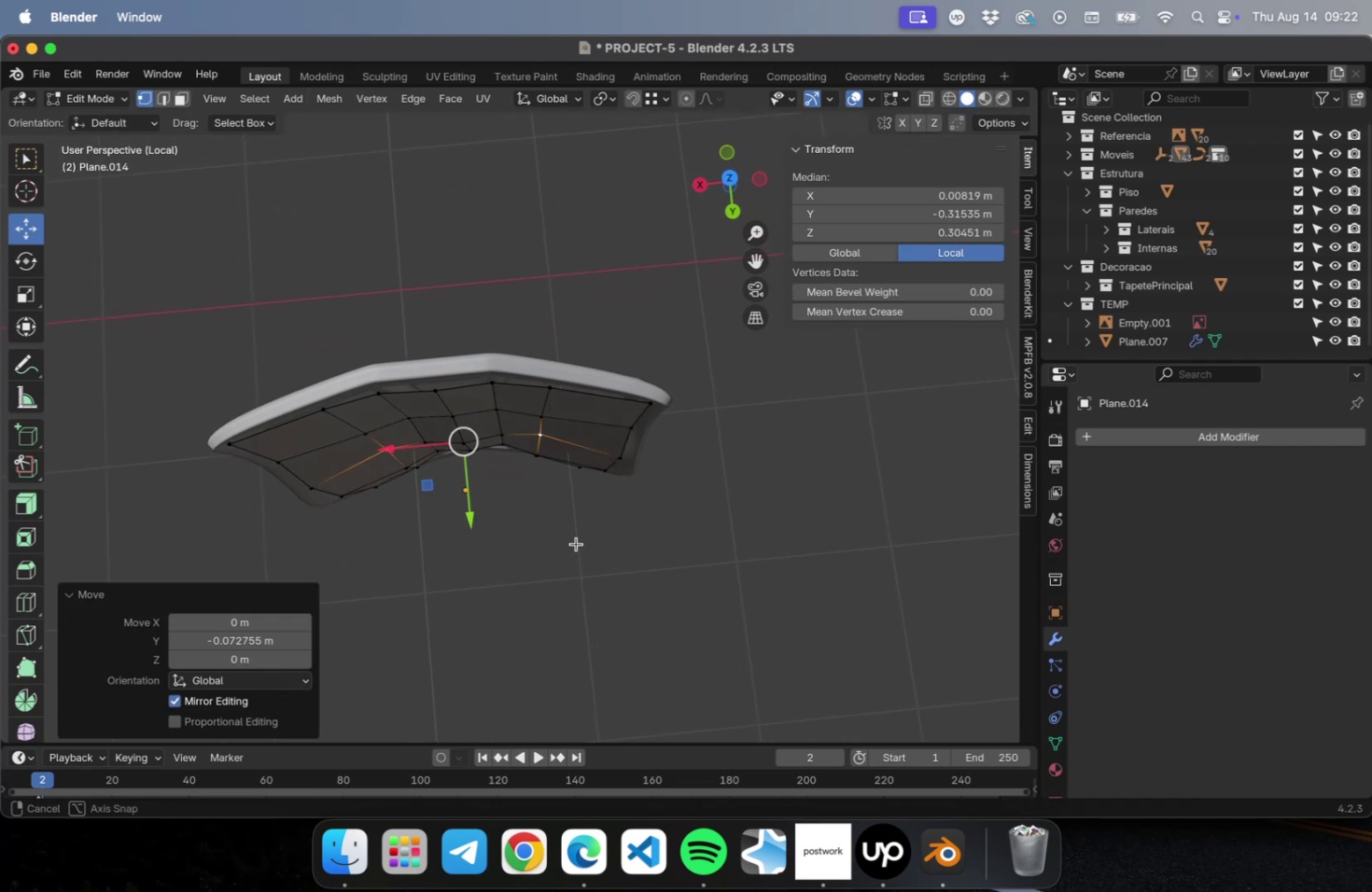 
wait(5.51)
 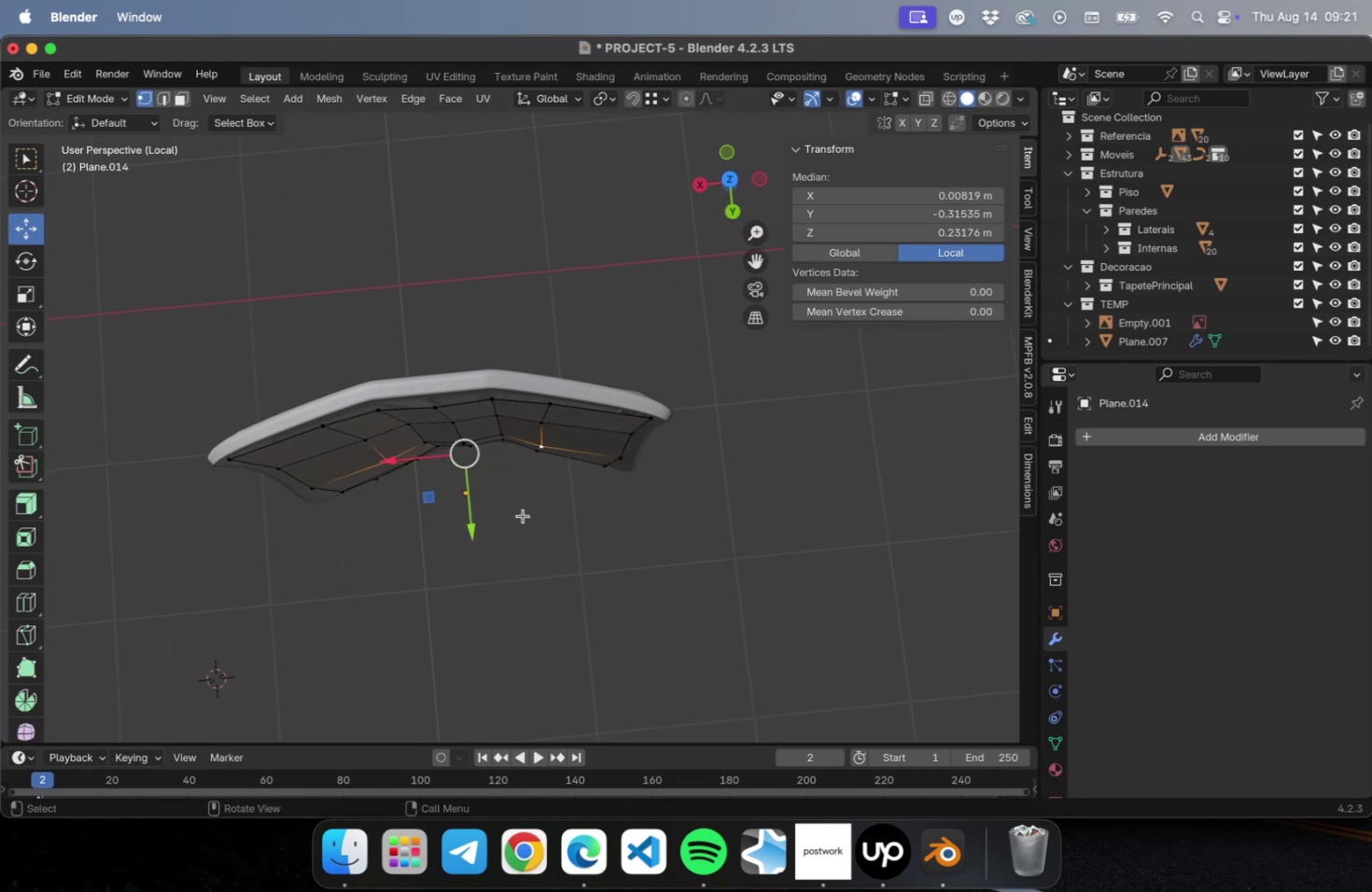 
hold_key(key=ShiftLeft, duration=0.45)
 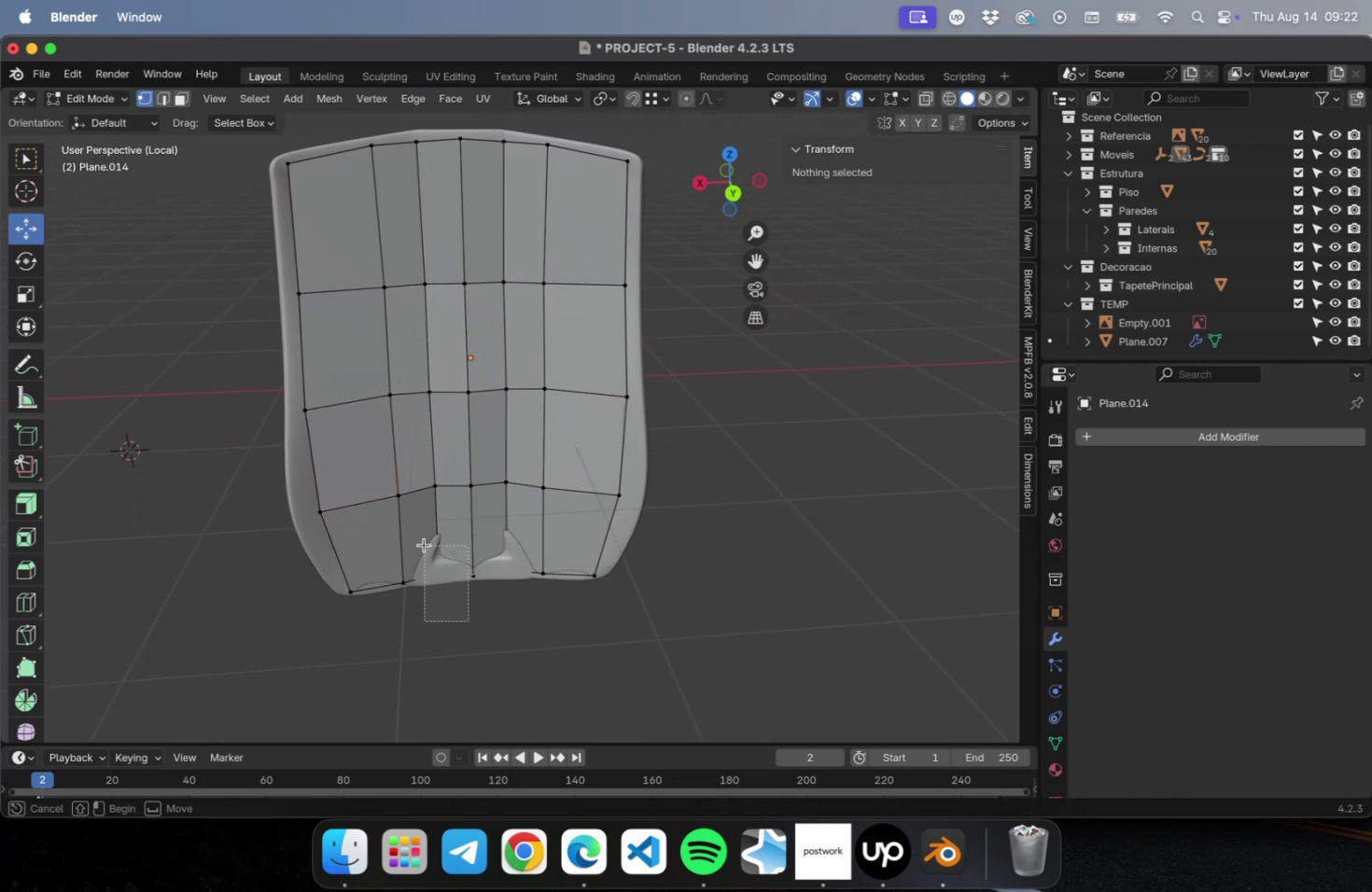 
key(Shift+ShiftLeft)
 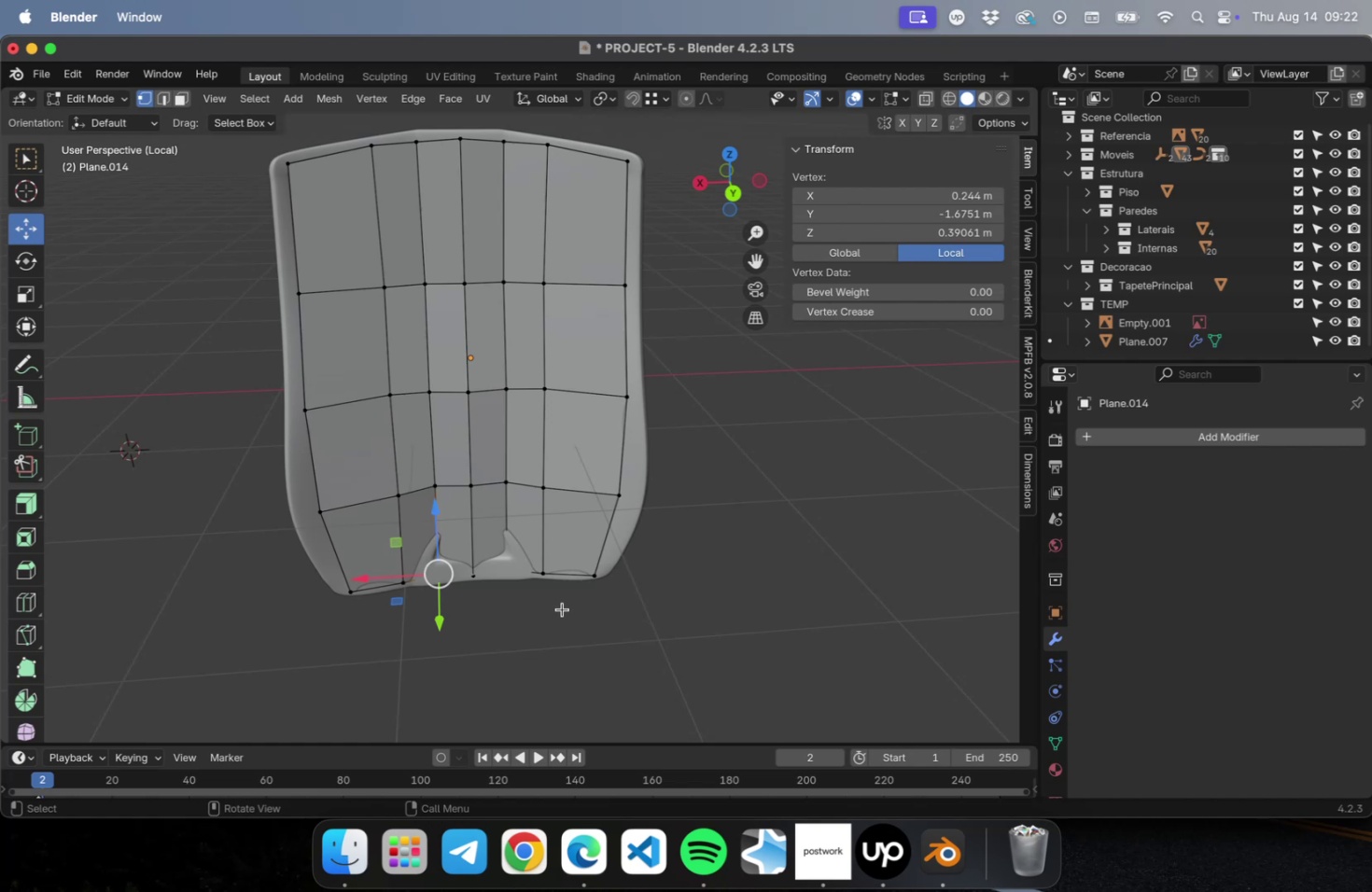 
hold_key(key=ShiftLeft, duration=1.8)
 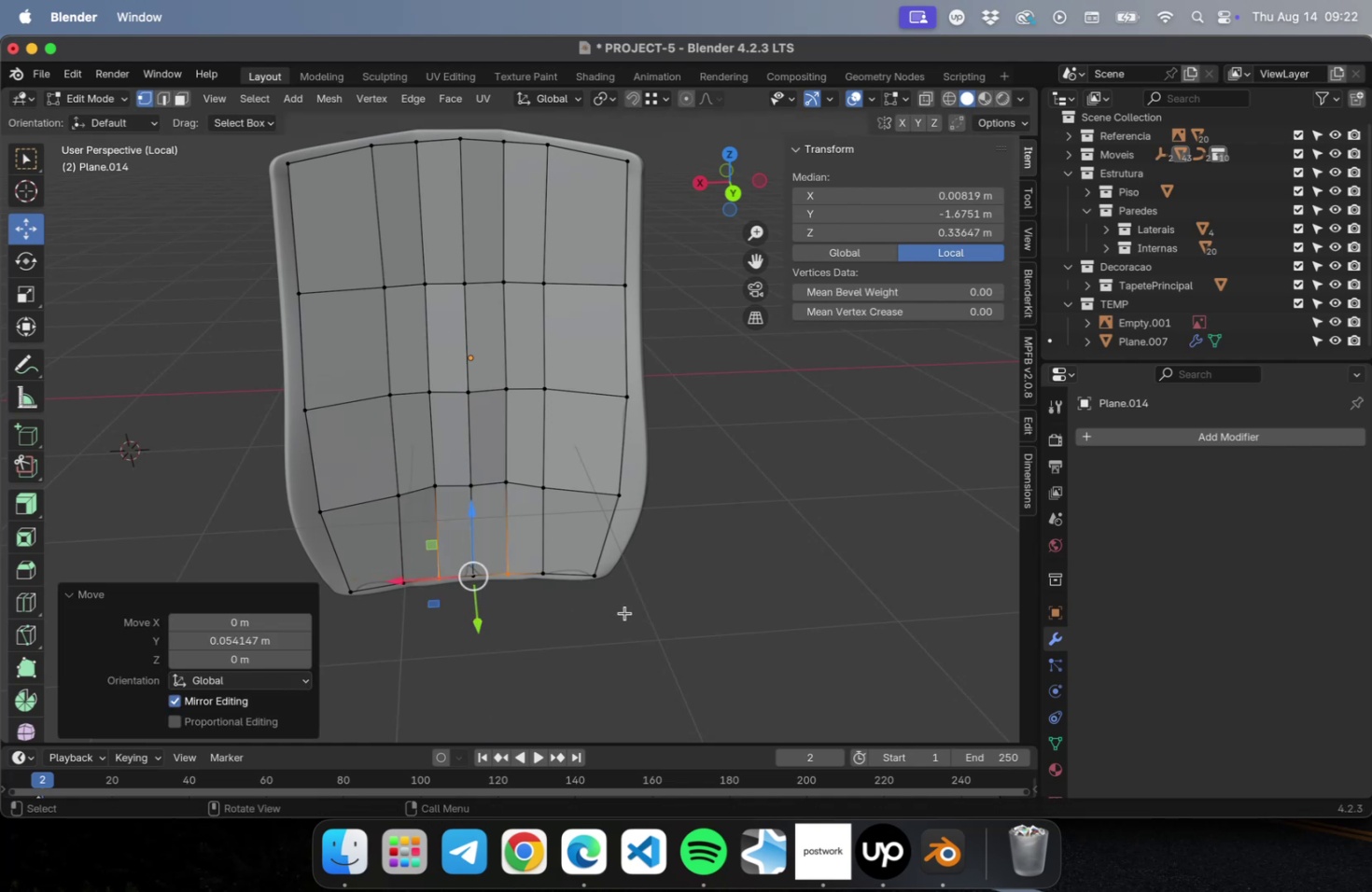 
key(Meta+CommandLeft)
 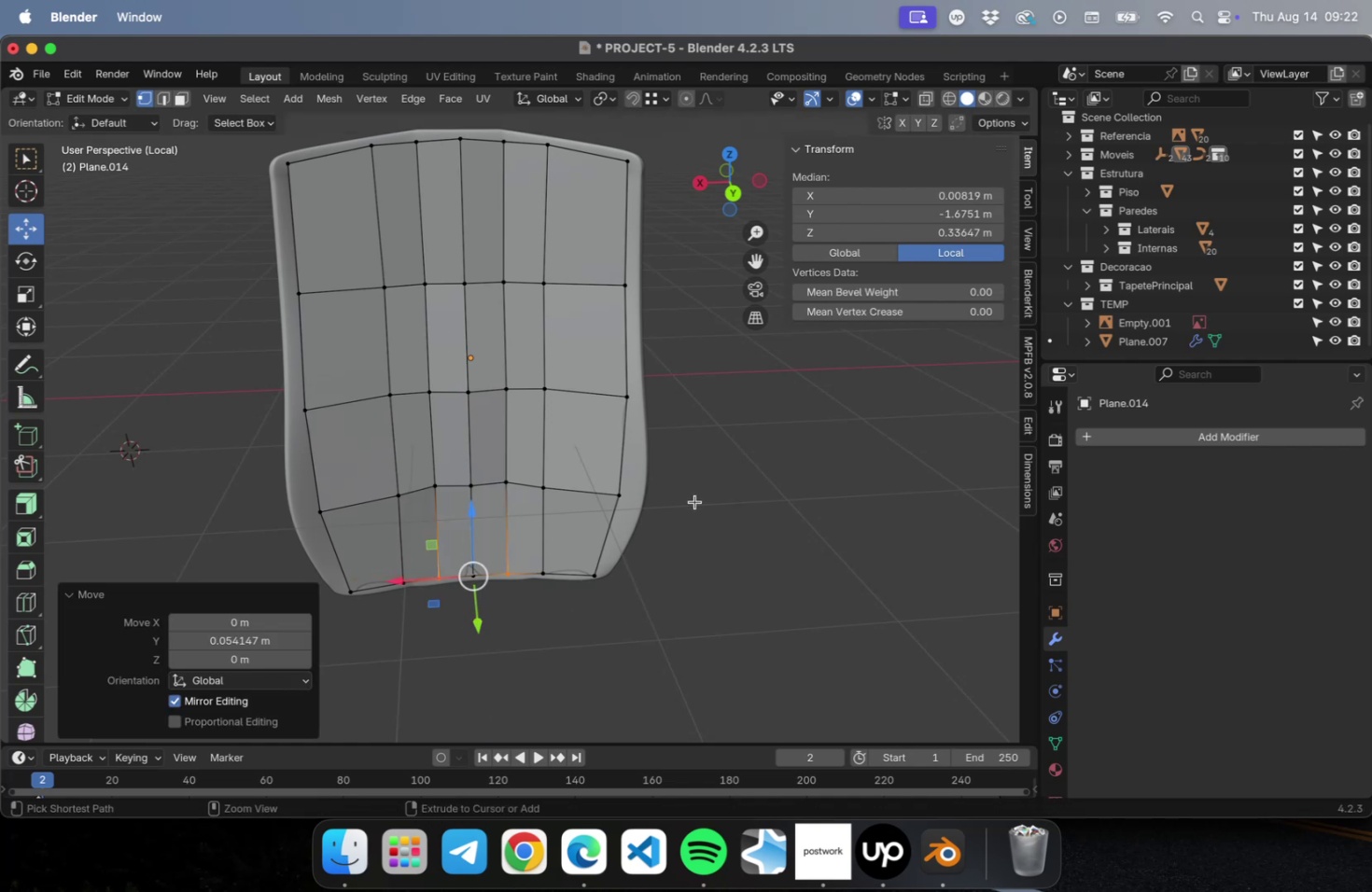 
key(Meta+S)
 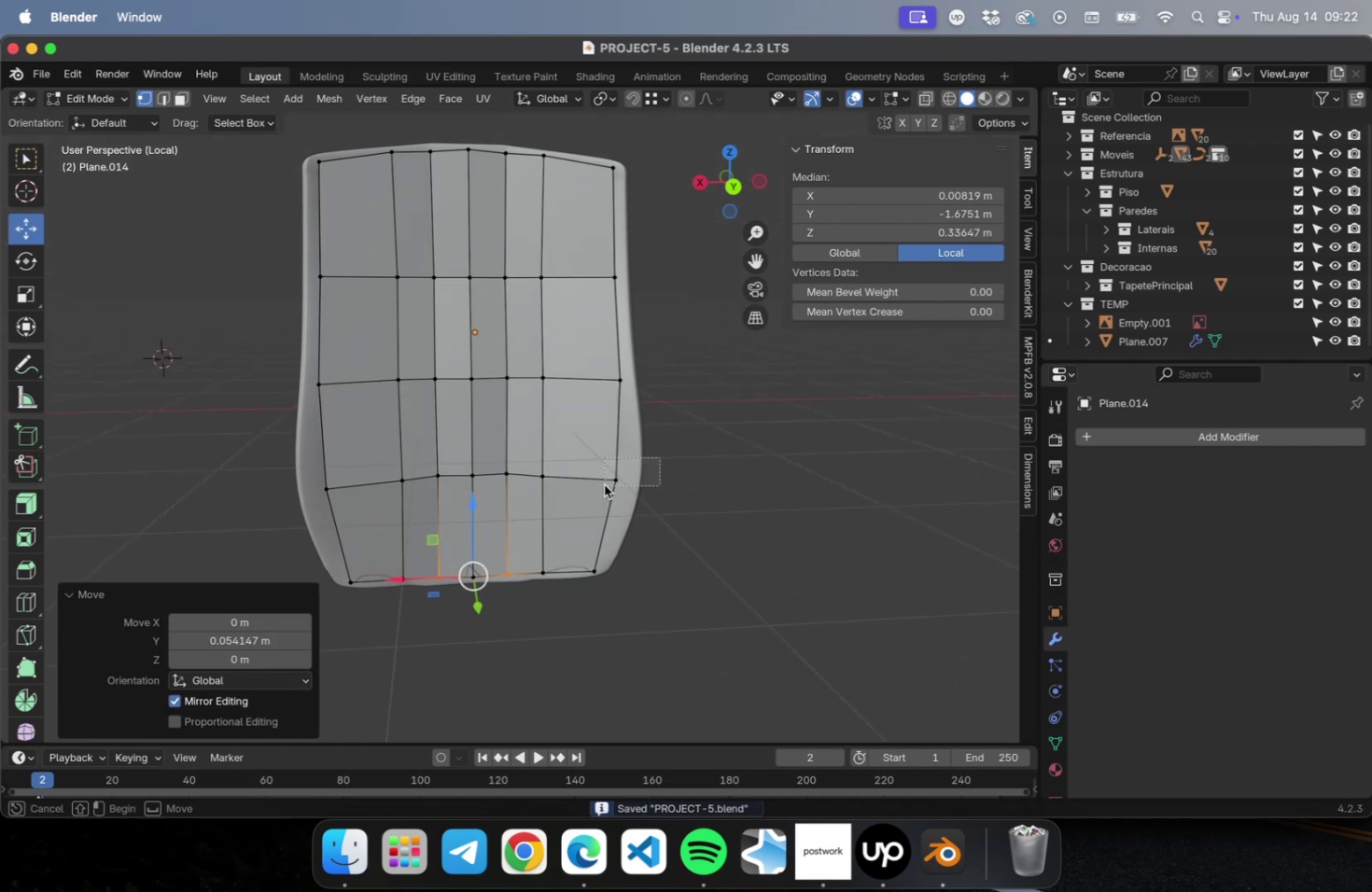 
hold_key(key=ShiftLeft, duration=0.81)
 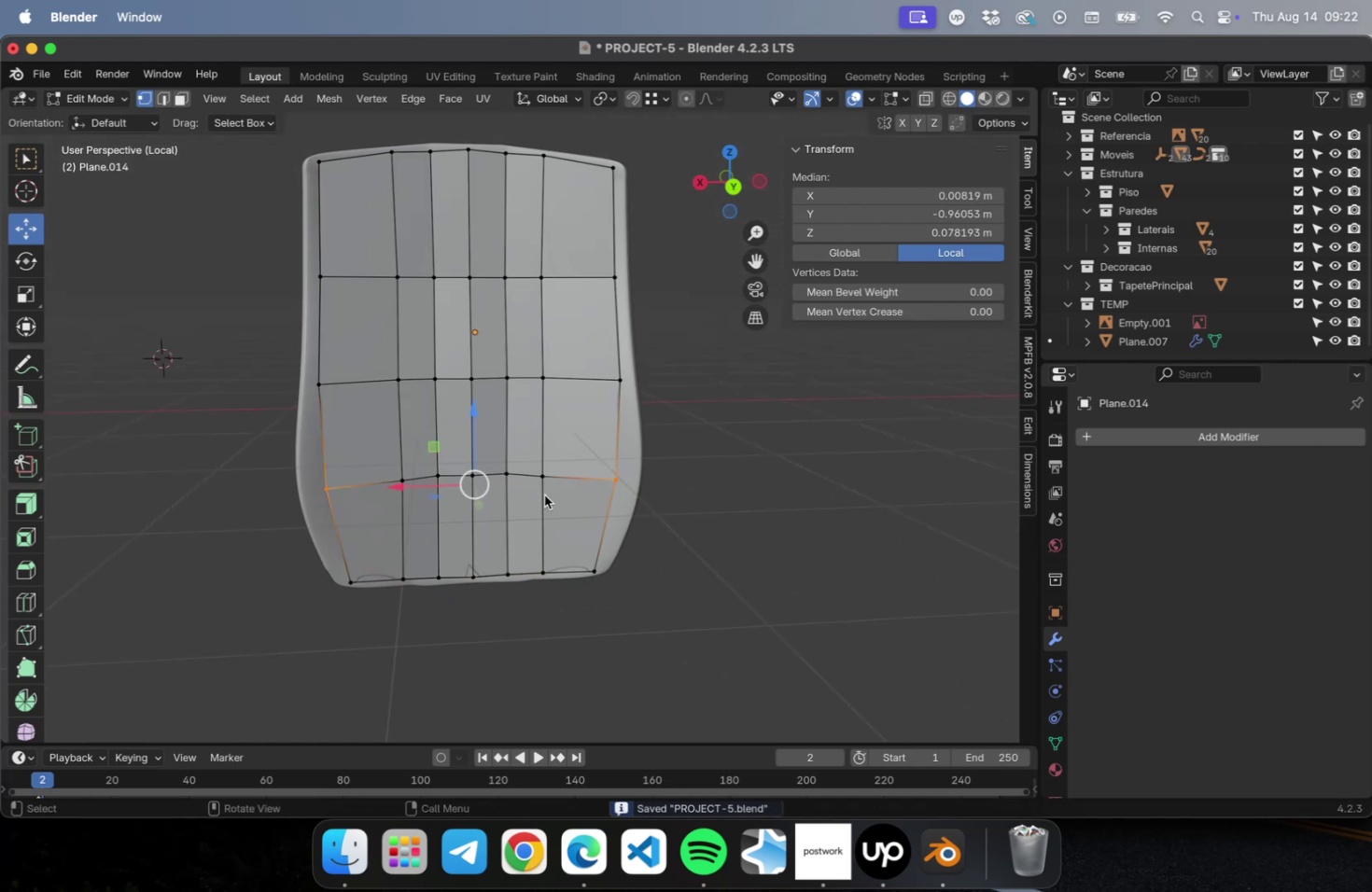 
key(S)
 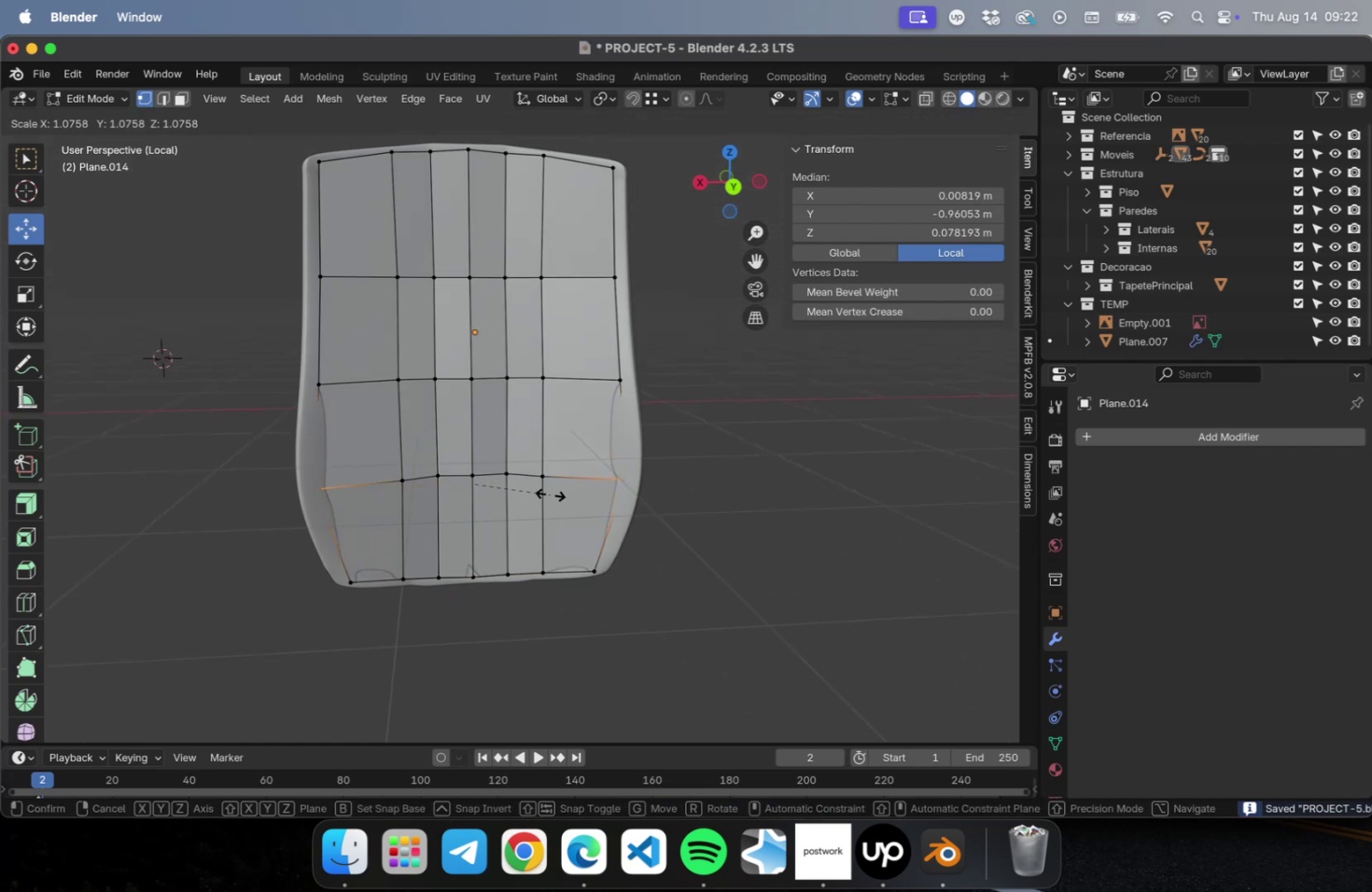 
left_click([550, 494])
 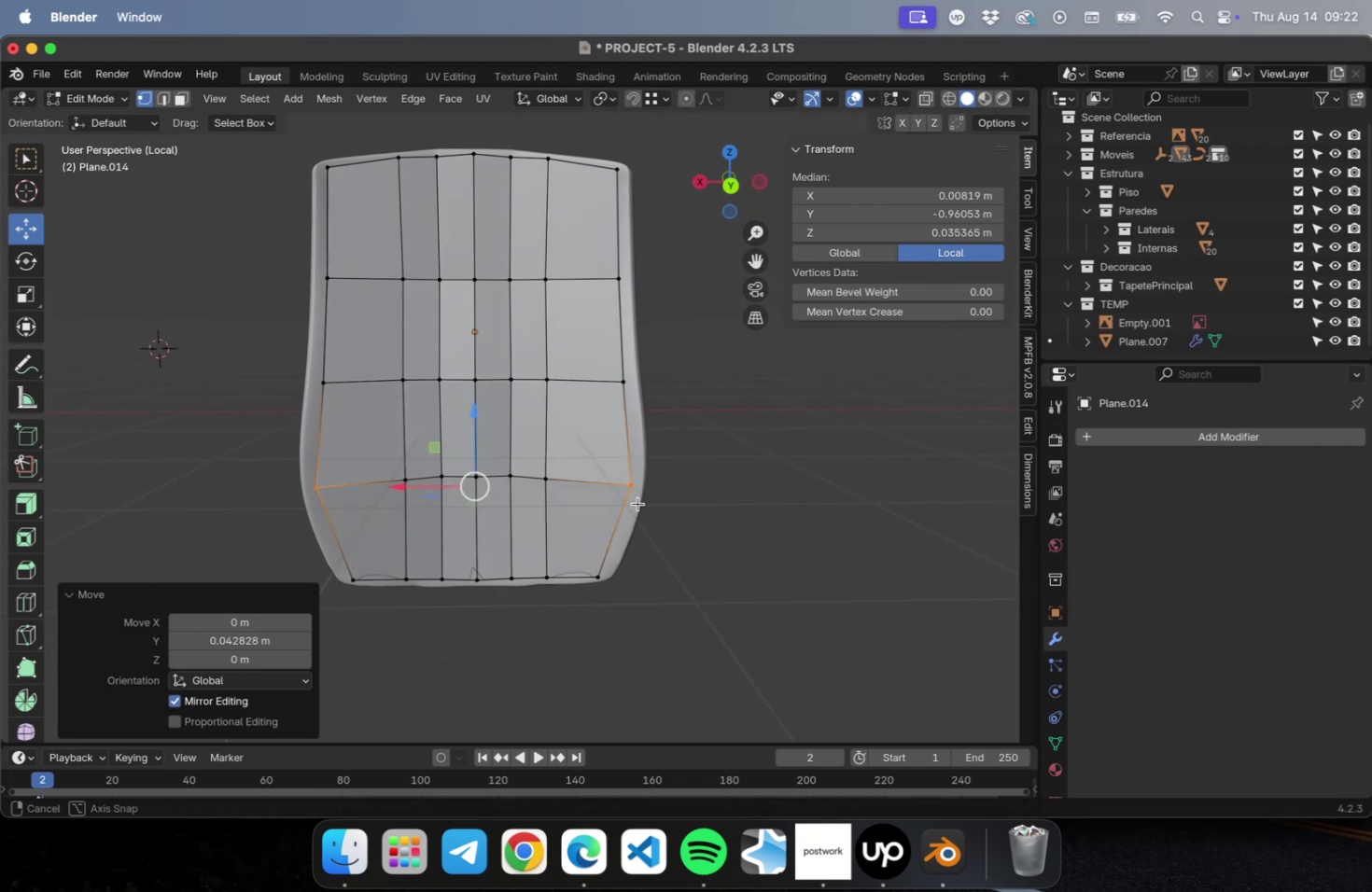 
wait(9.77)
 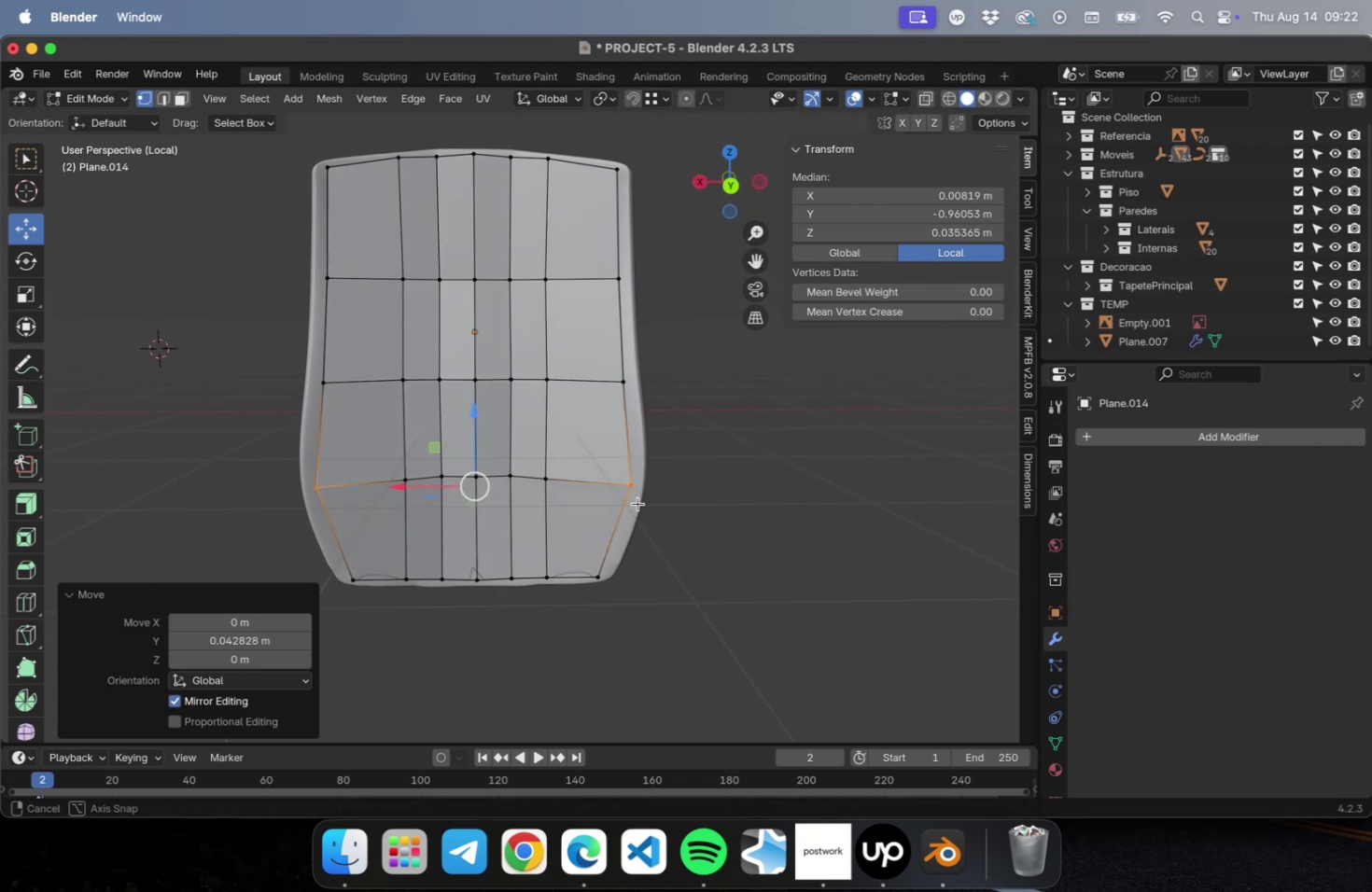 
key(NumLock)
 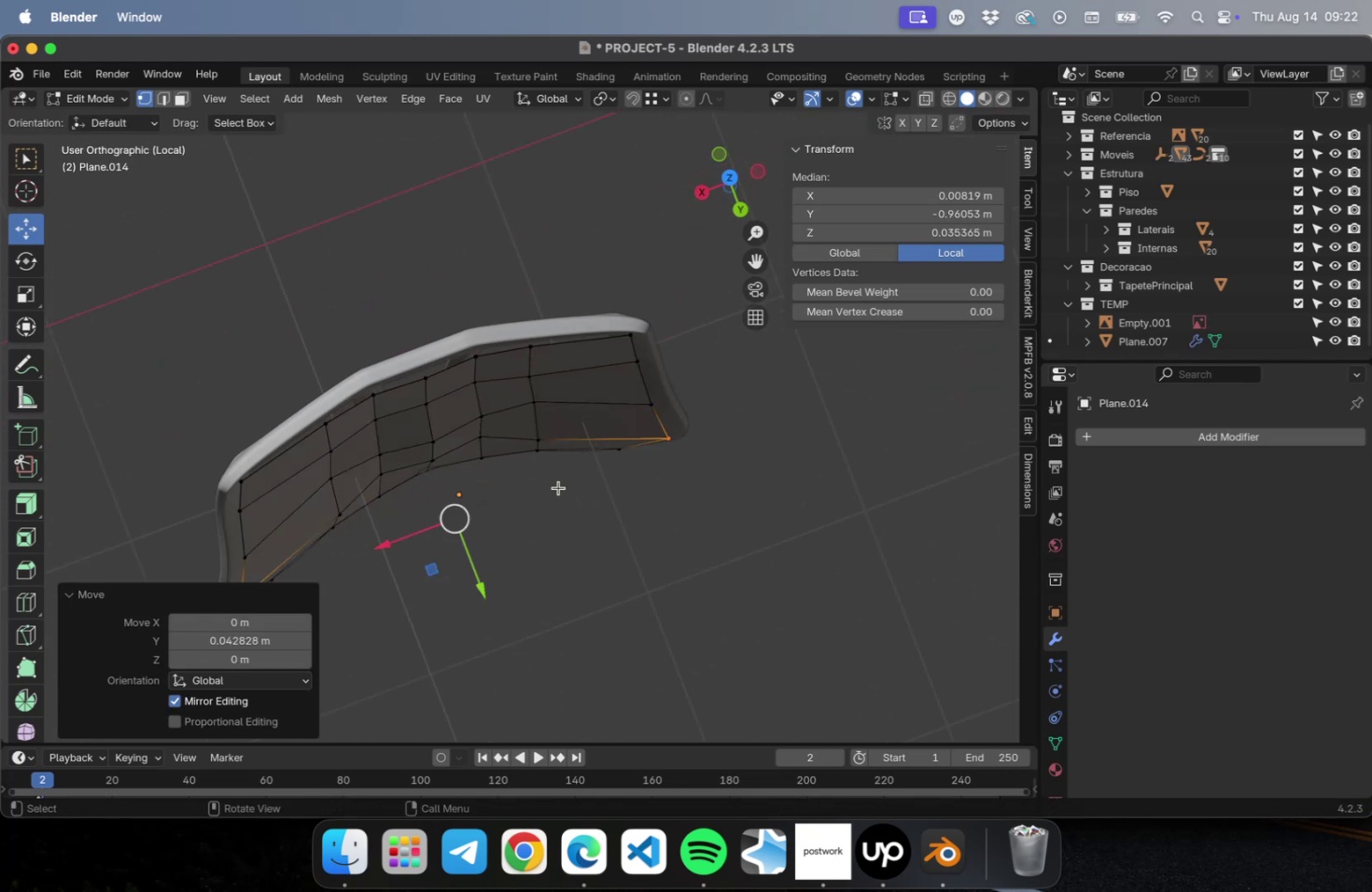 
key(Numpad7)
 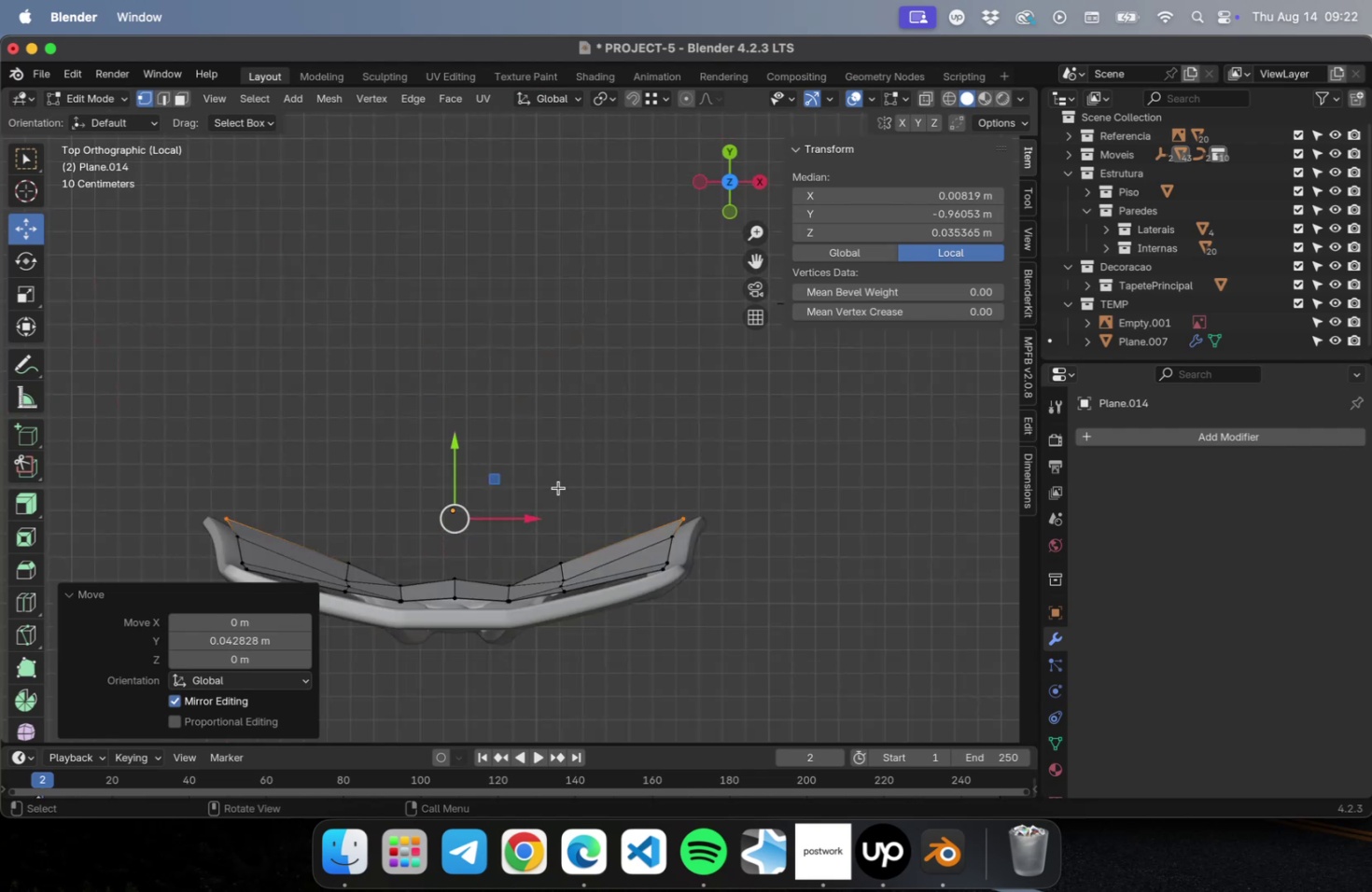 
hold_key(key=ShiftLeft, duration=0.55)
 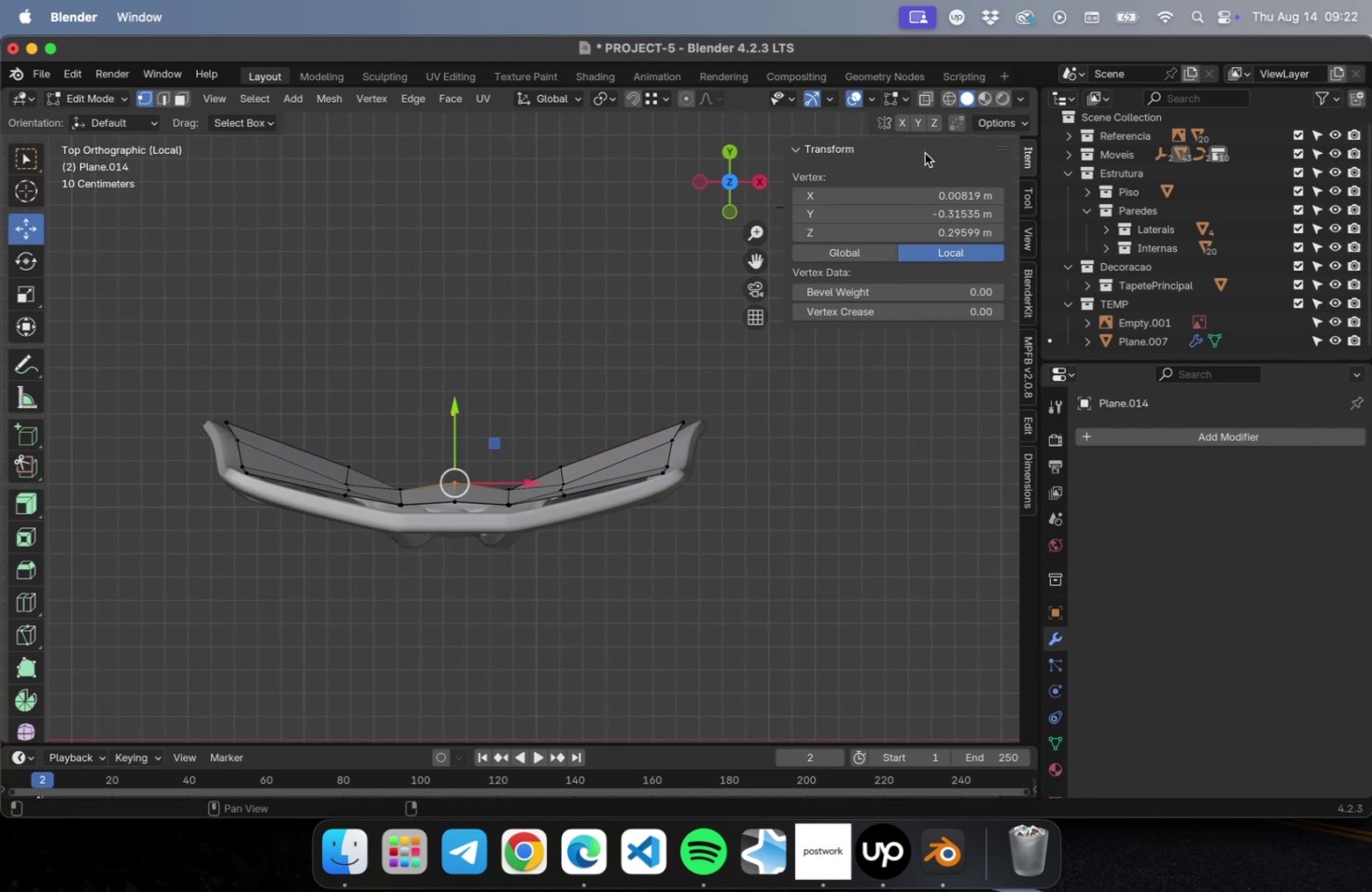 
left_click([945, 102])
 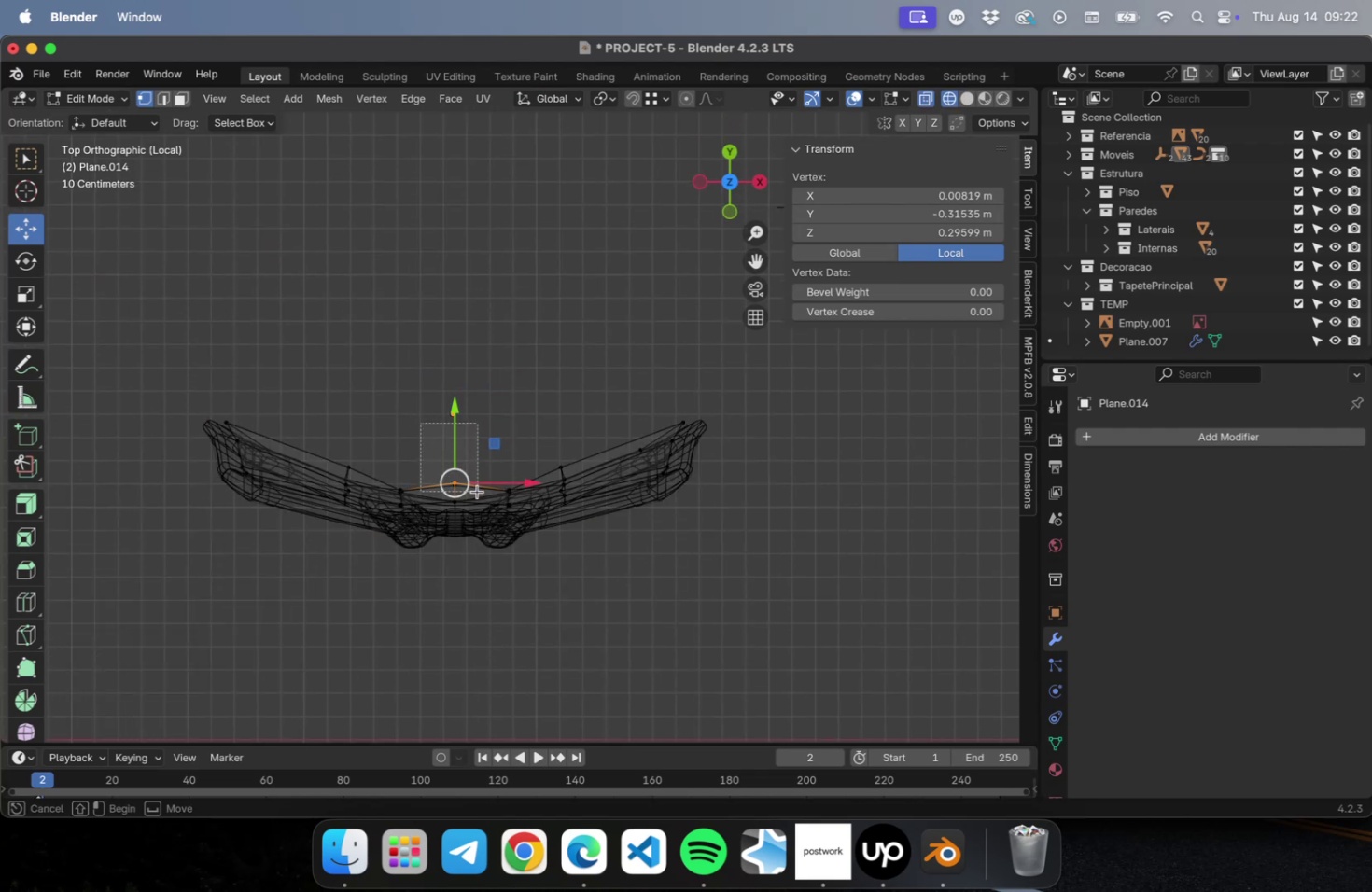 
scroll: coordinate [470, 488], scroll_direction: up, amount: 14.0
 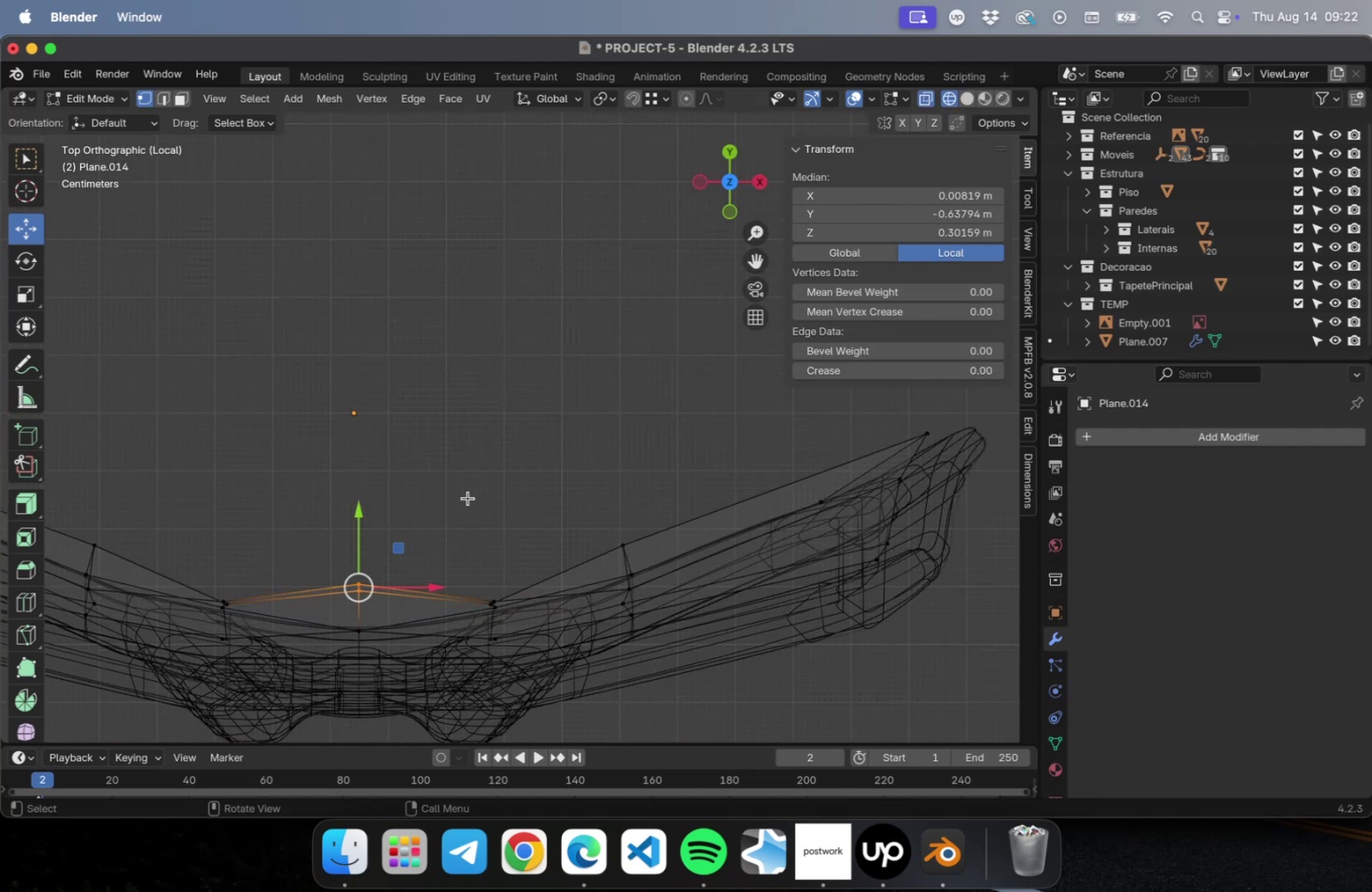 
hold_key(key=ShiftLeft, duration=0.51)
 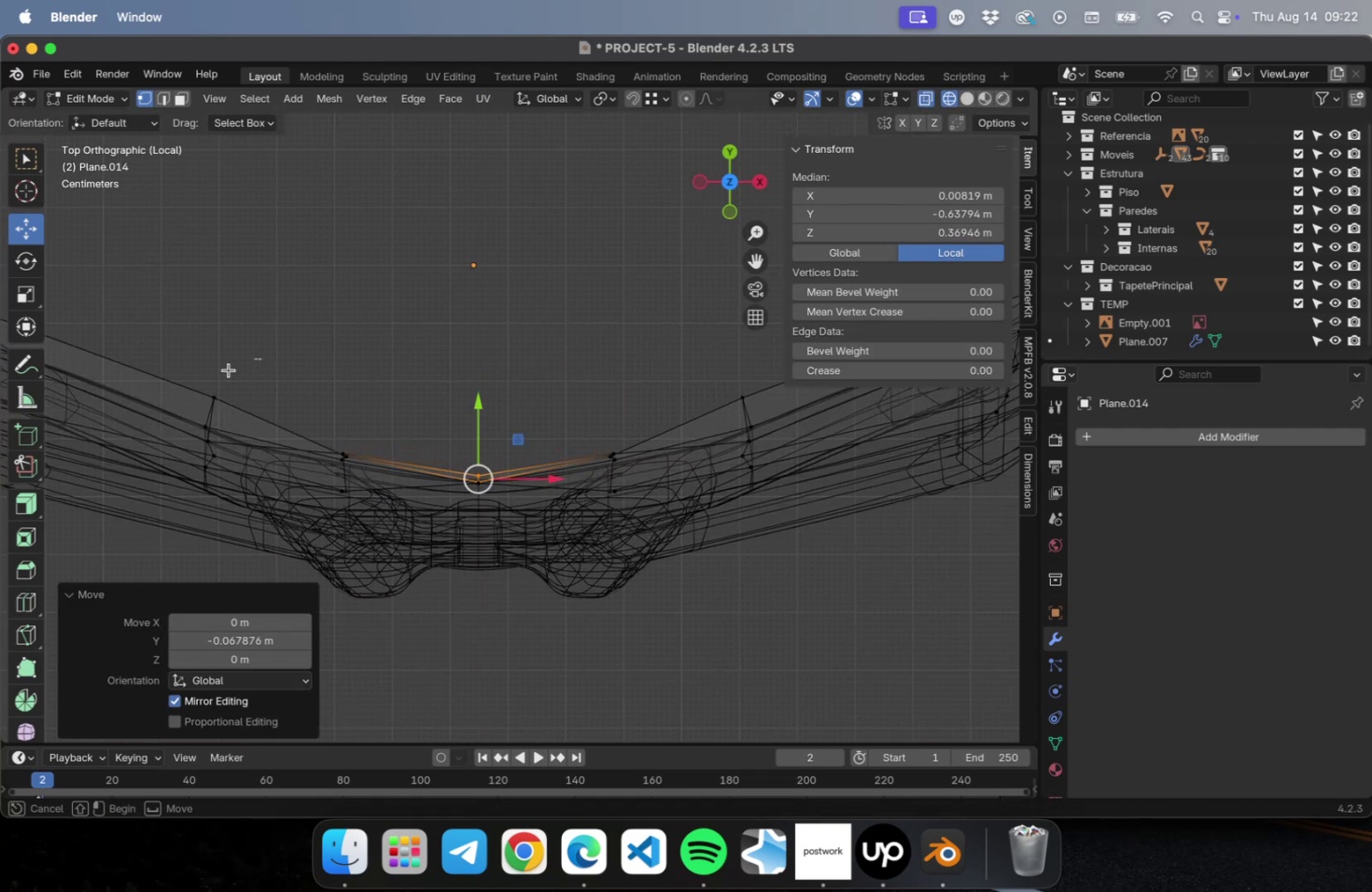 
hold_key(key=ShiftLeft, duration=1.22)
 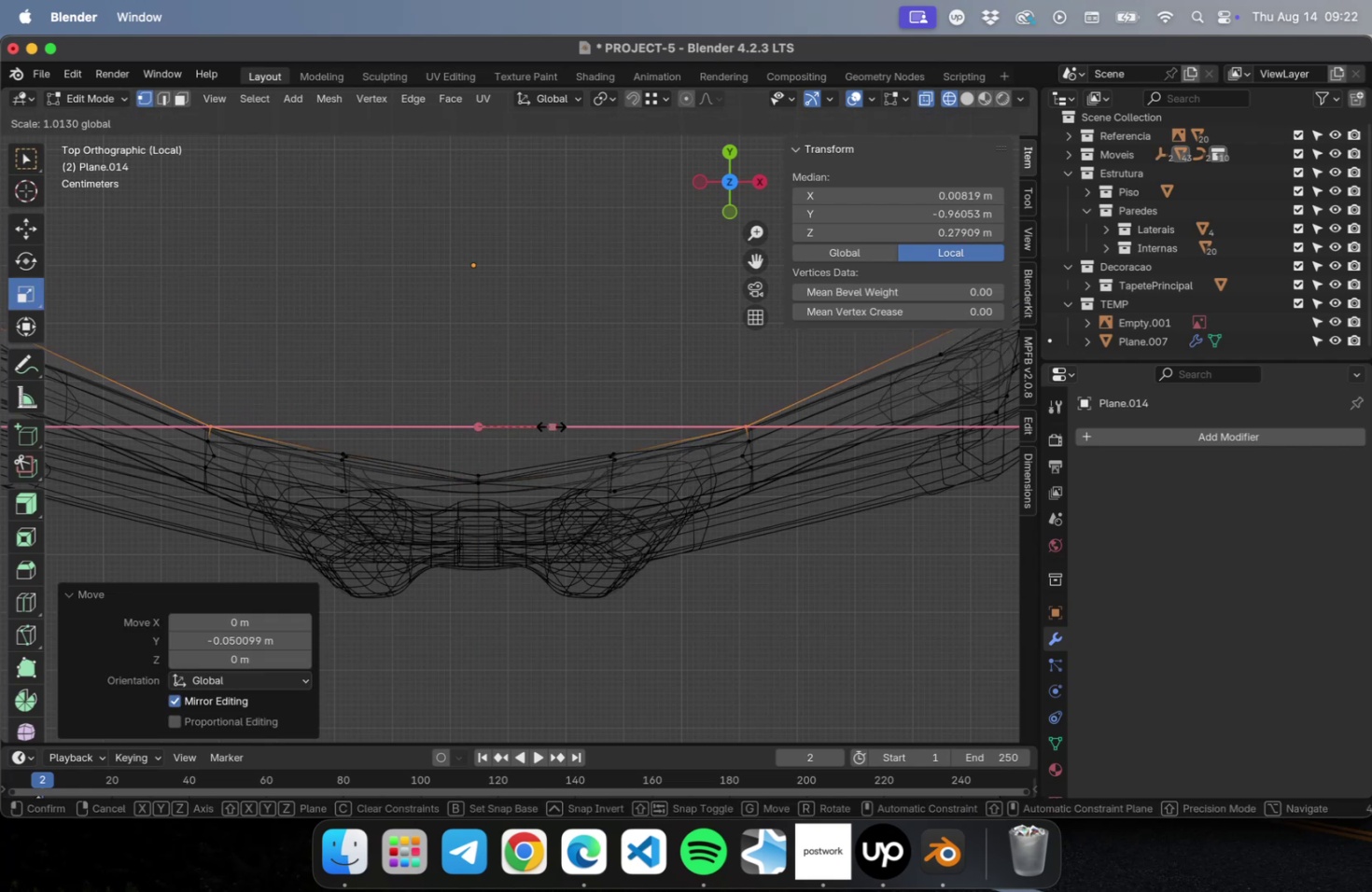 
wait(6.55)
 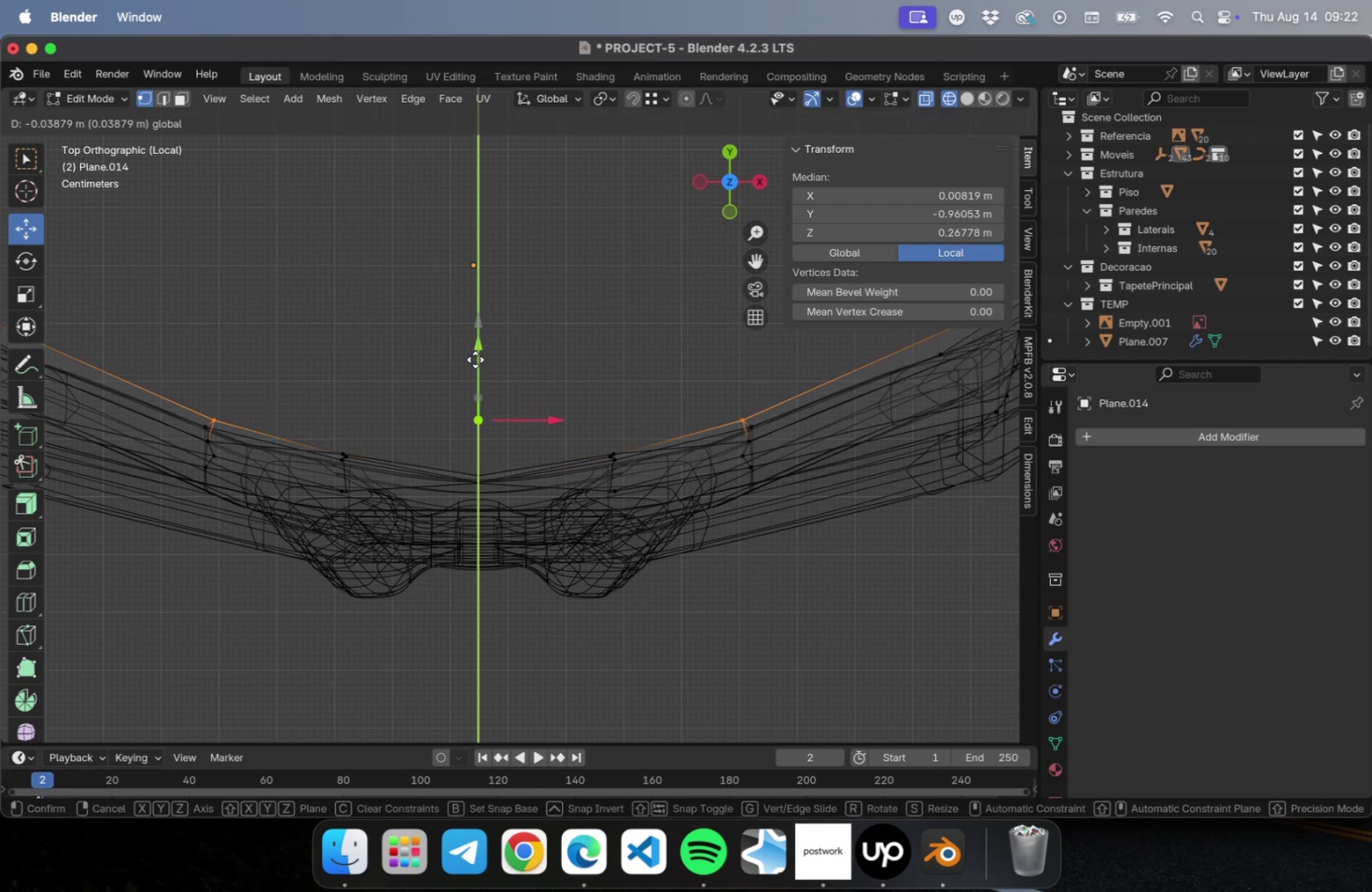 
left_click([30, 236])
 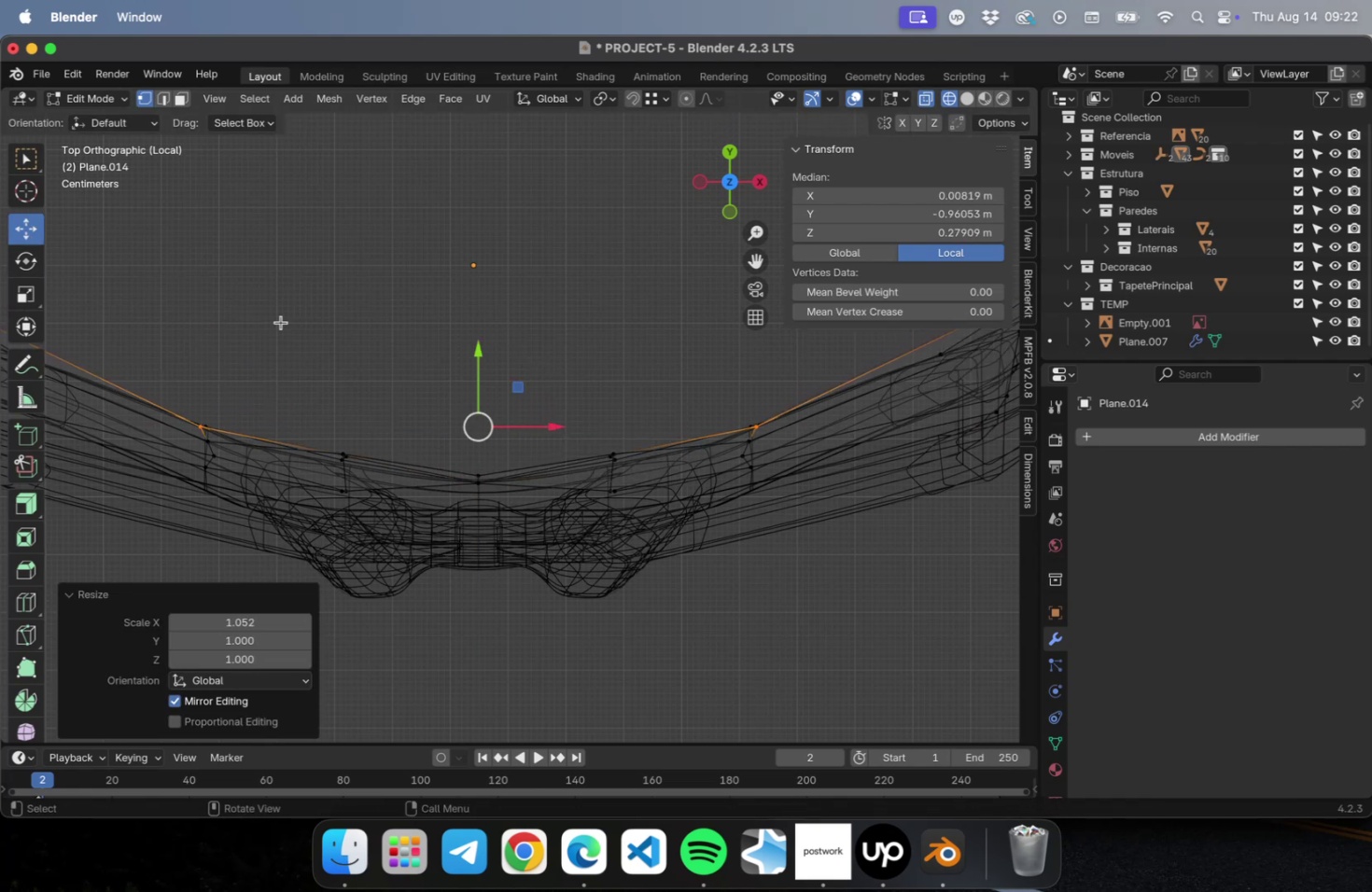 
scroll: coordinate [372, 360], scroll_direction: down, amount: 4.0
 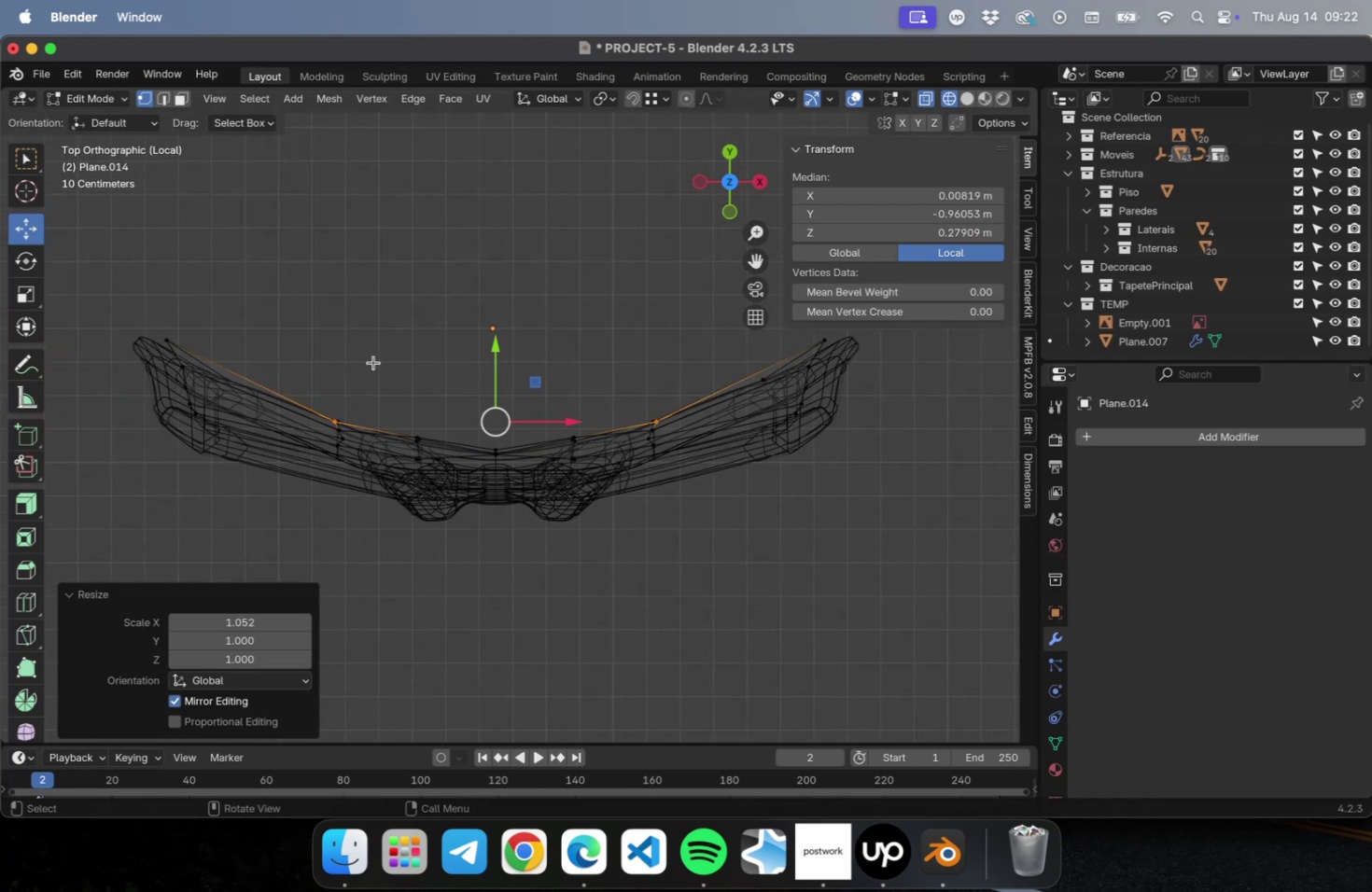 
hold_key(key=ShiftLeft, duration=0.56)
 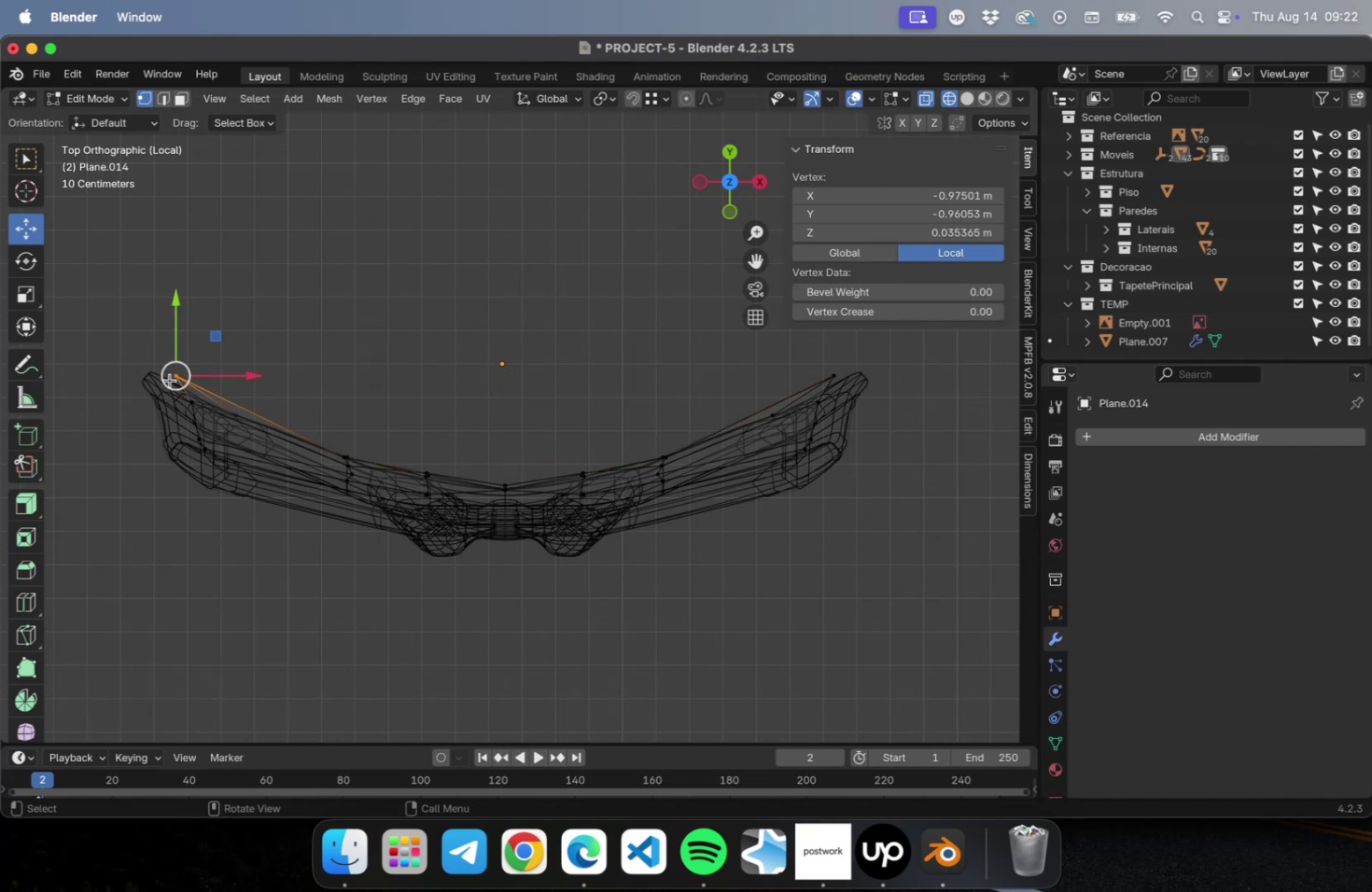 
hold_key(key=ShiftLeft, duration=2.38)
 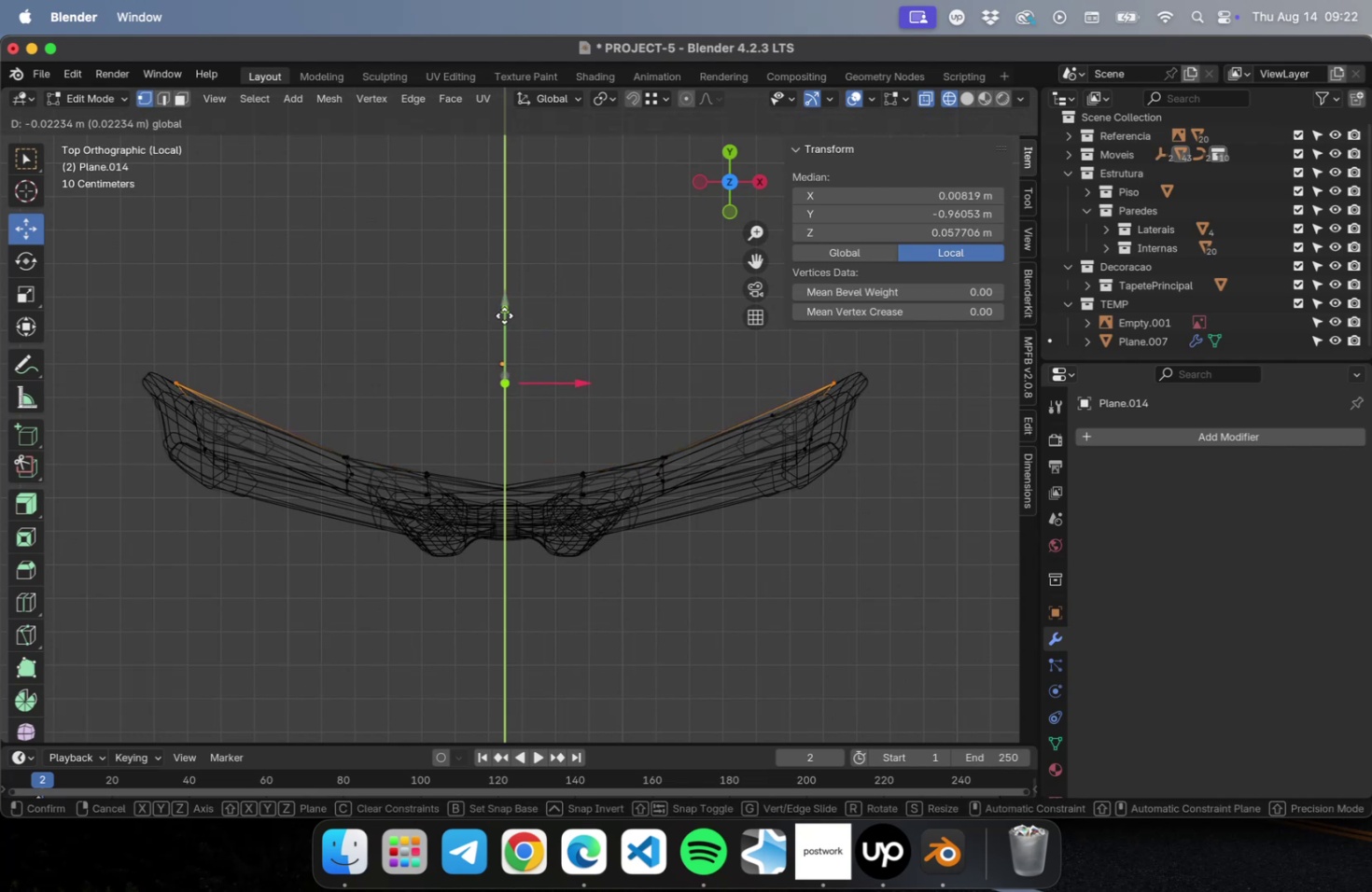 
scroll: coordinate [506, 415], scroll_direction: up, amount: 9.0
 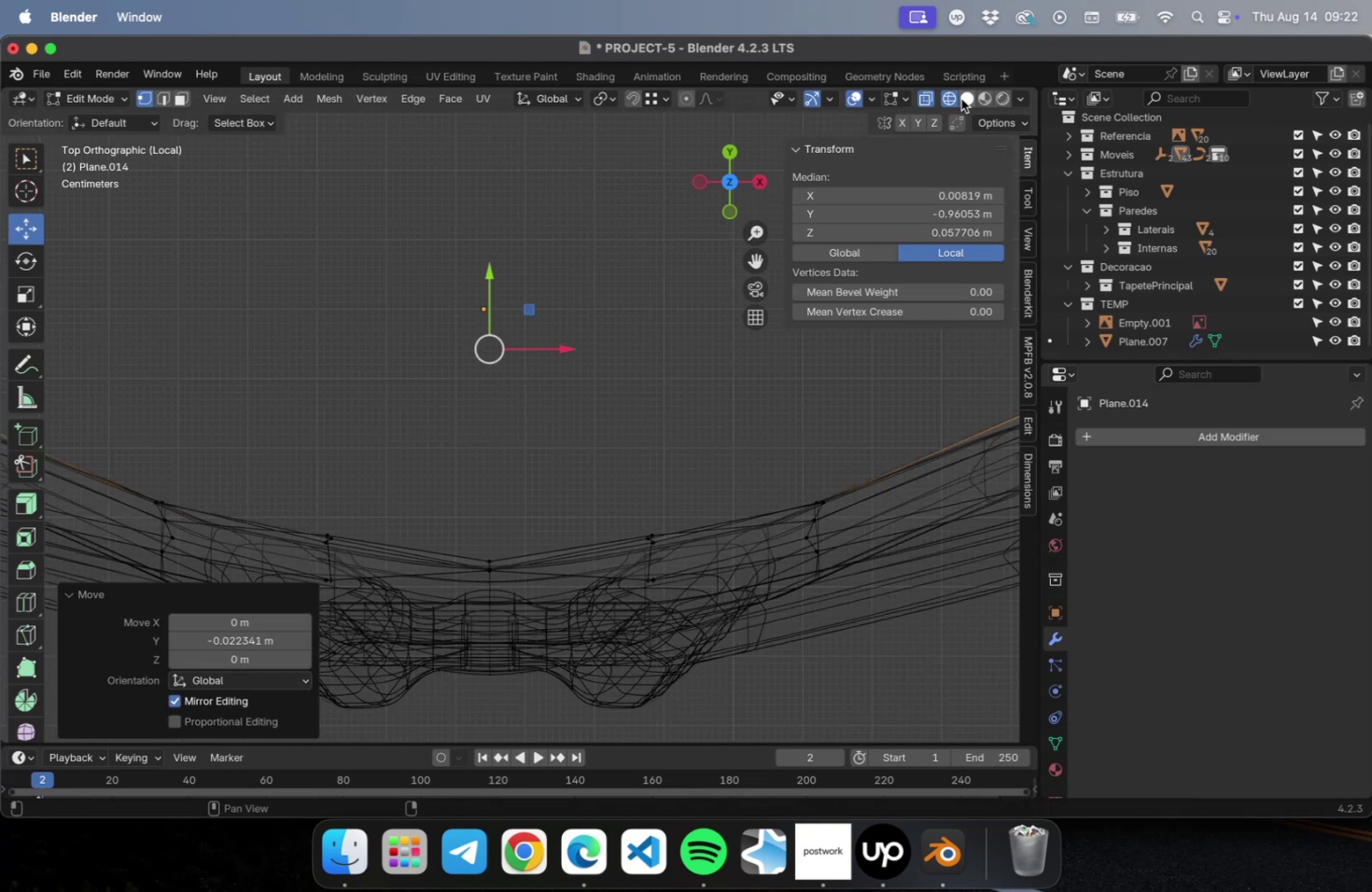 
scroll: coordinate [565, 453], scroll_direction: down, amount: 8.0
 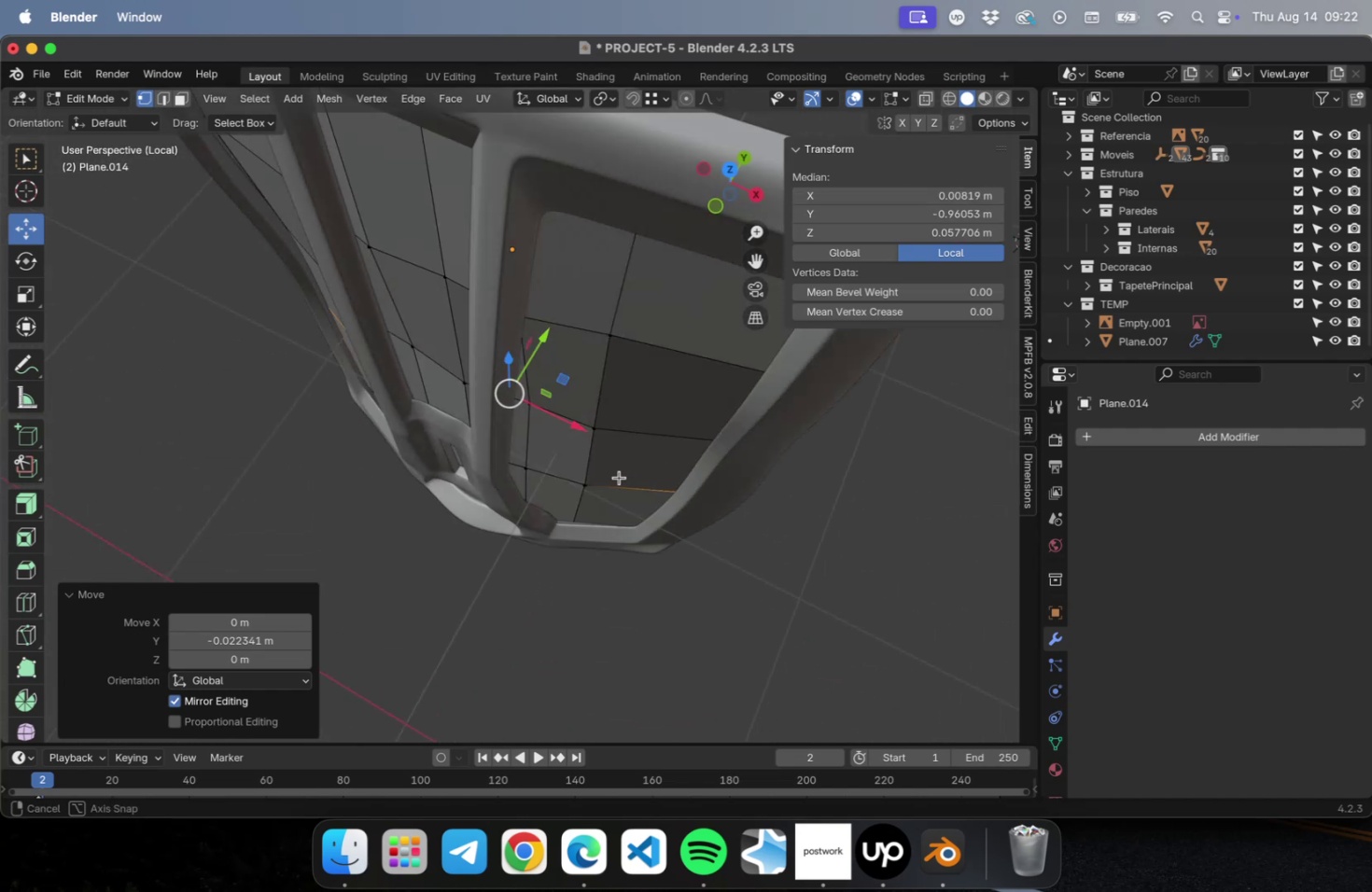 
hold_key(key=ShiftLeft, duration=0.49)
 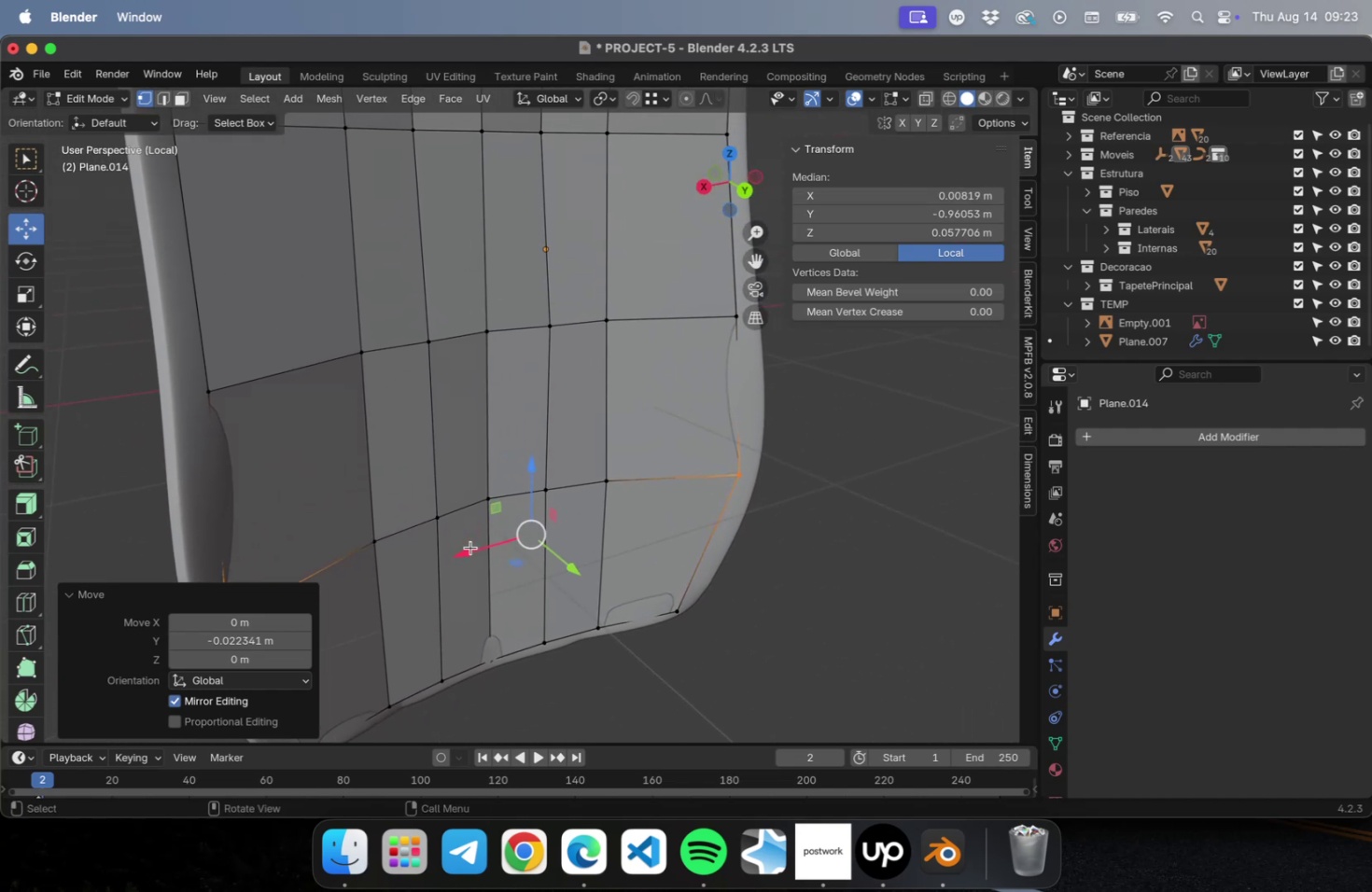 
scroll: coordinate [471, 540], scroll_direction: down, amount: 4.0
 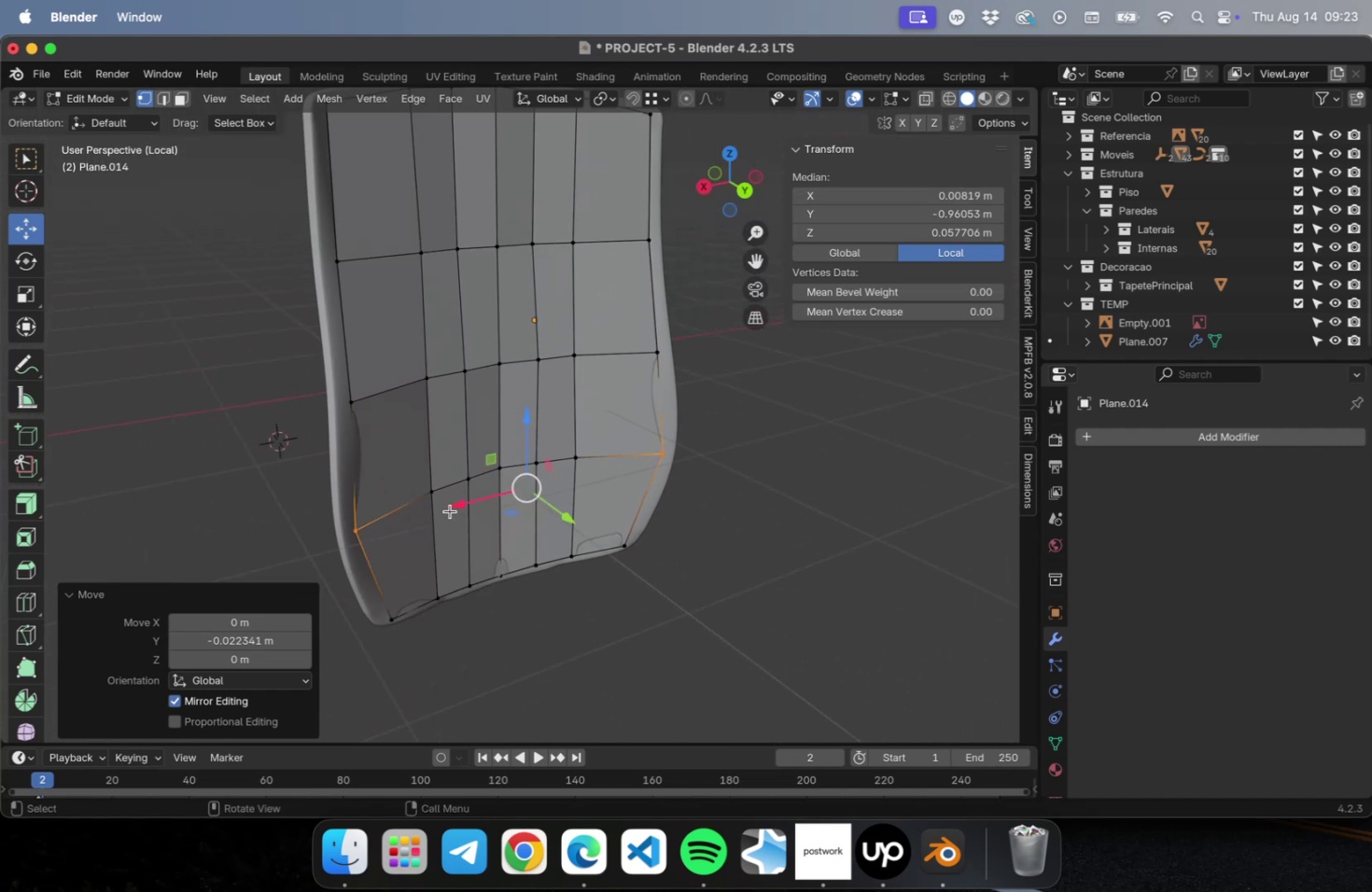 
key(Meta+CommandLeft)
 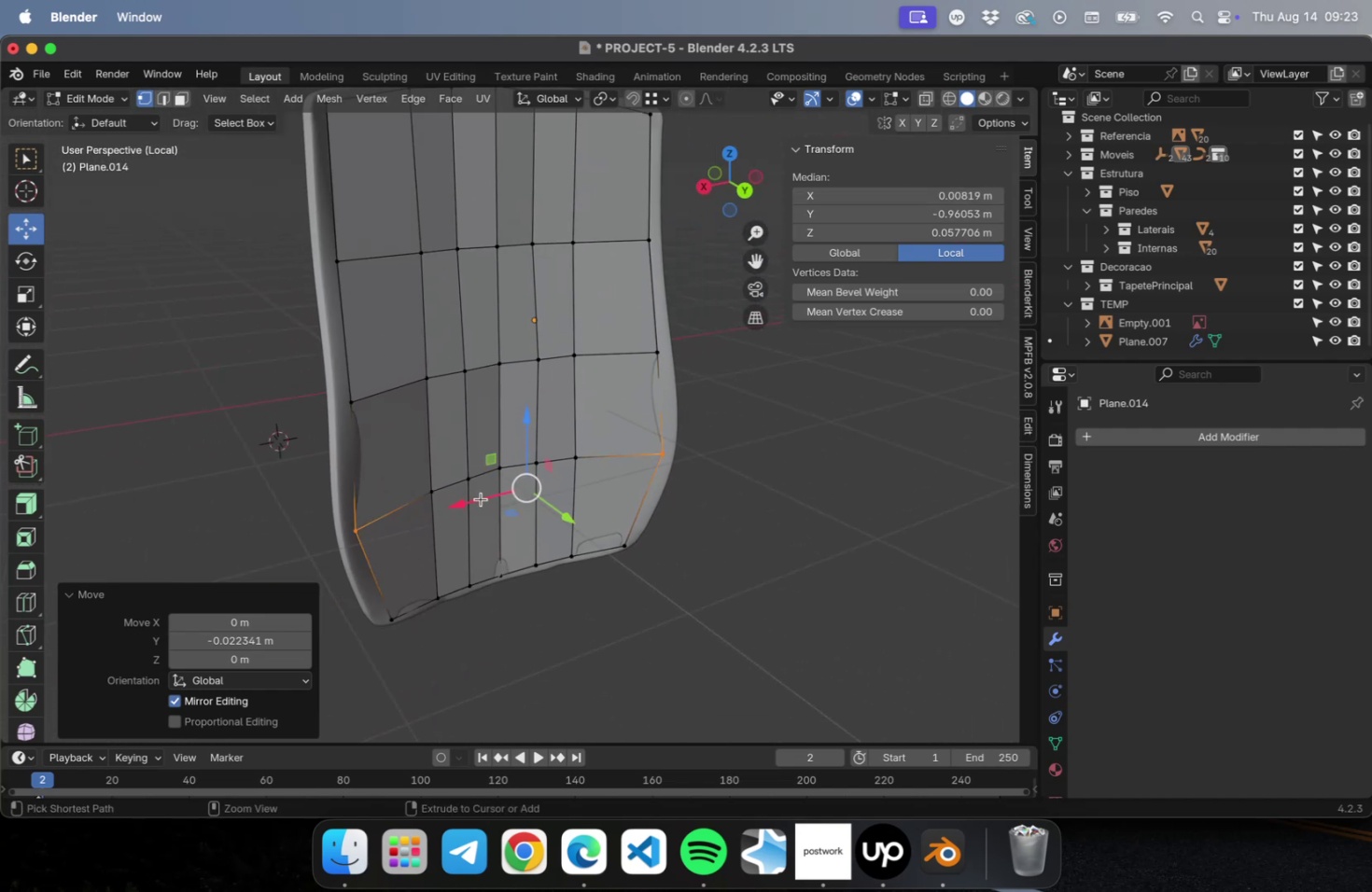 
key(Meta+S)
 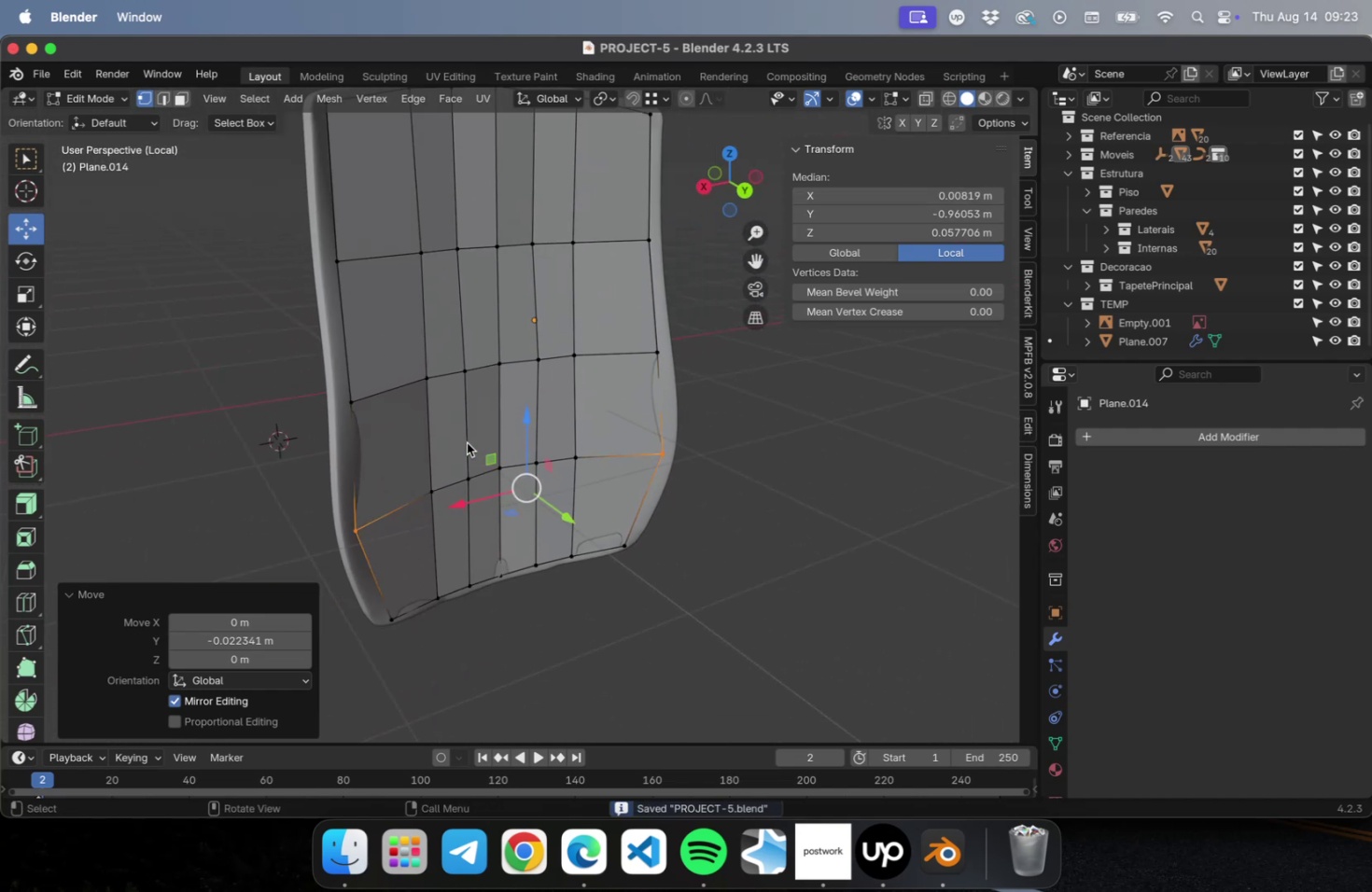 
key(Meta+R)
 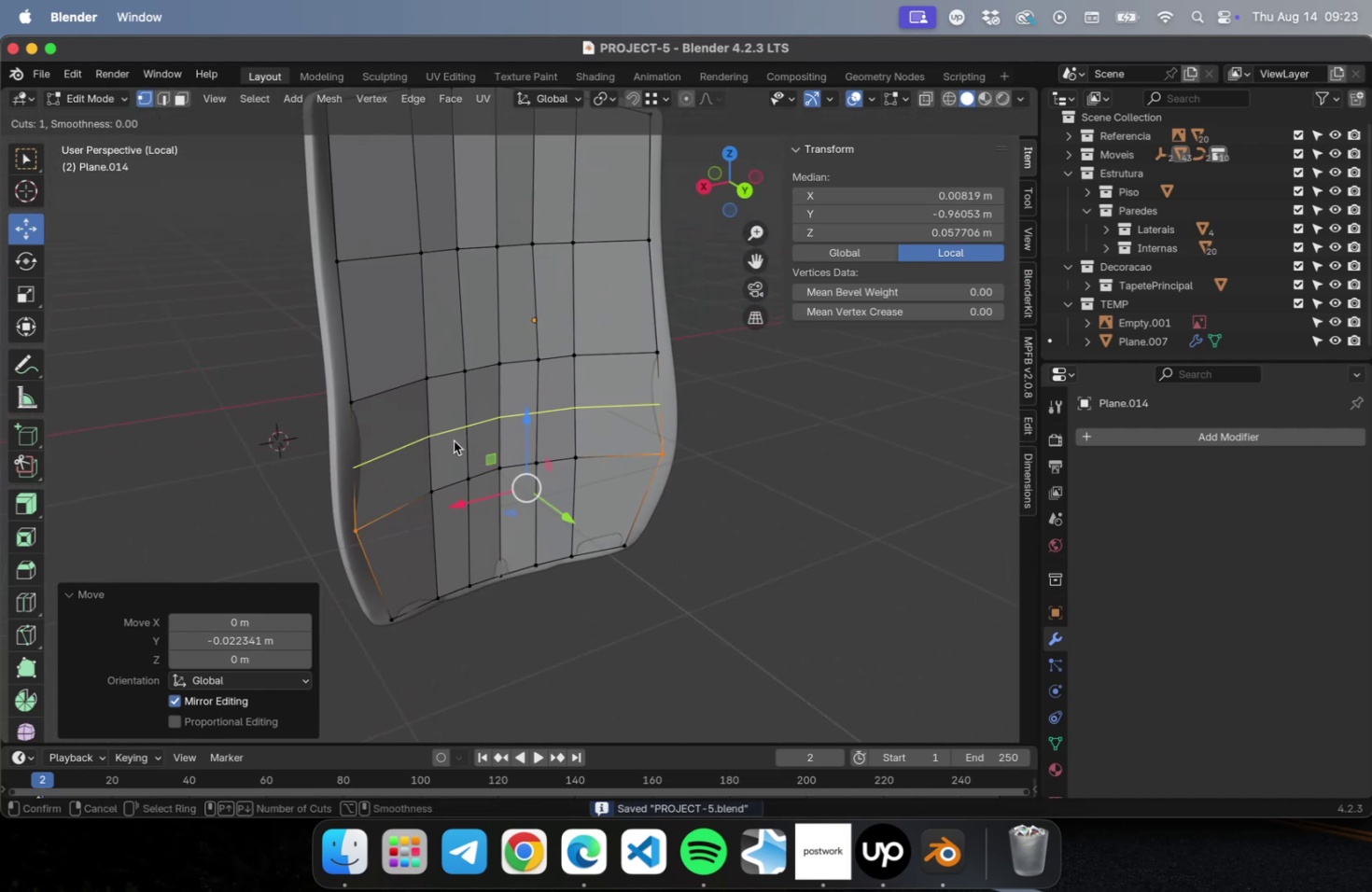 
left_click([454, 440])
 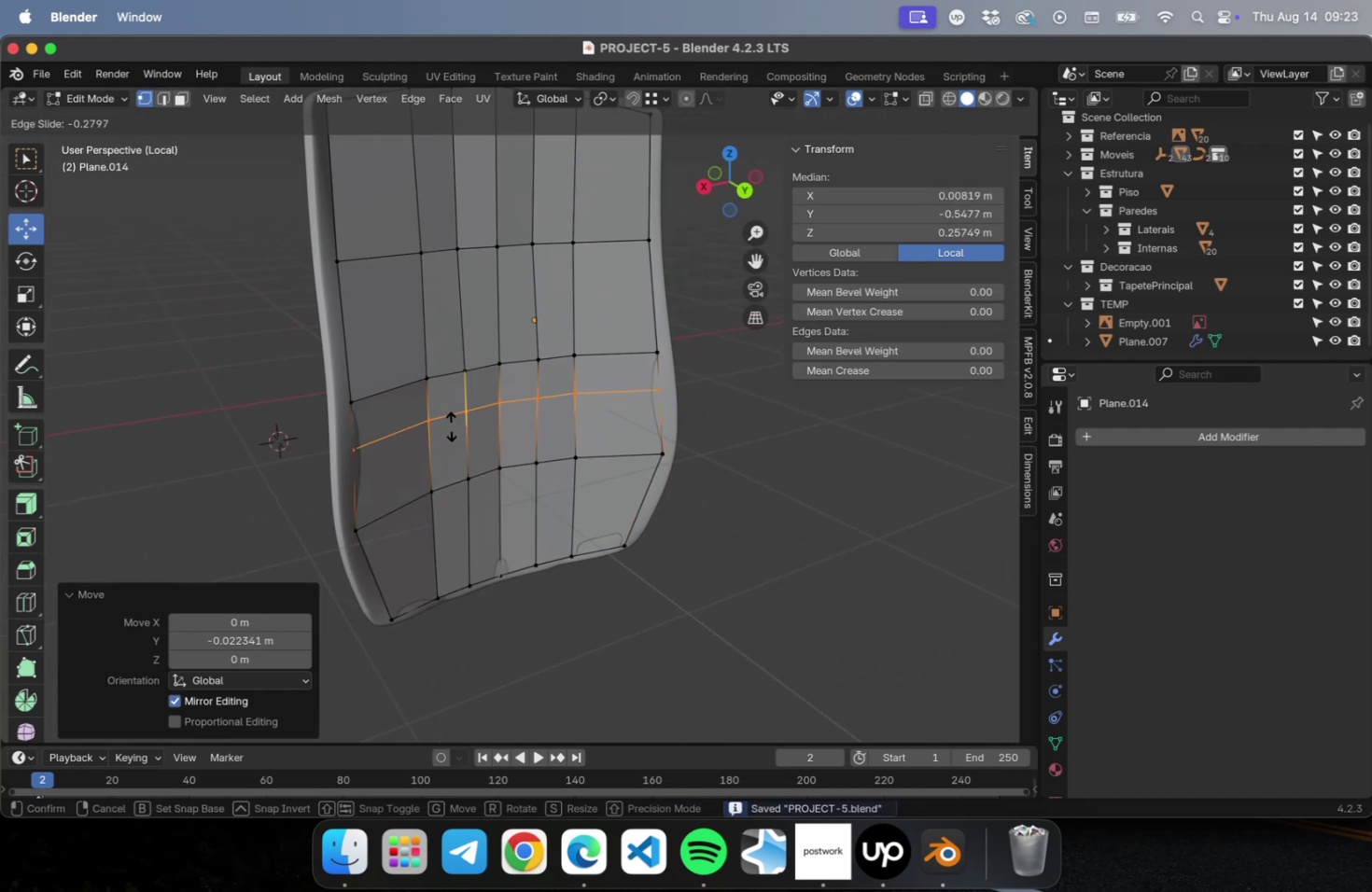 
left_click([451, 424])
 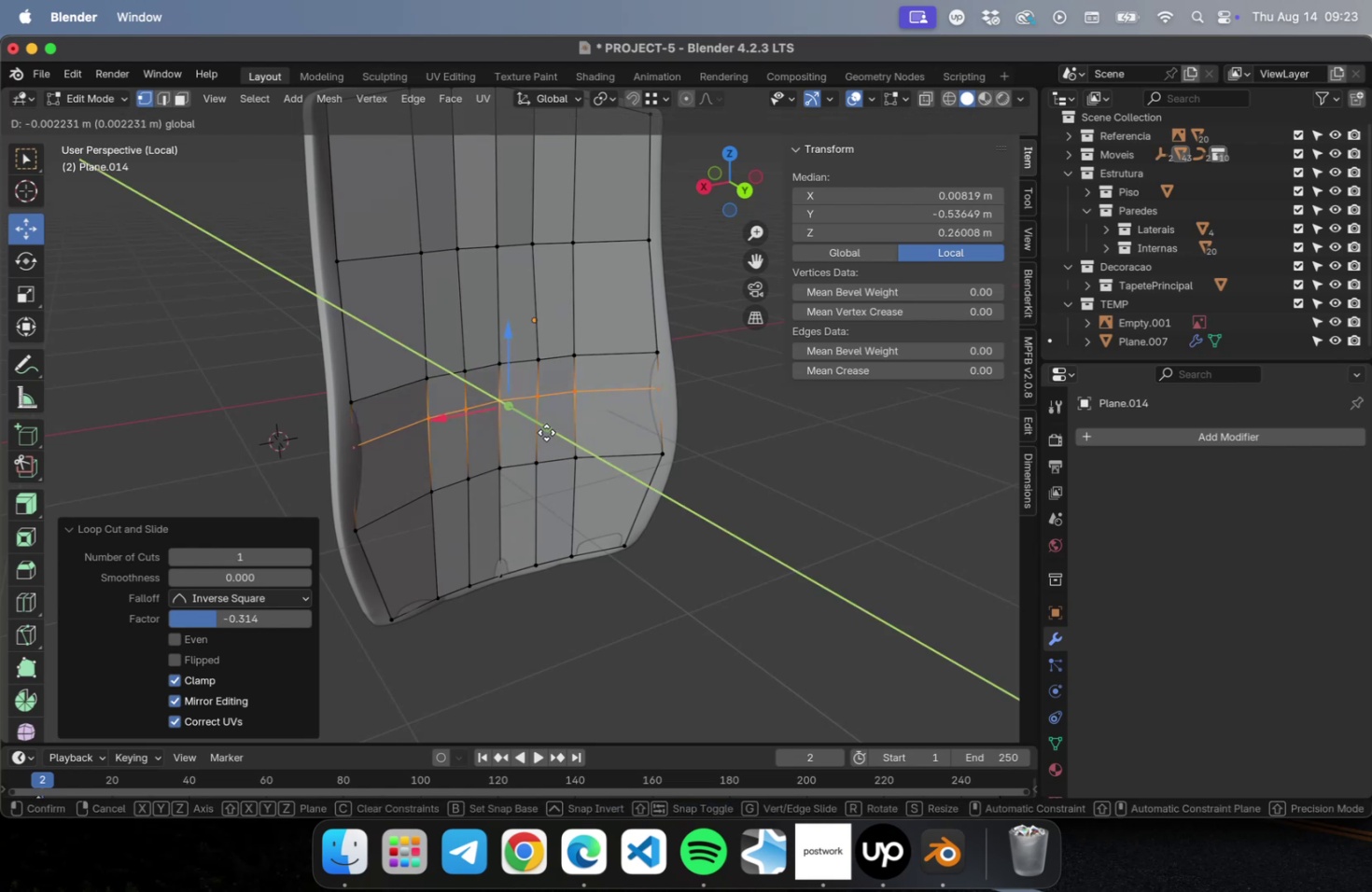 
wait(5.06)
 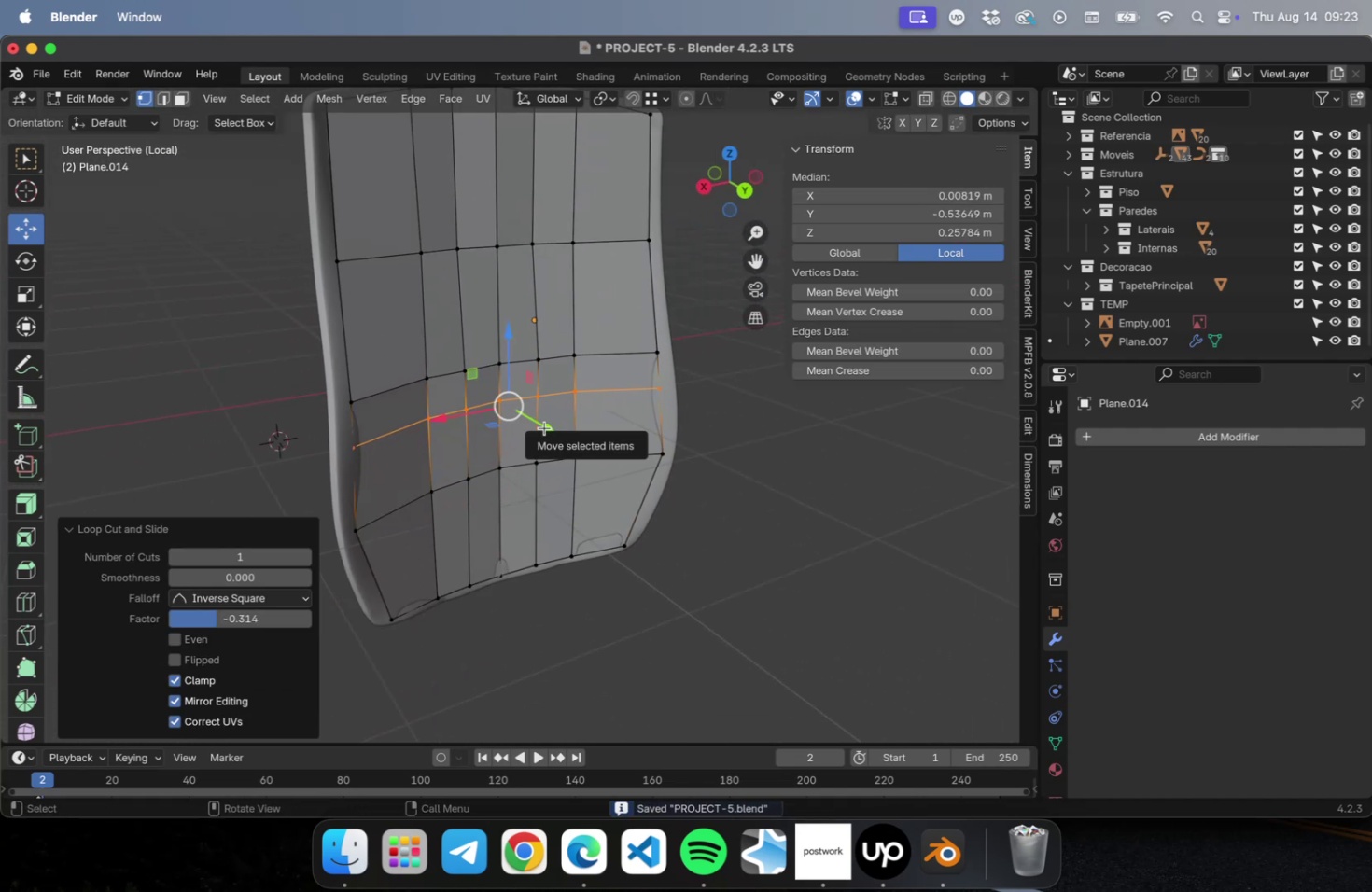 
key(Meta+CommandLeft)
 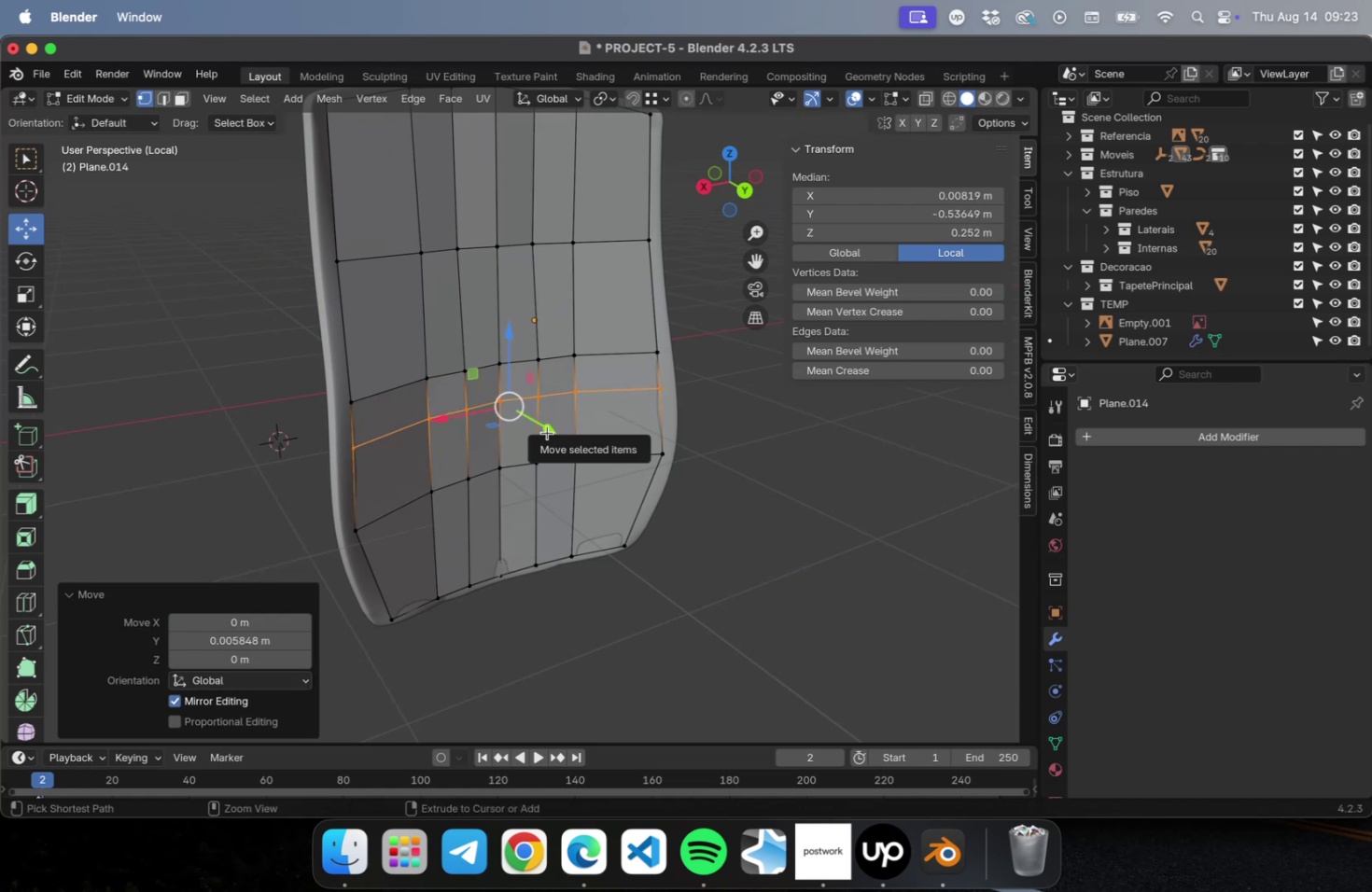 
key(Meta+S)
 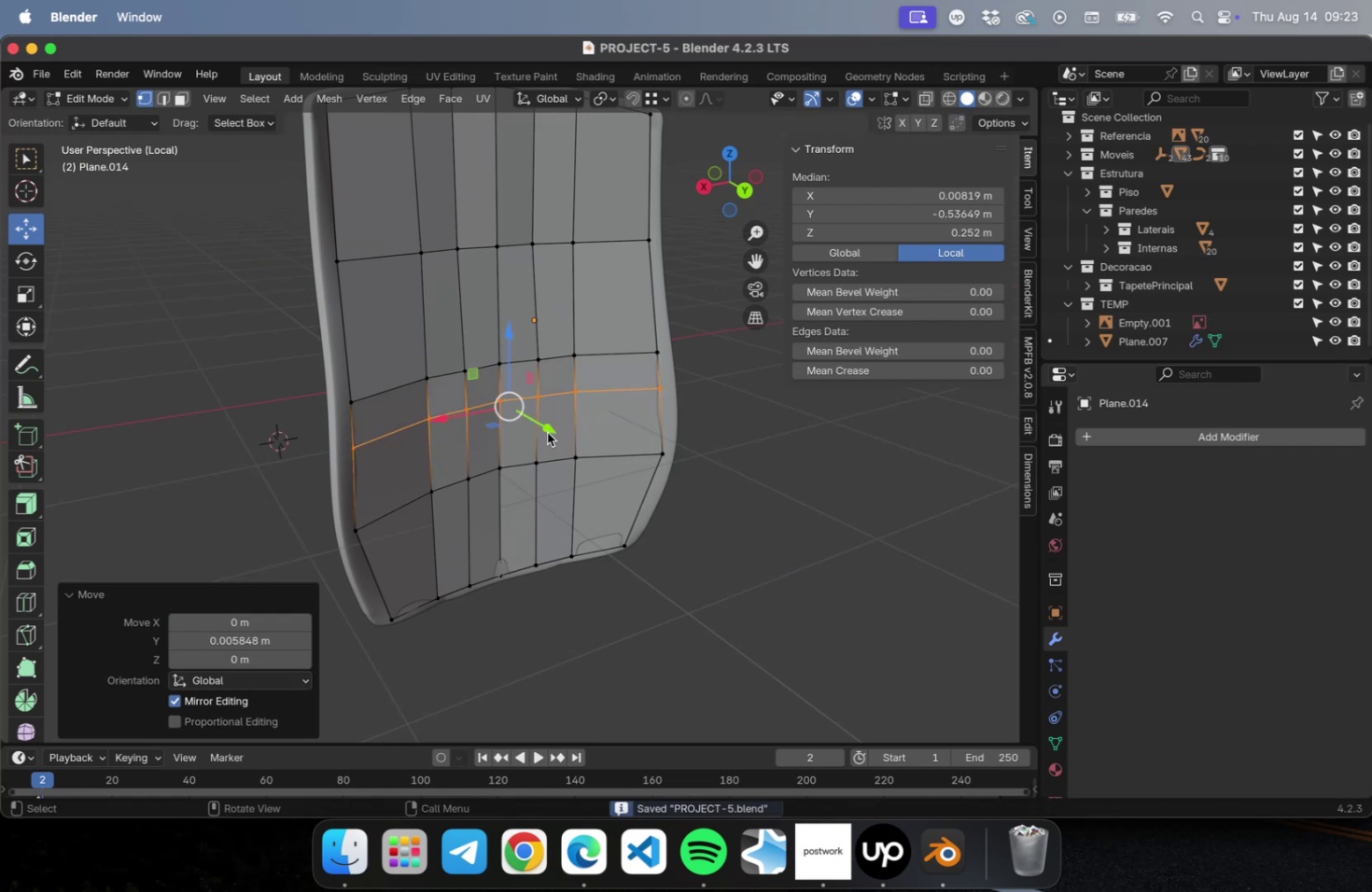 
hold_key(key=ShiftLeft, duration=0.57)
 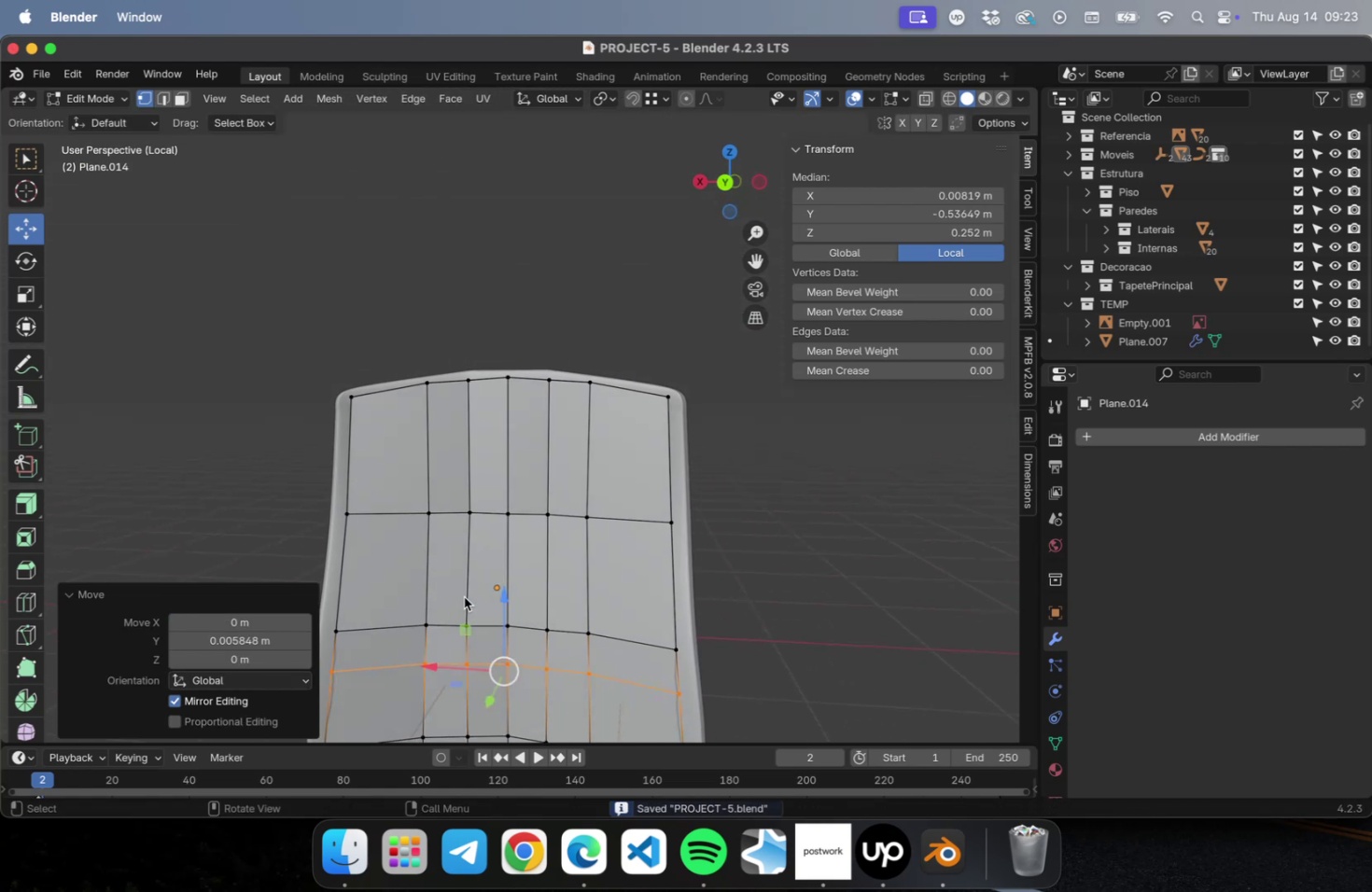 
scroll: coordinate [546, 574], scroll_direction: down, amount: 9.0
 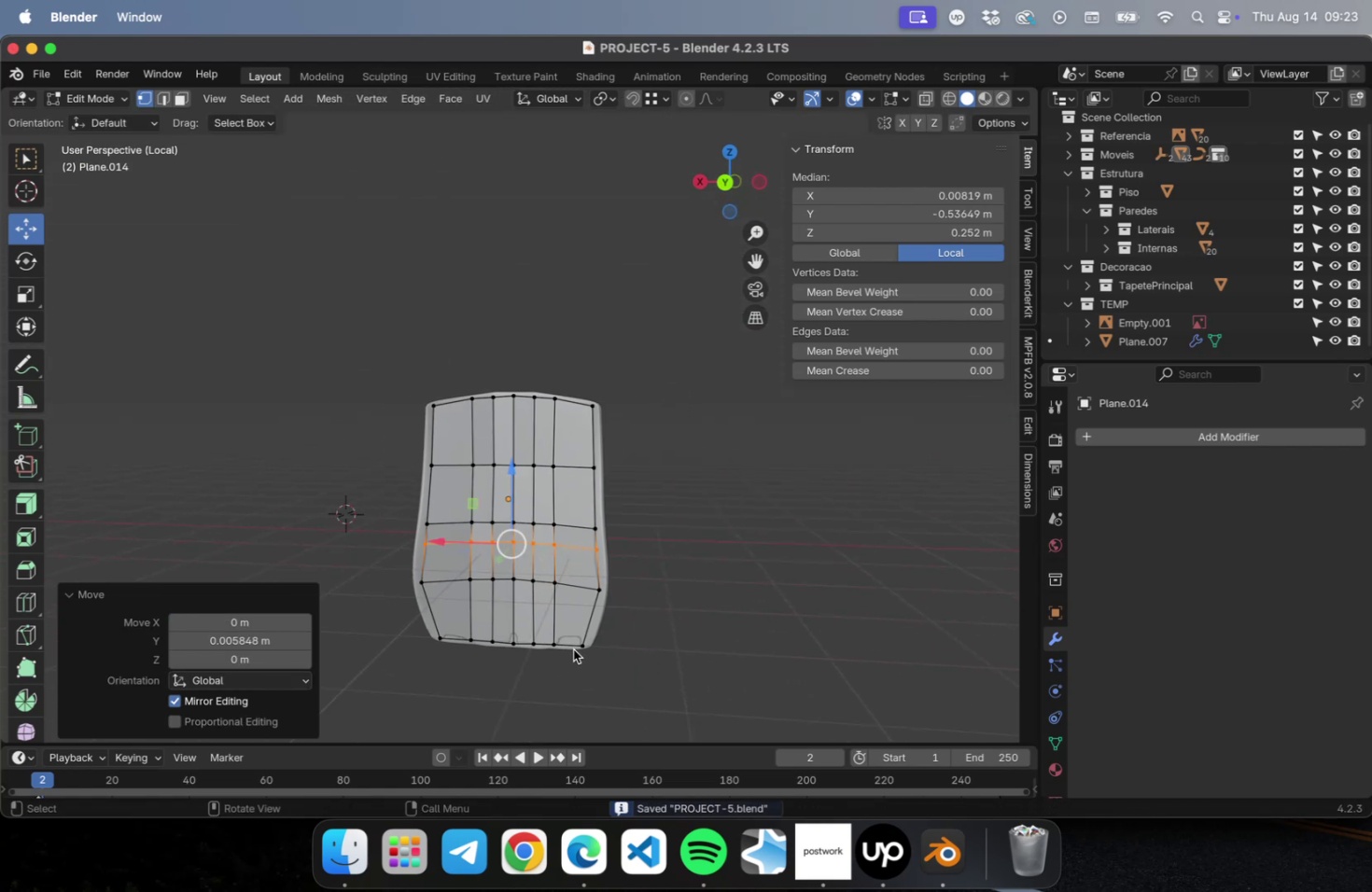 
hold_key(key=ShiftLeft, duration=0.53)
 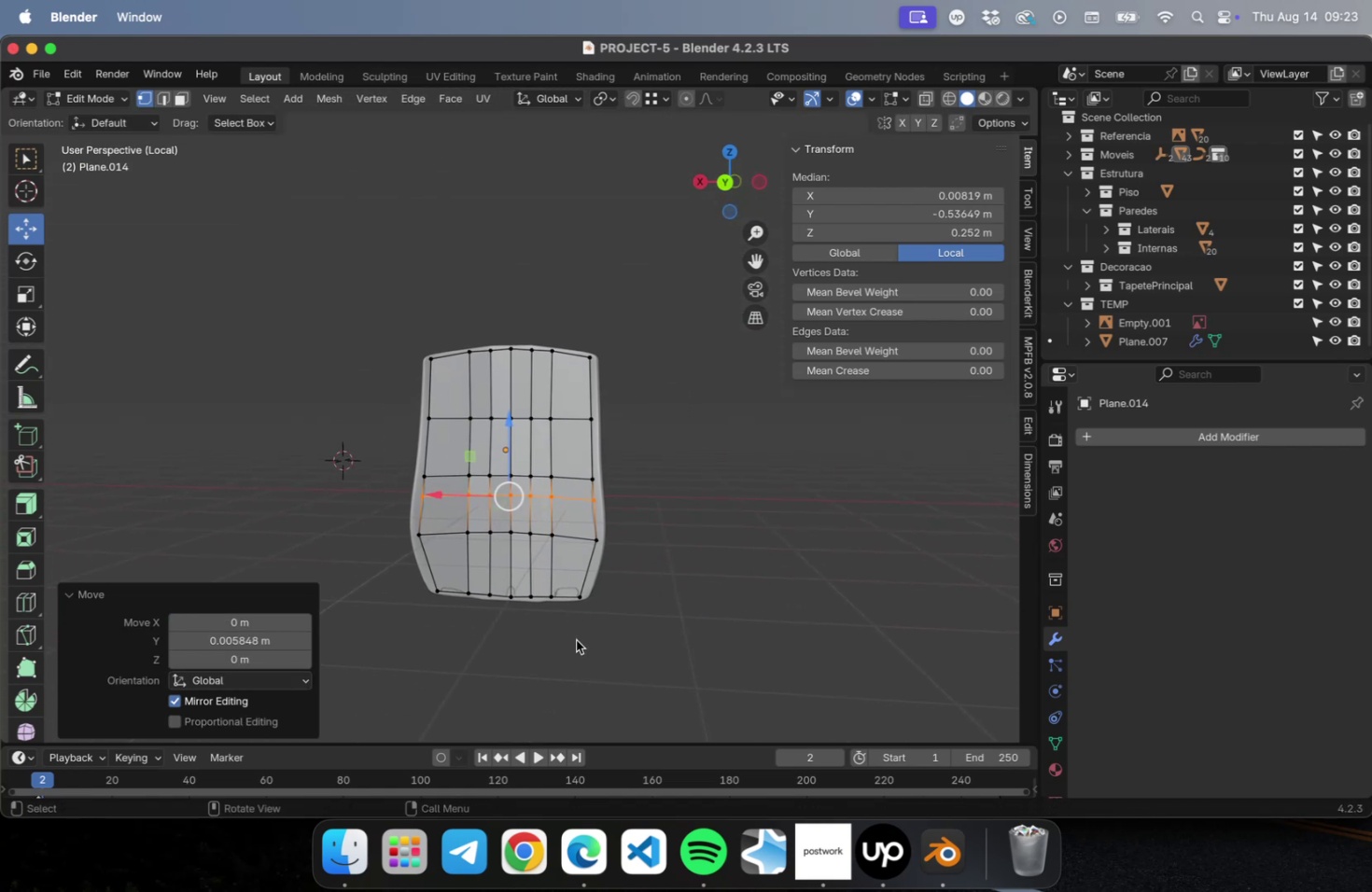 
scroll: coordinate [578, 634], scroll_direction: up, amount: 10.0
 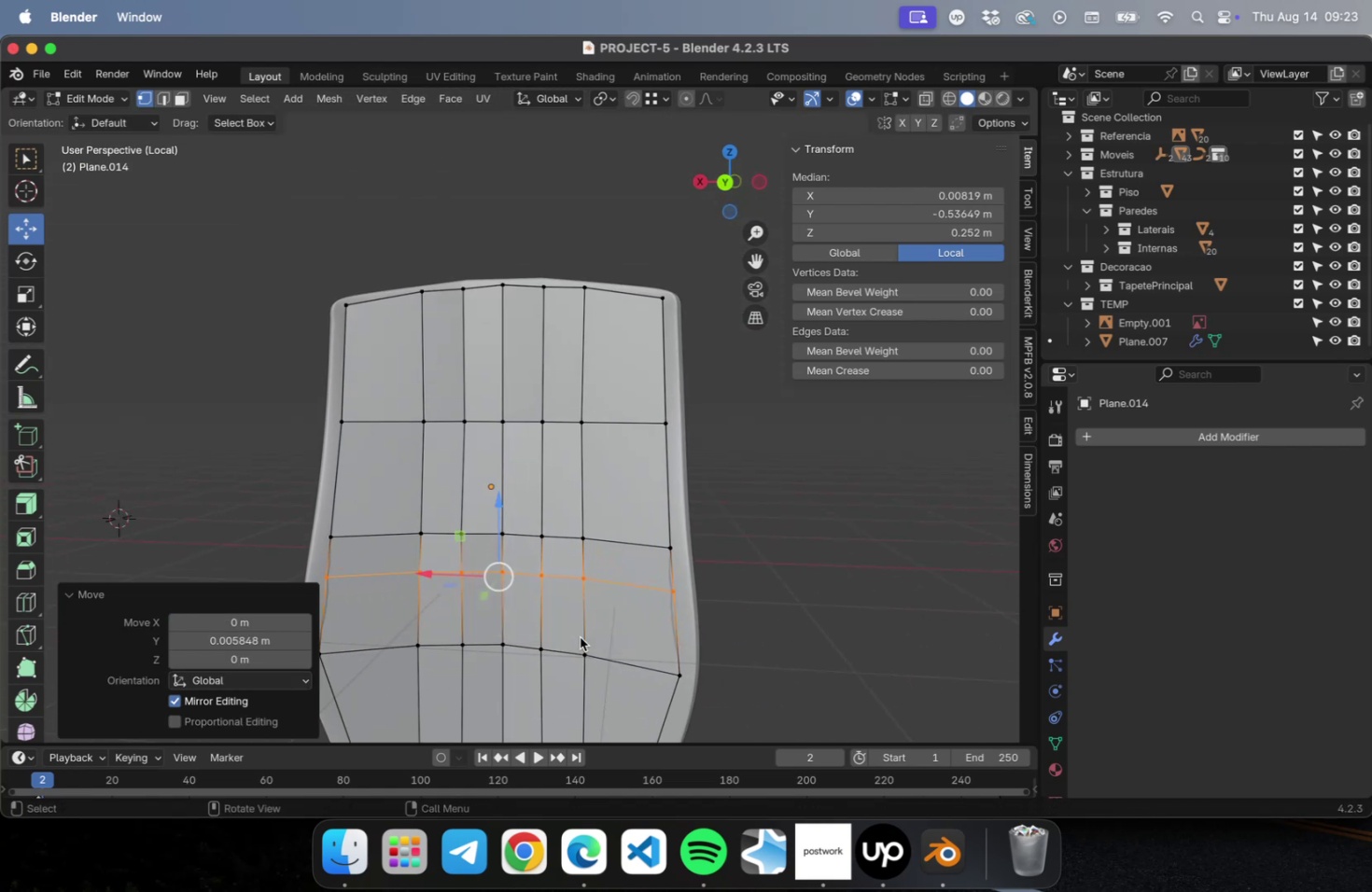 
hold_key(key=ShiftLeft, duration=0.54)
 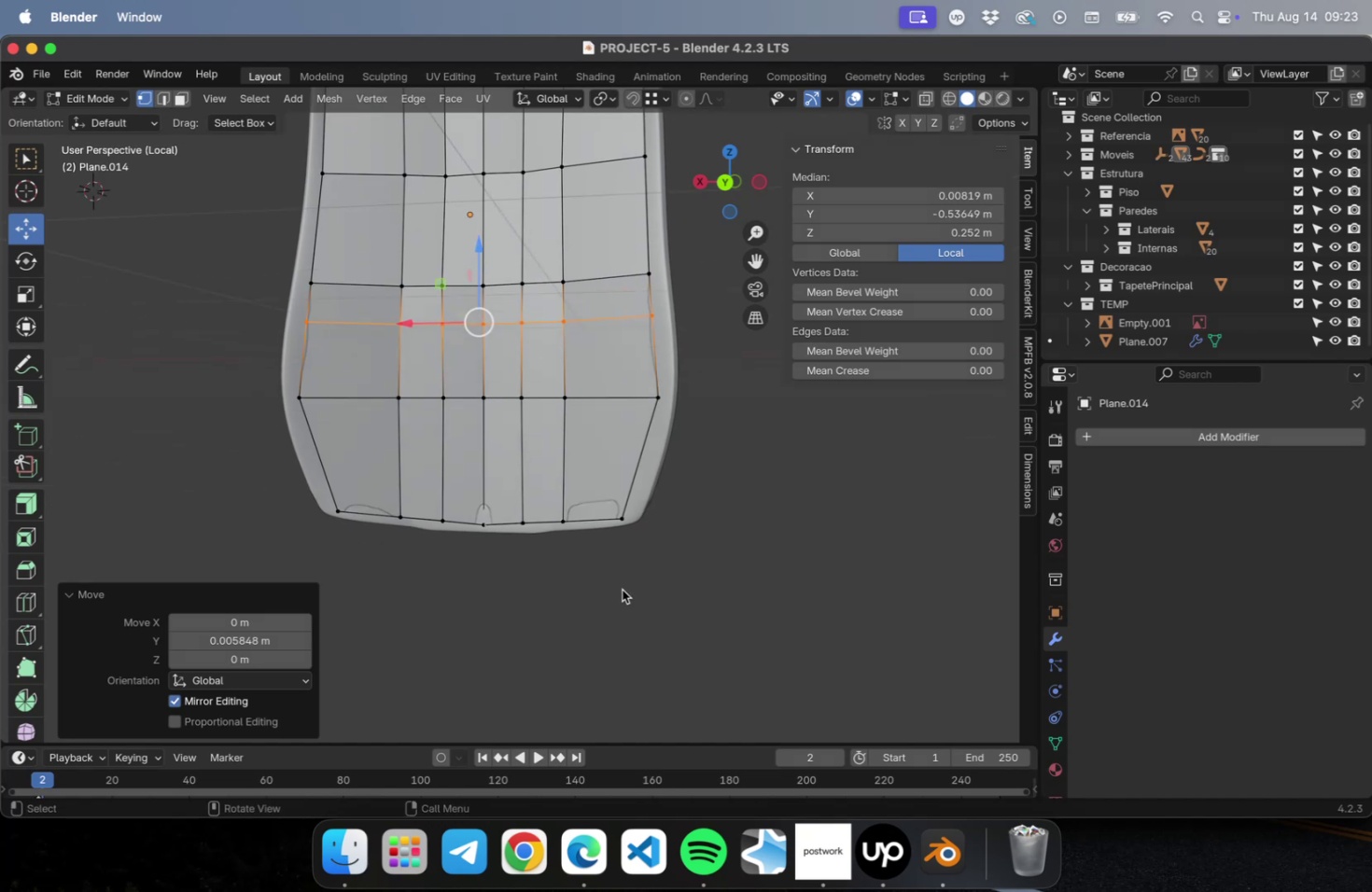 
key(Tab)
 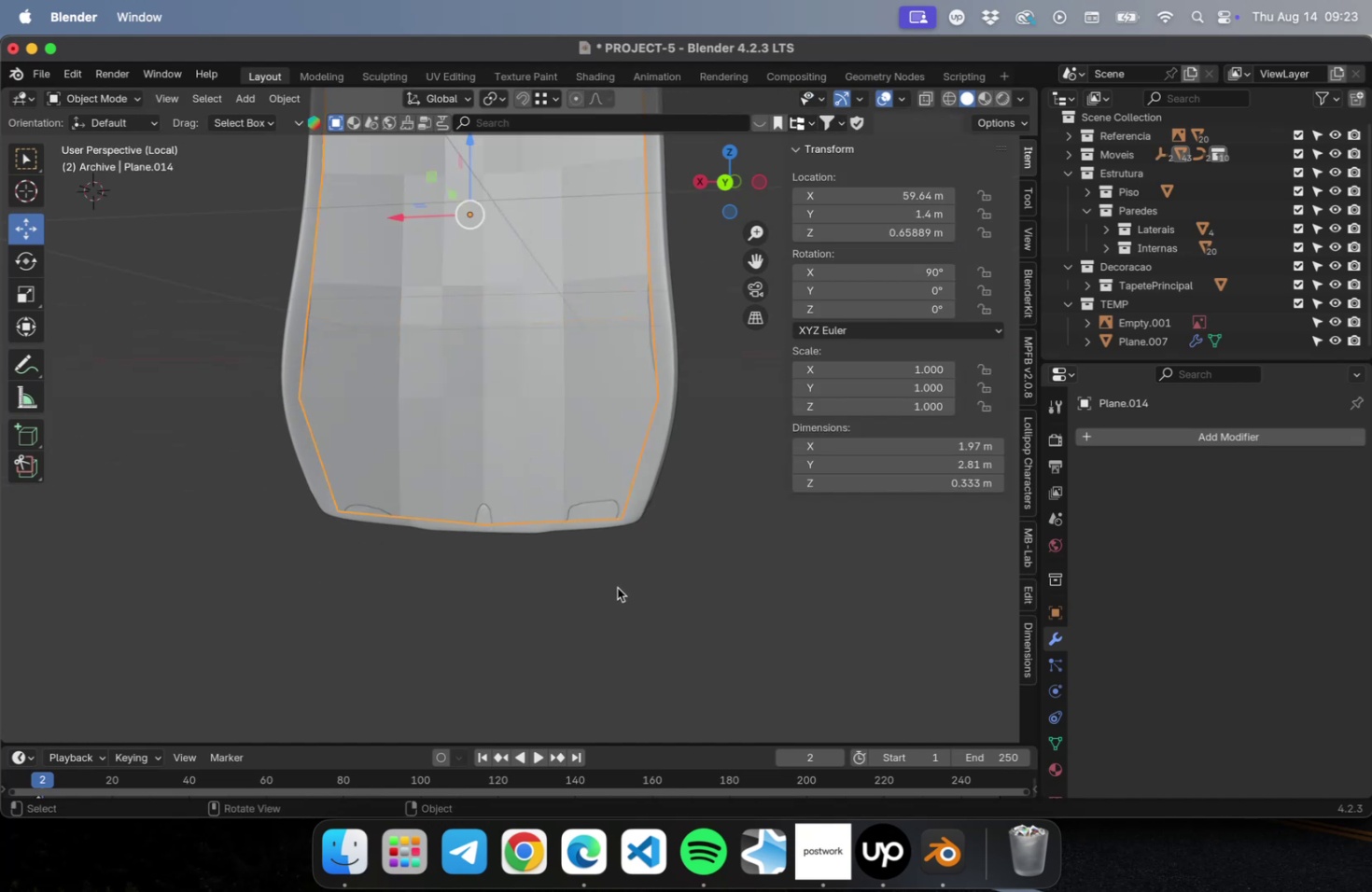 
key(Meta+CommandLeft)
 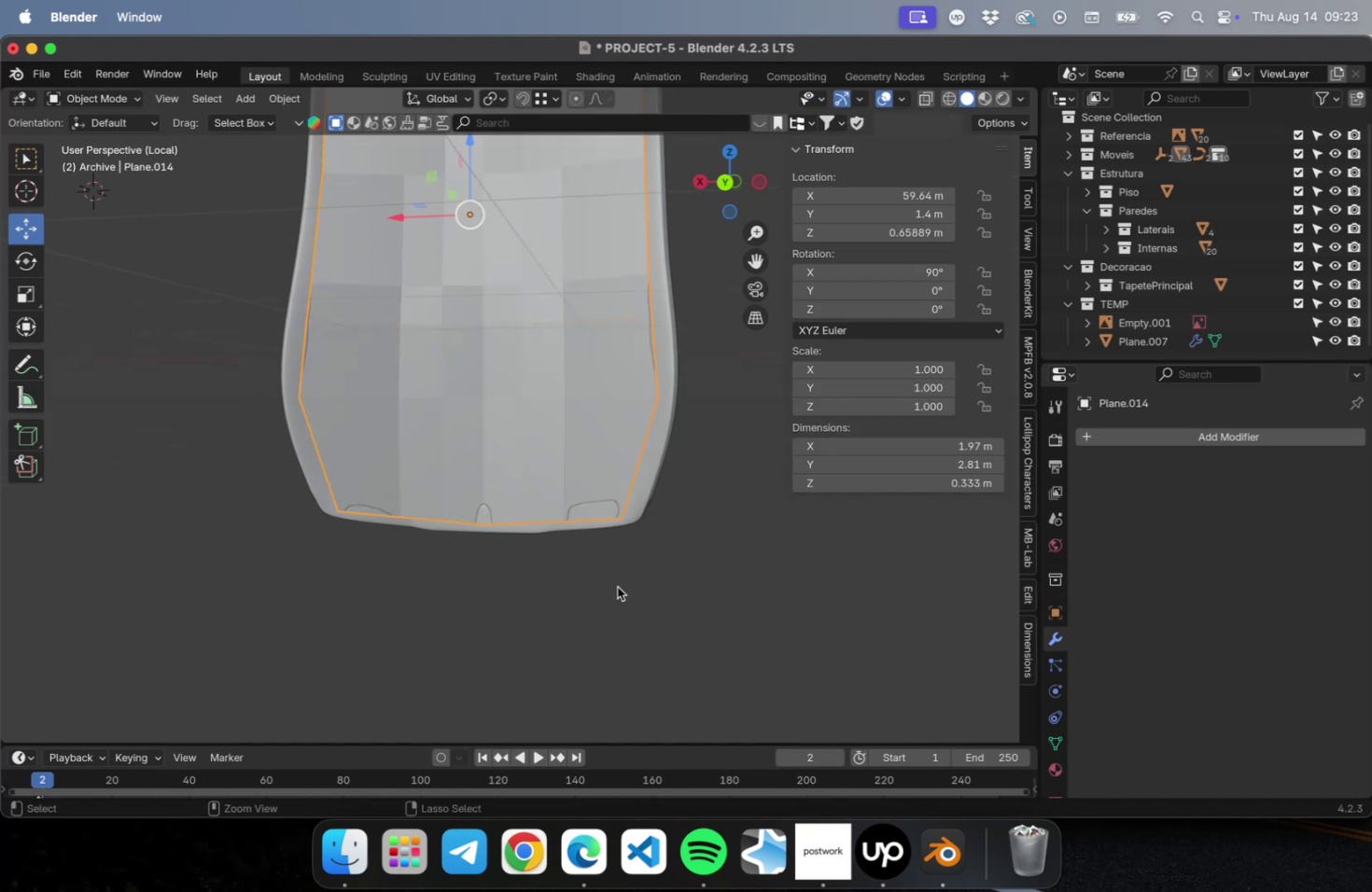 
key(Meta+S)
 